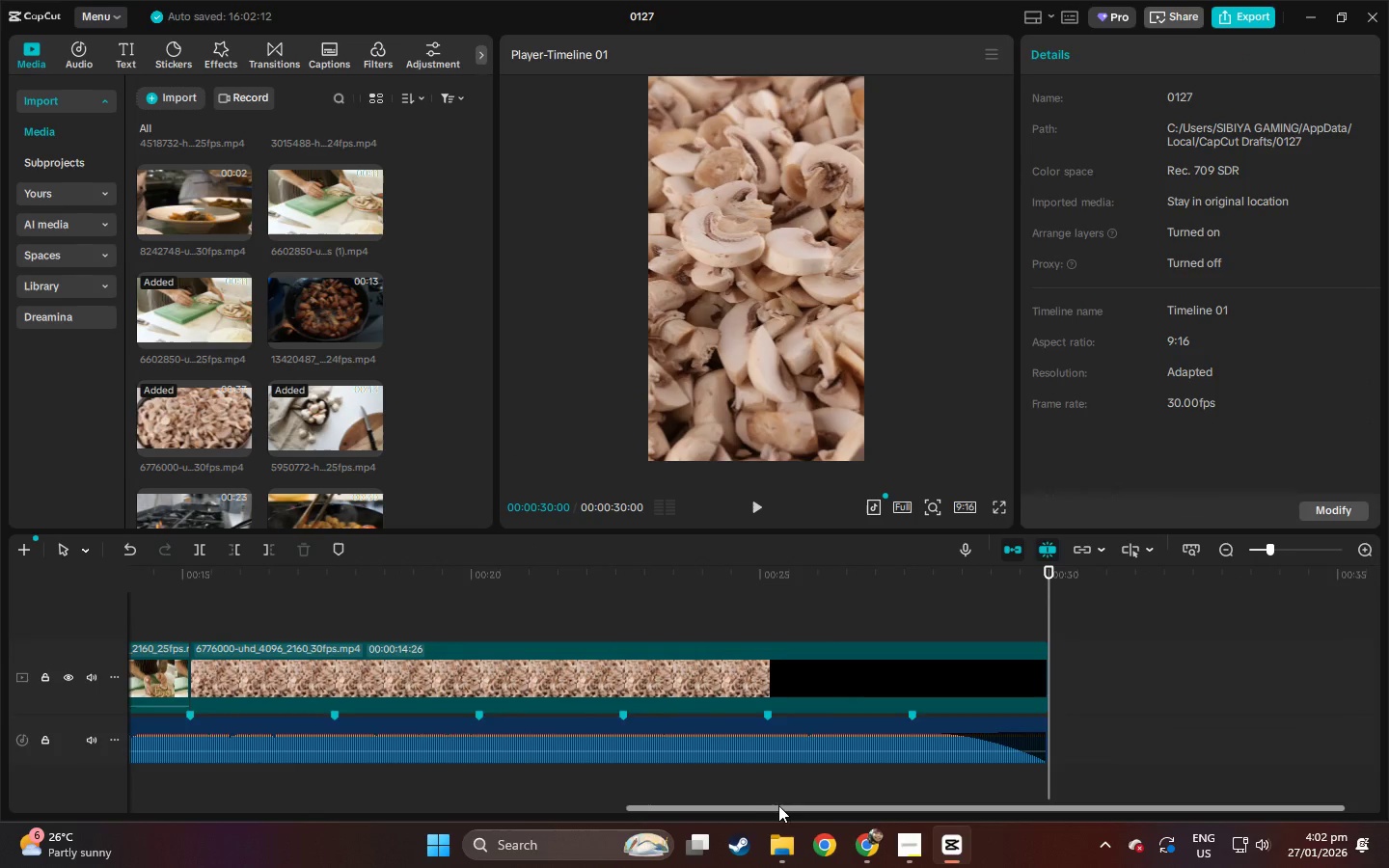 
left_click_drag(start_coordinate=[781, 807], to_coordinate=[129, 801])
 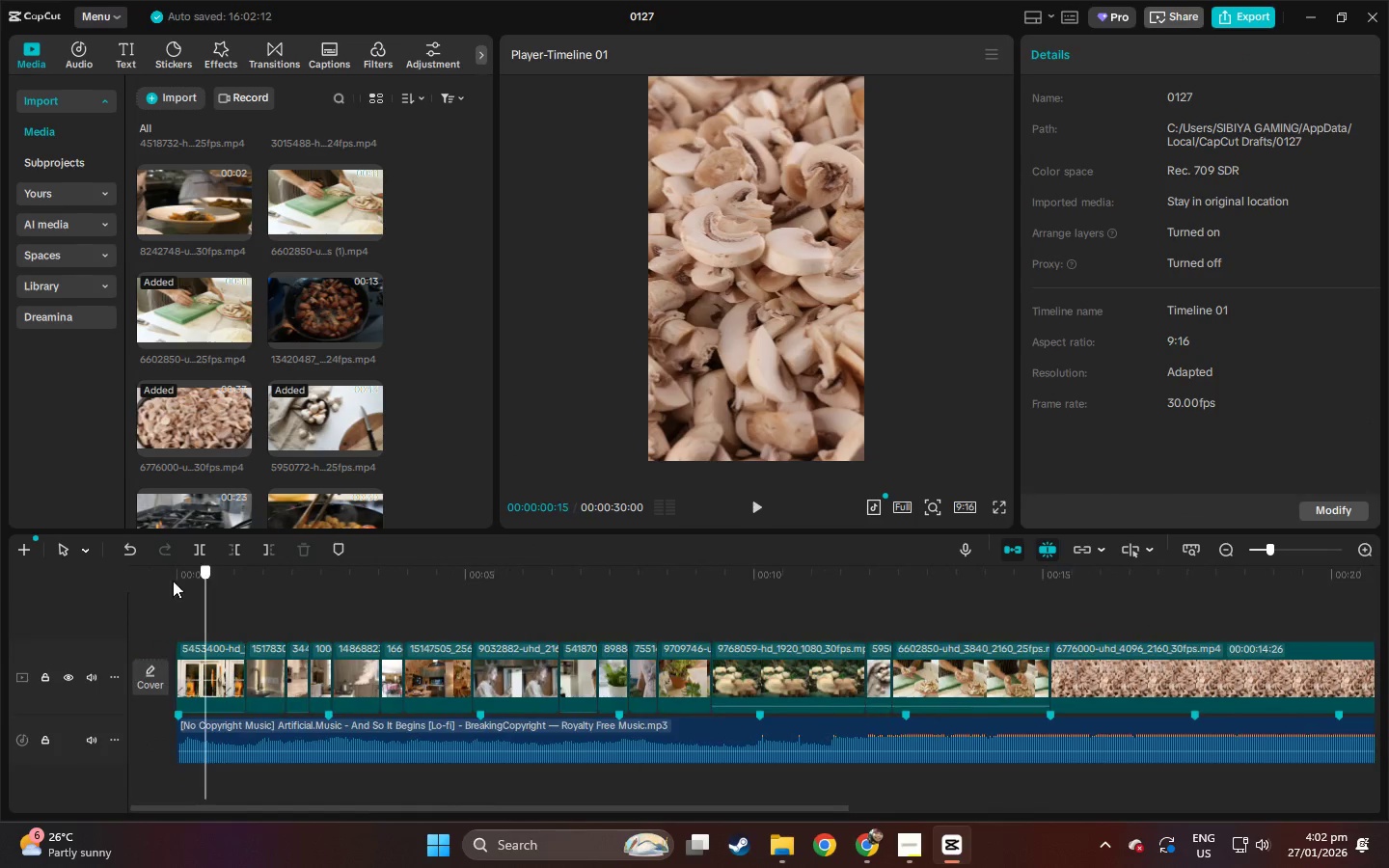 
left_click_drag(start_coordinate=[218, 580], to_coordinate=[141, 576])
 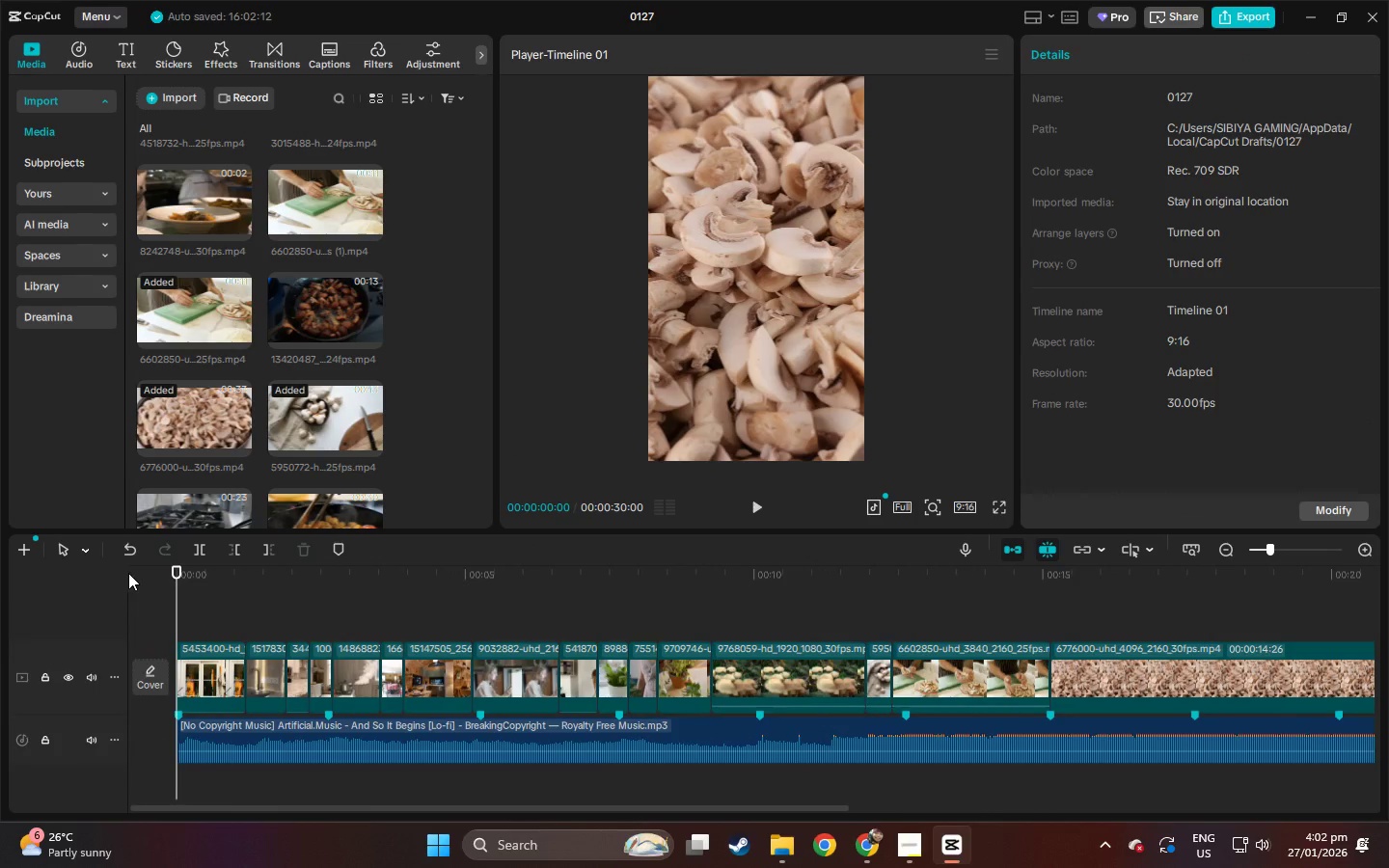 
key(Space)
 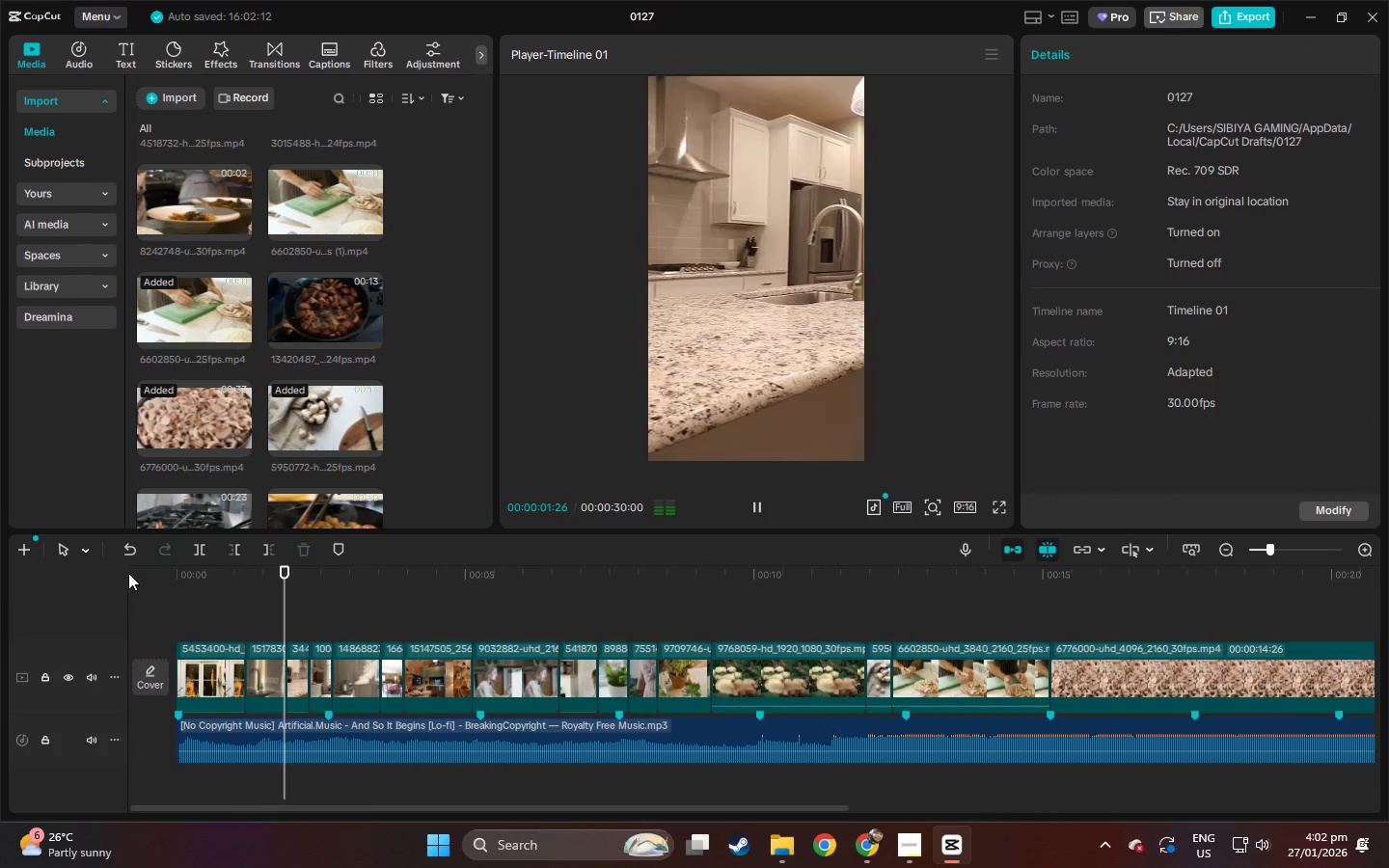 
left_click_drag(start_coordinate=[193, 576], to_coordinate=[150, 582])
 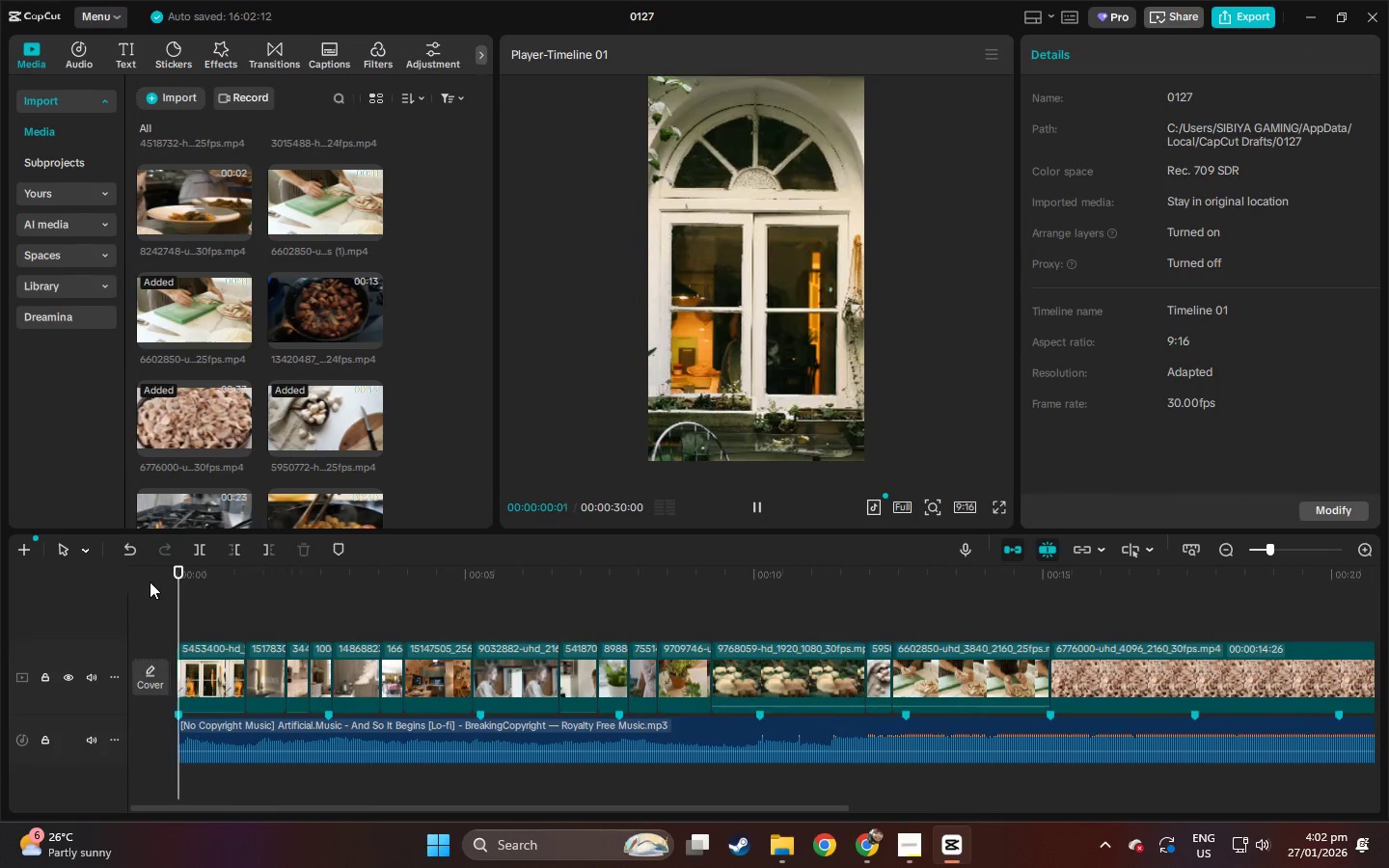 
key(Space)
 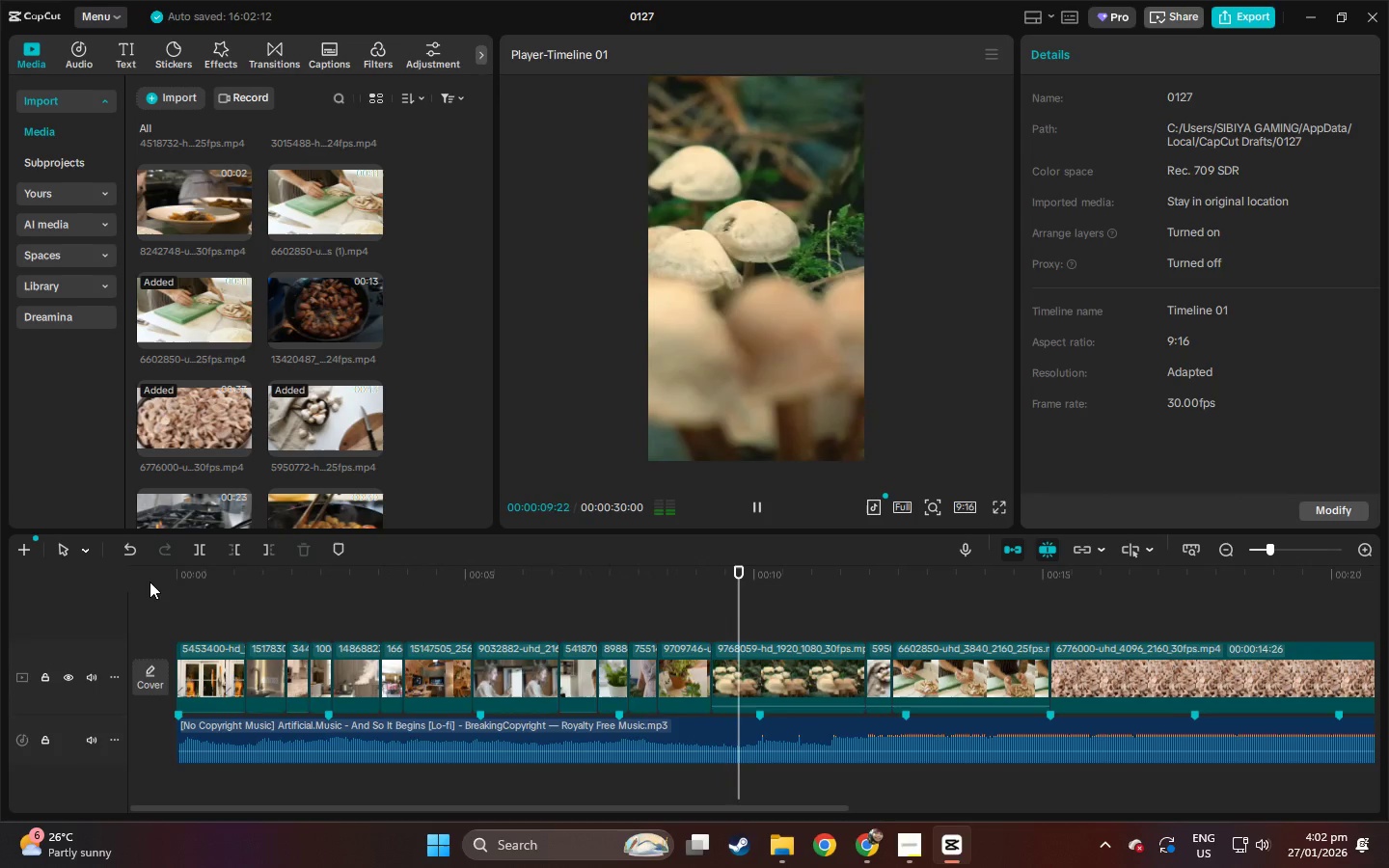 
wait(14.66)
 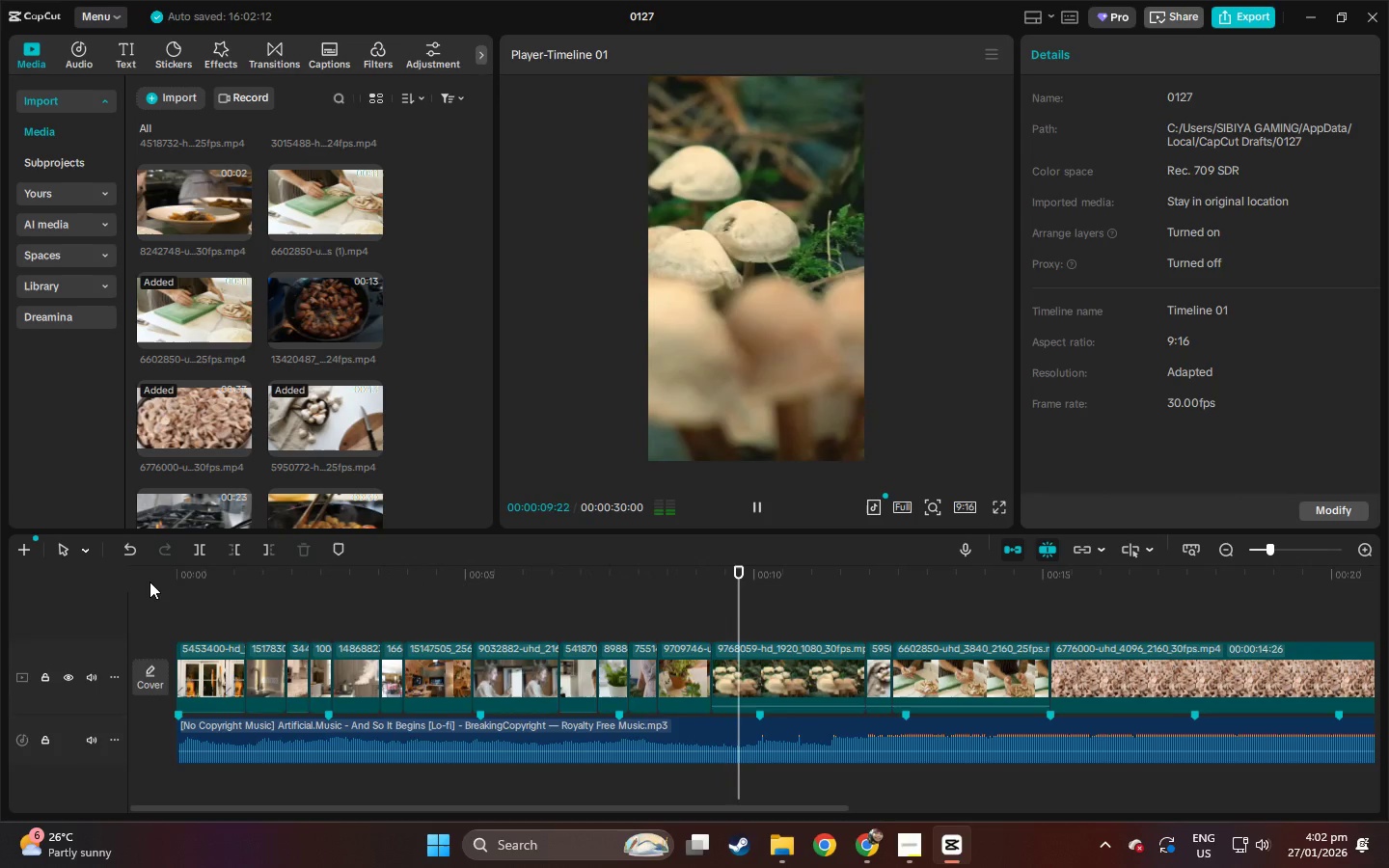 
key(Space)
 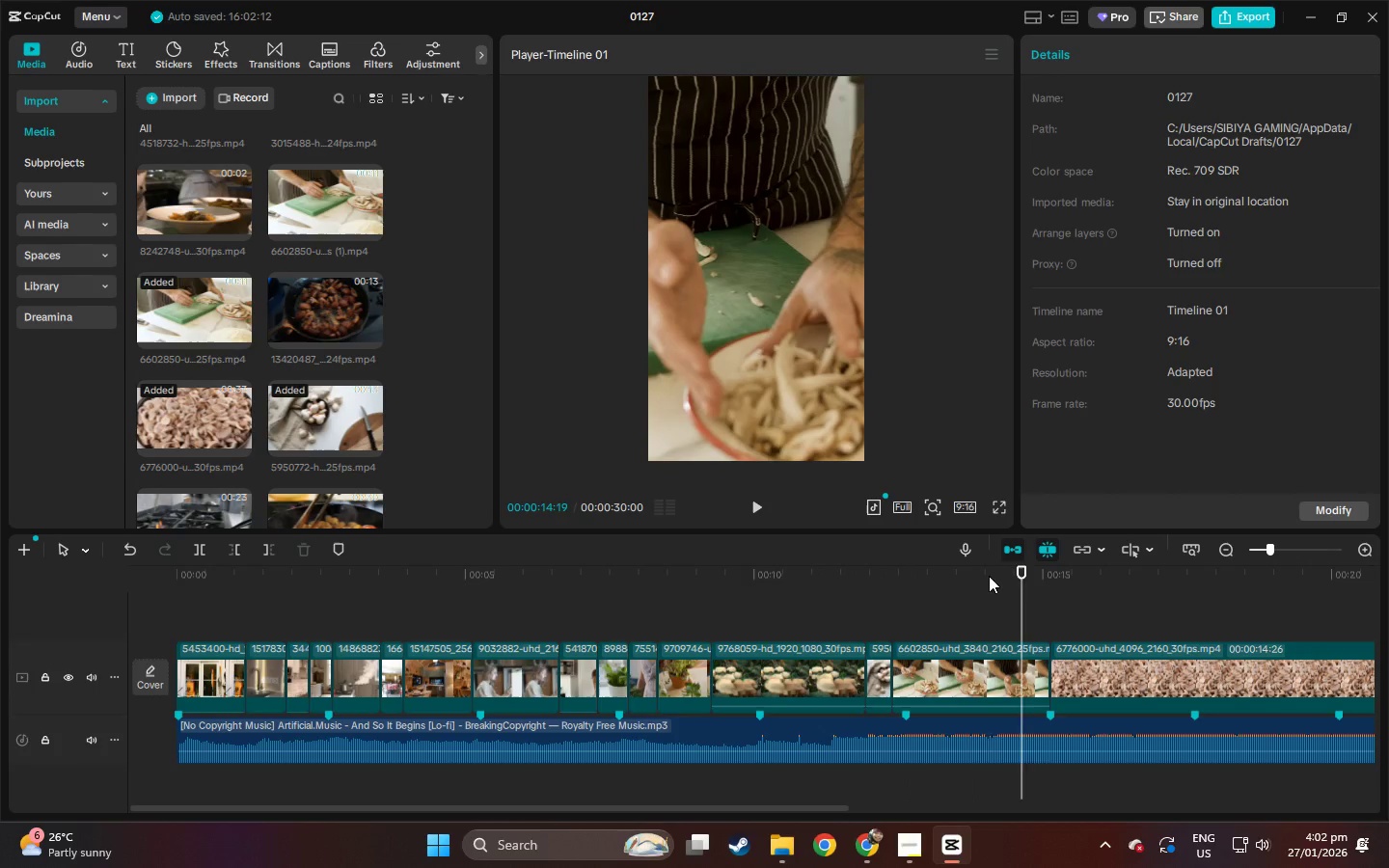 
left_click_drag(start_coordinate=[989, 576], to_coordinate=[998, 576])
 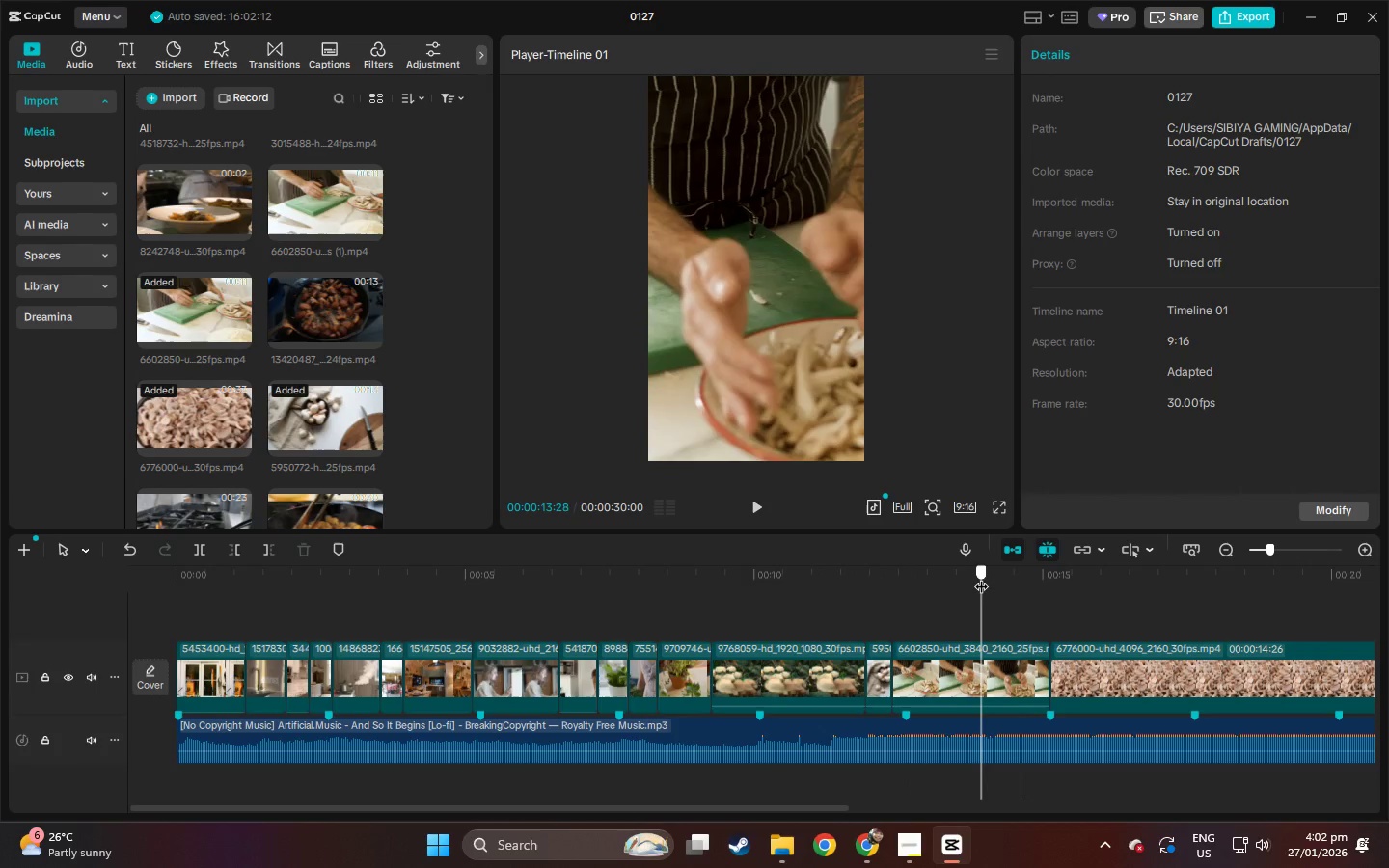 
left_click_drag(start_coordinate=[994, 576], to_coordinate=[981, 577])
 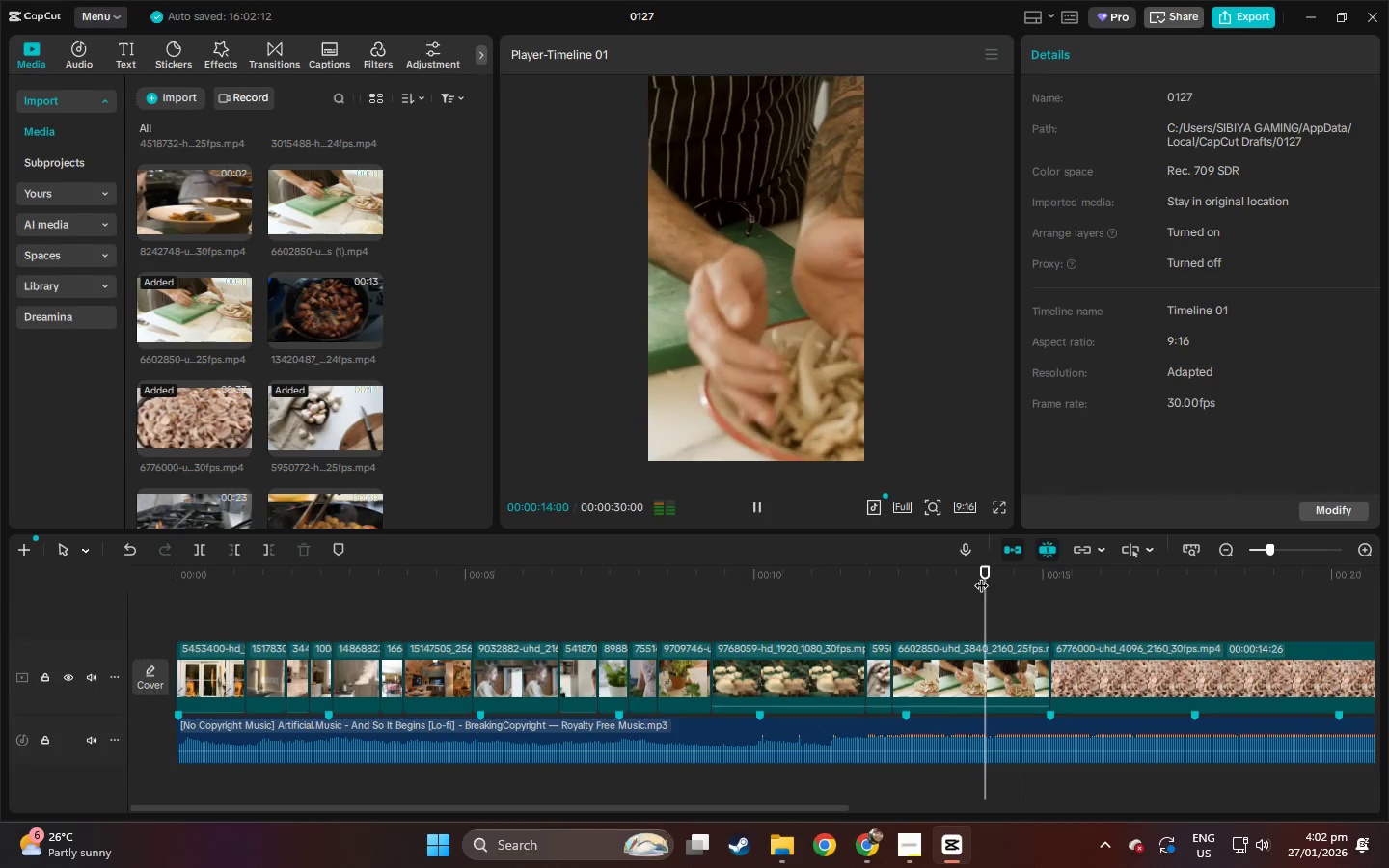 
key(Space)
 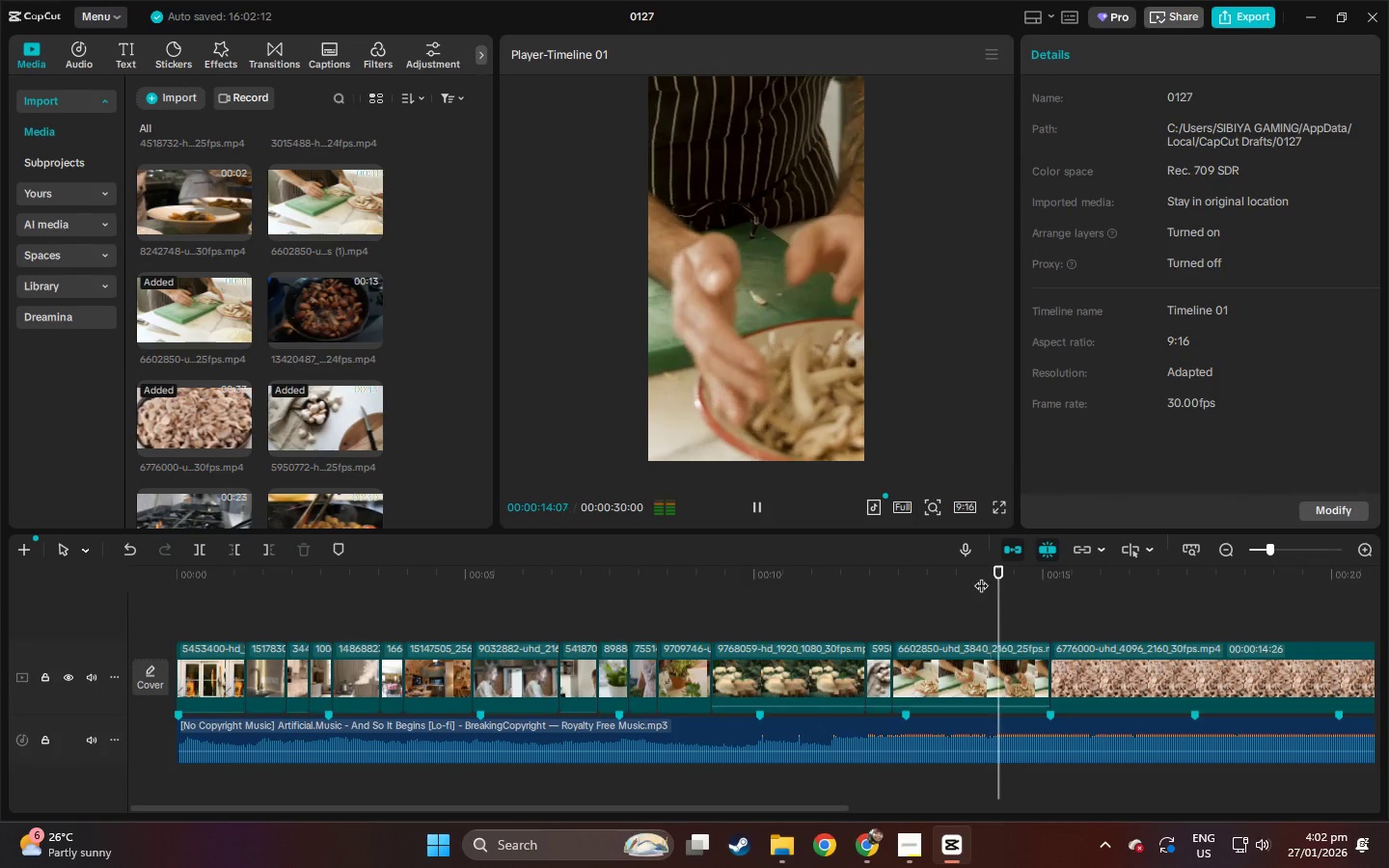 
key(Space)
 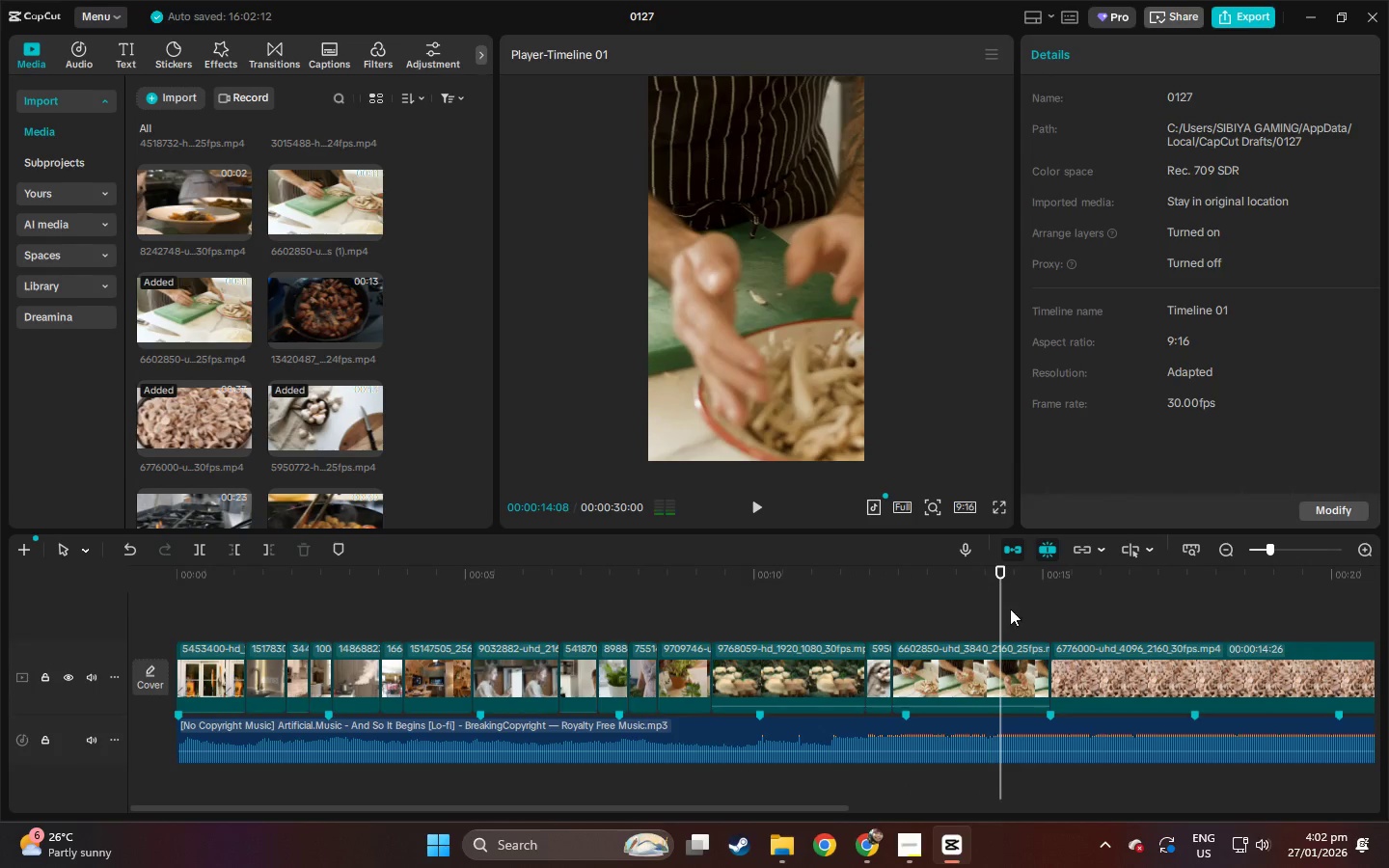 
key(Control+ControlLeft)
 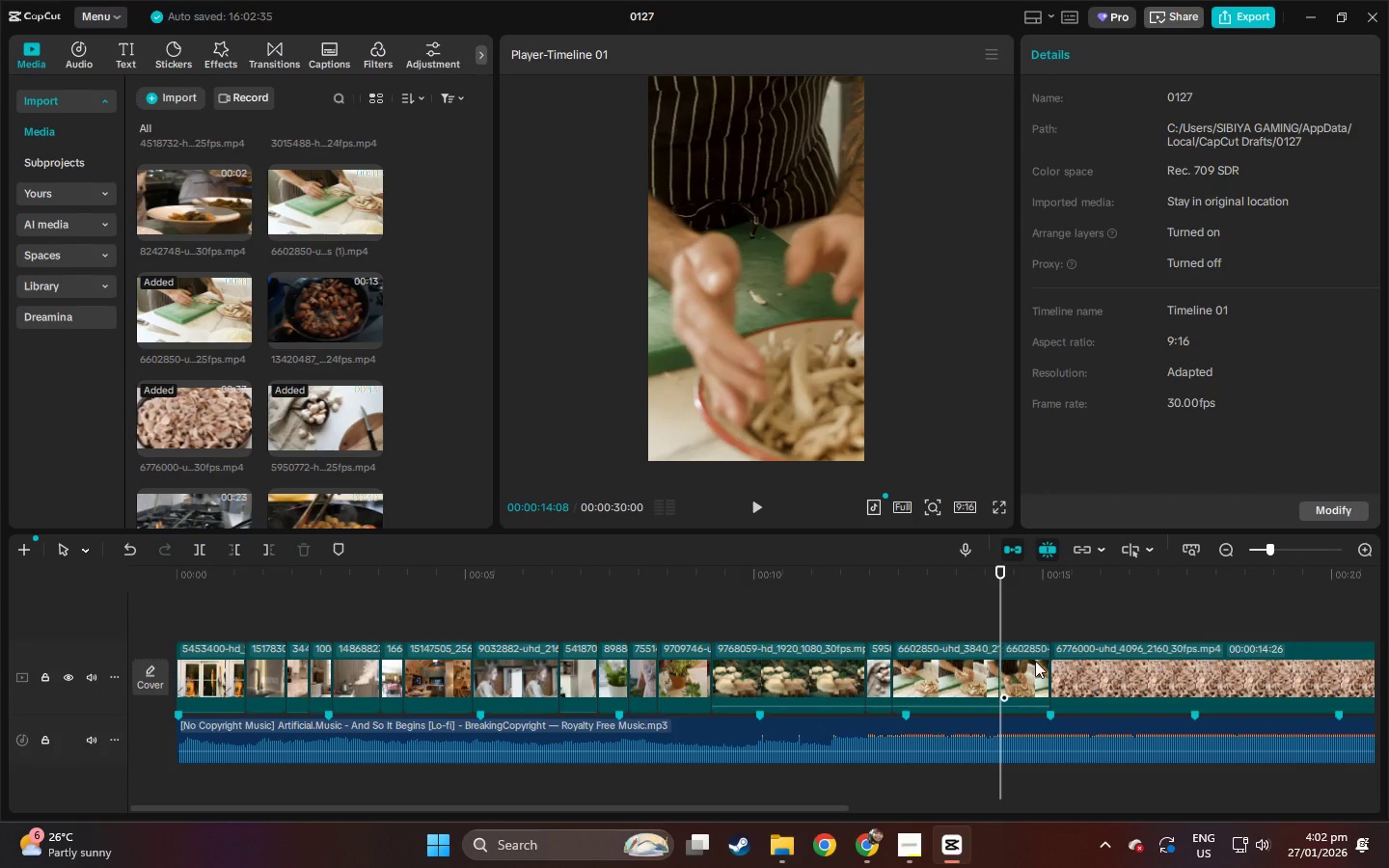 
key(Control+B)
 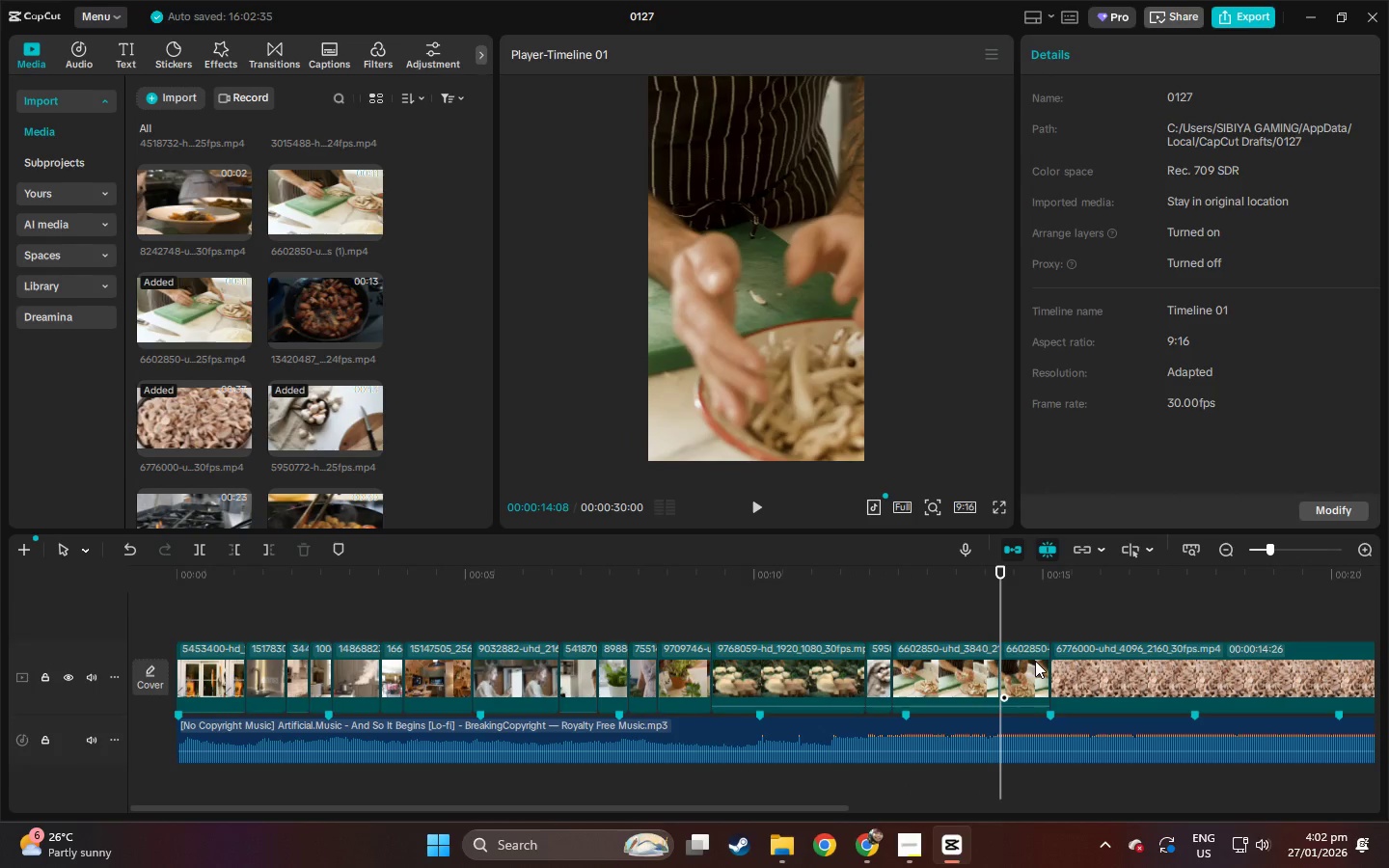 
left_click([1035, 661])
 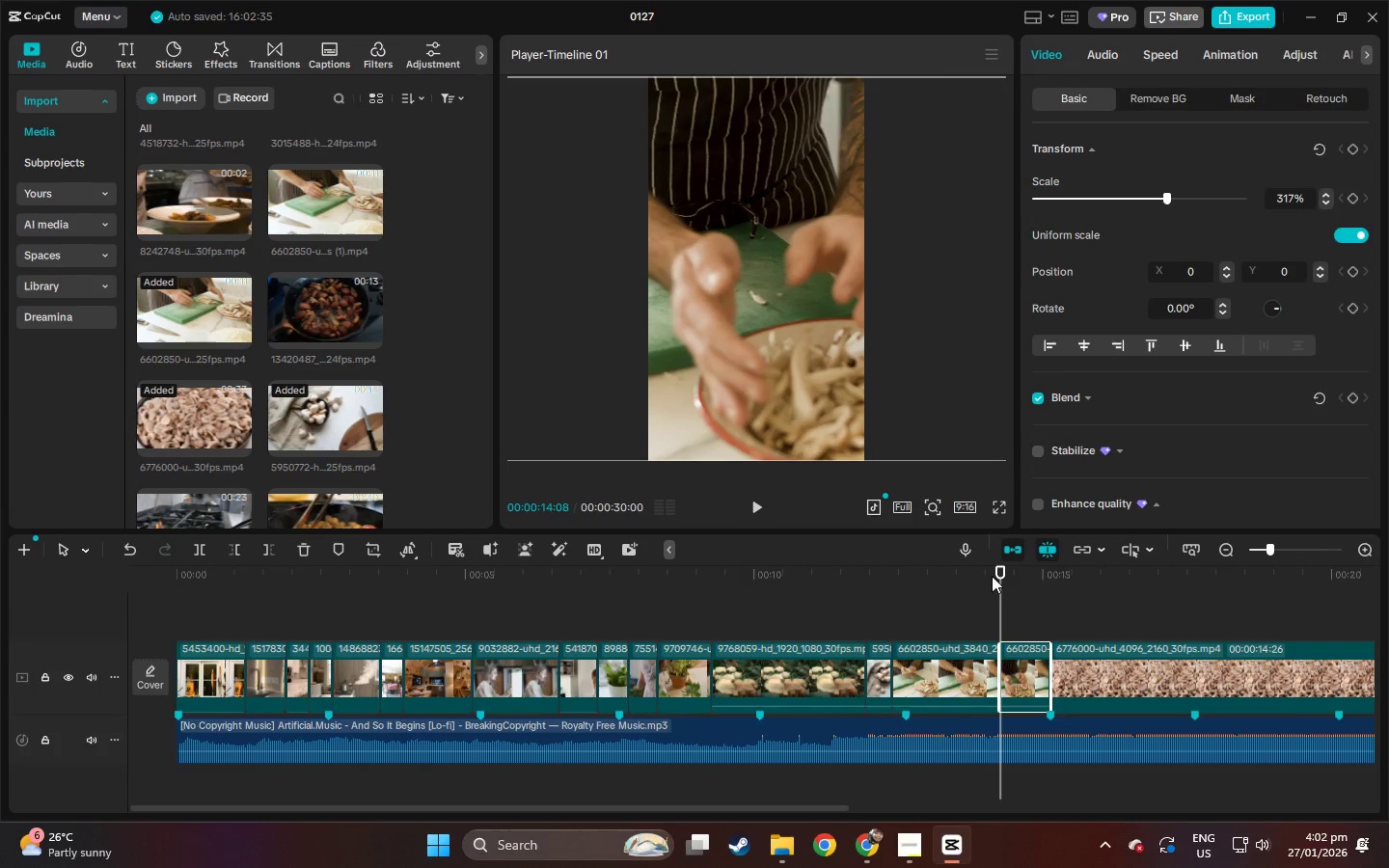 
key(Delete)
 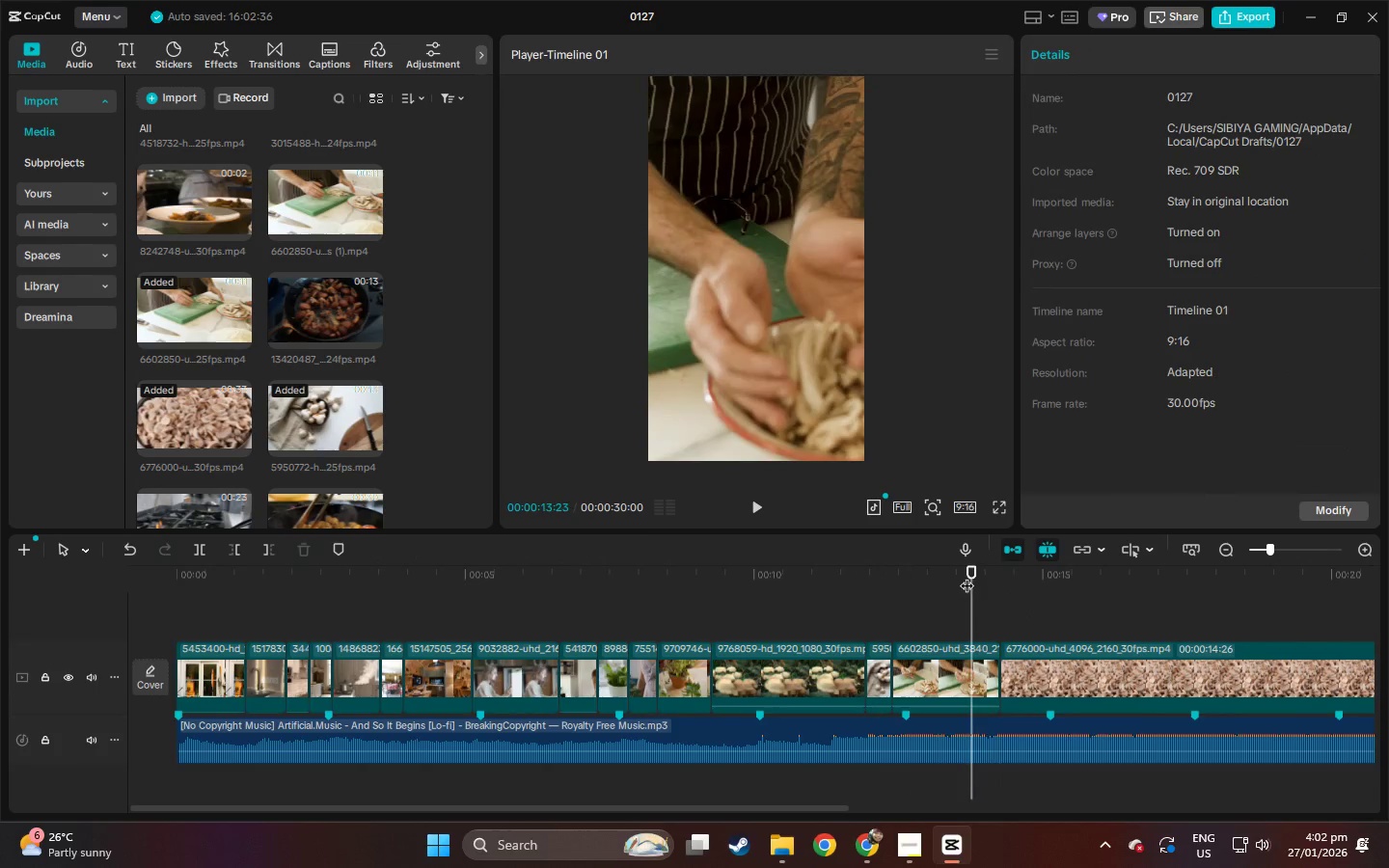 
key(Space)
 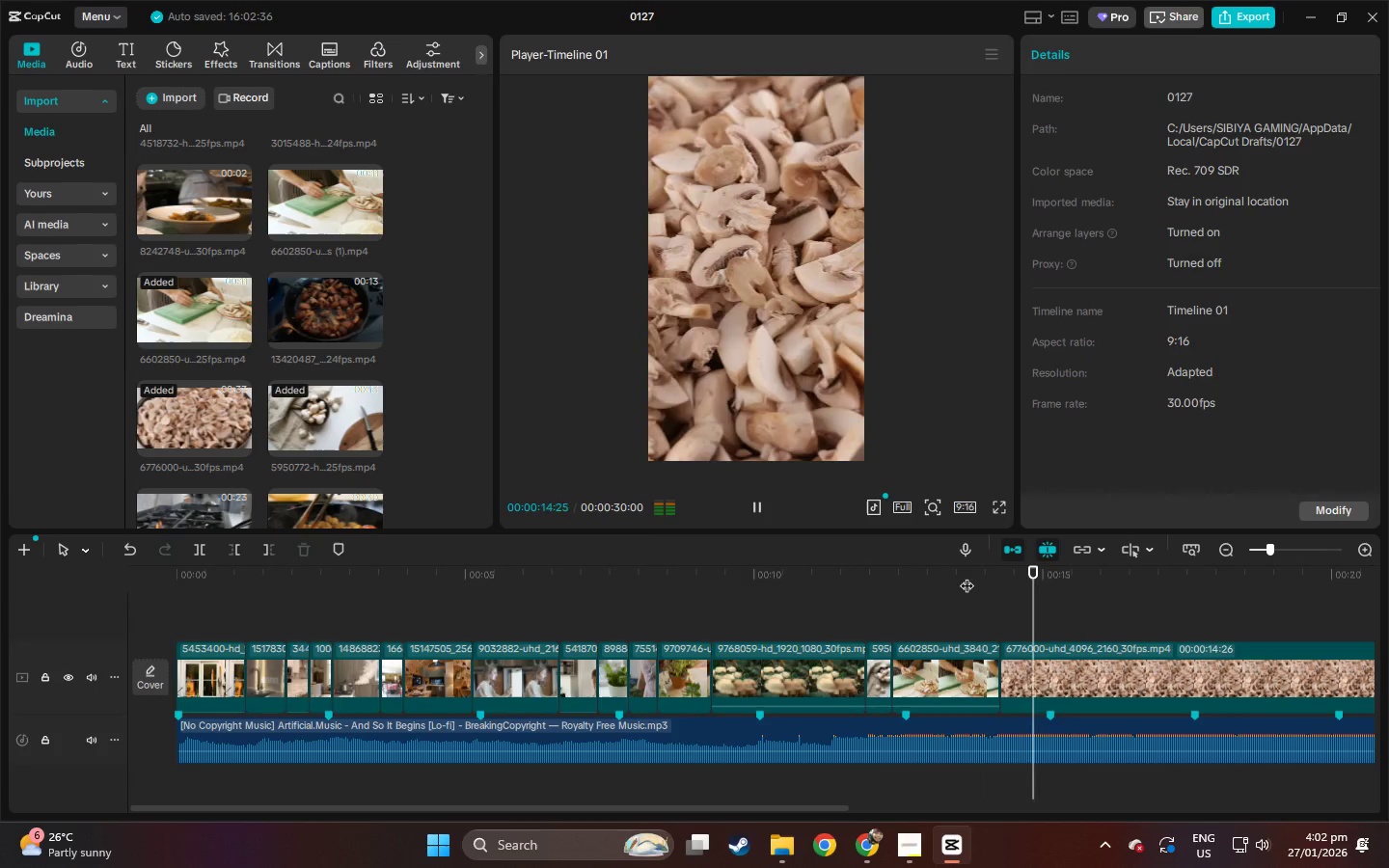 
key(Space)
 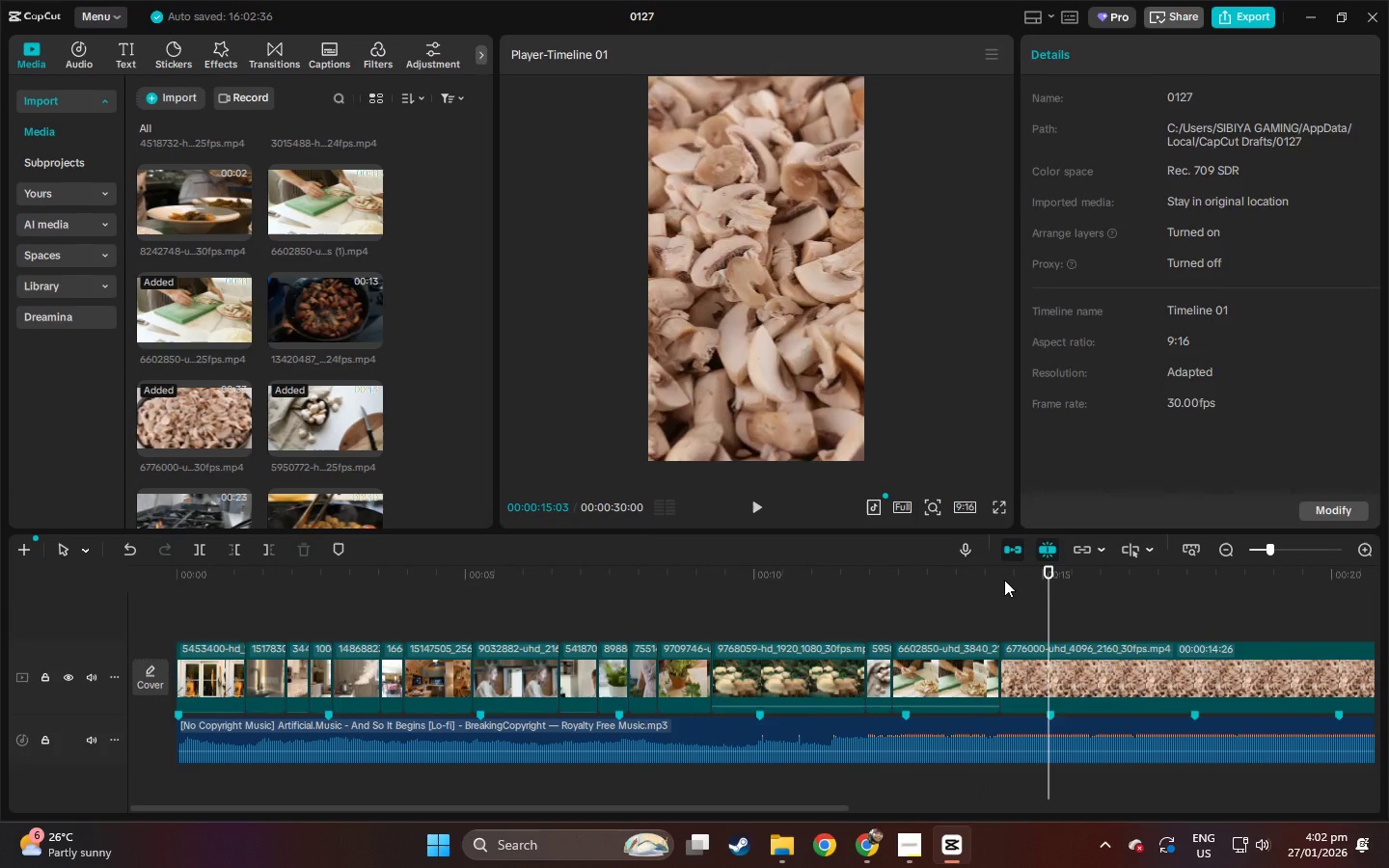 
key(Control+ControlLeft)
 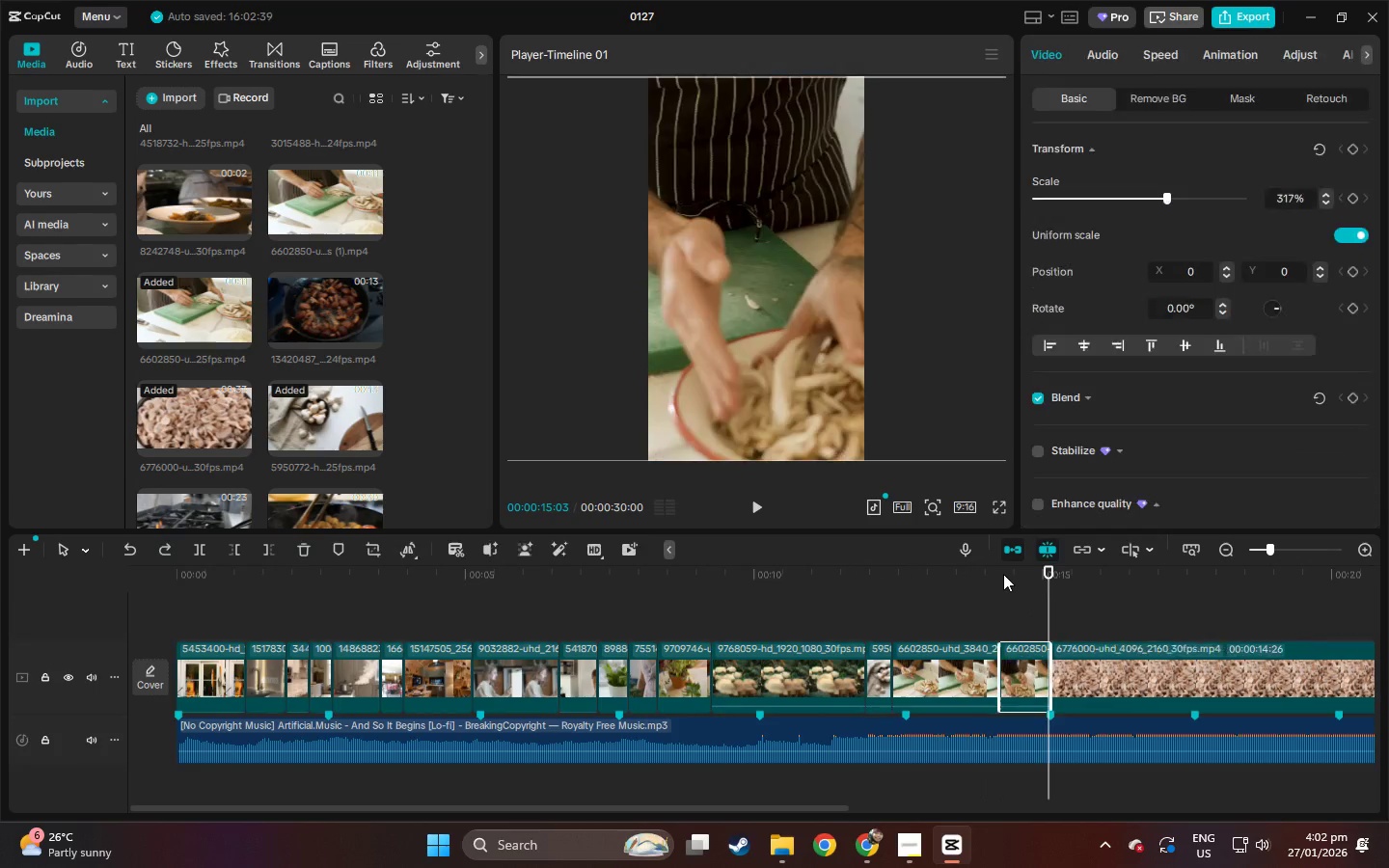 
key(Control+Z)
 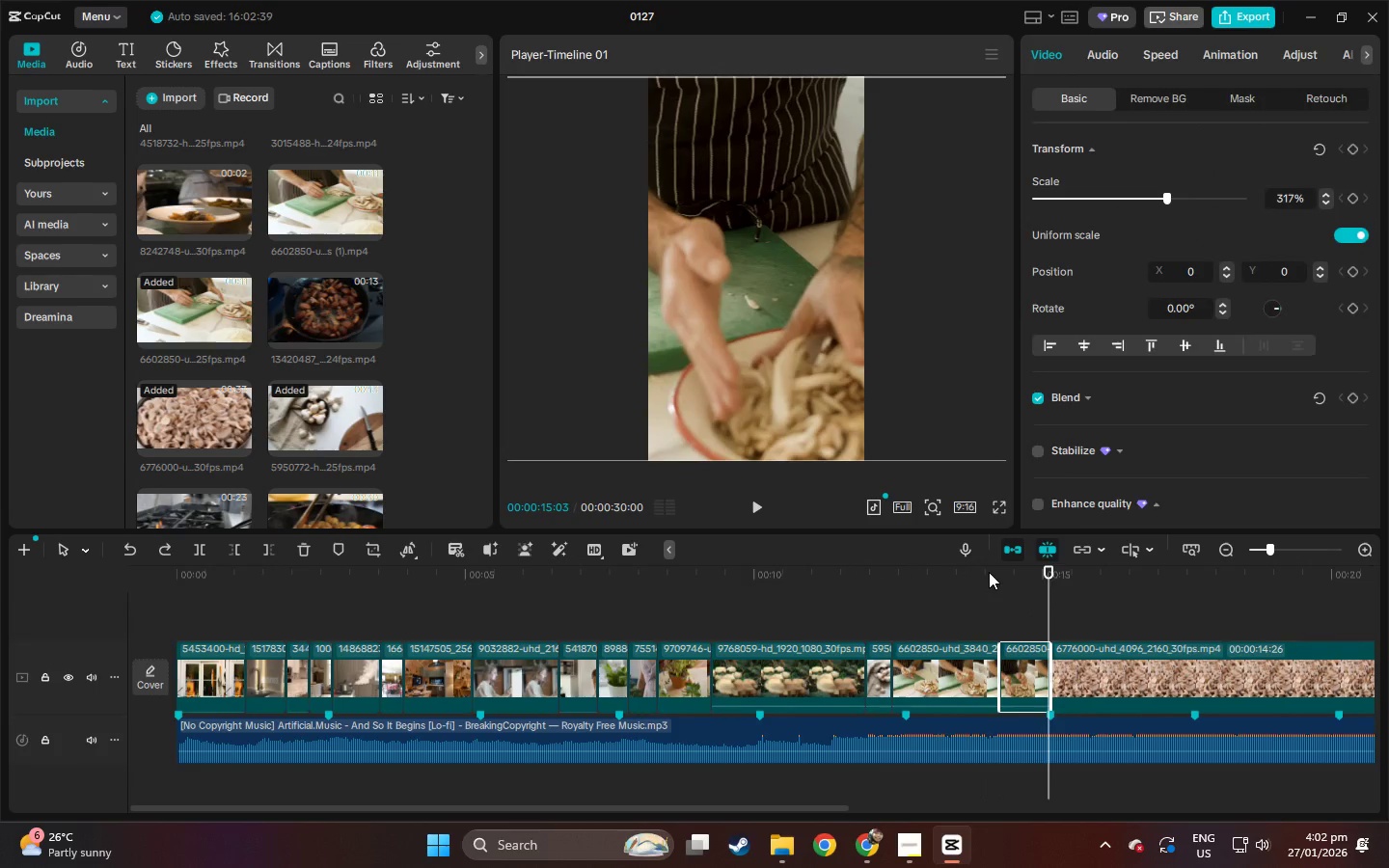 
left_click([989, 572])
 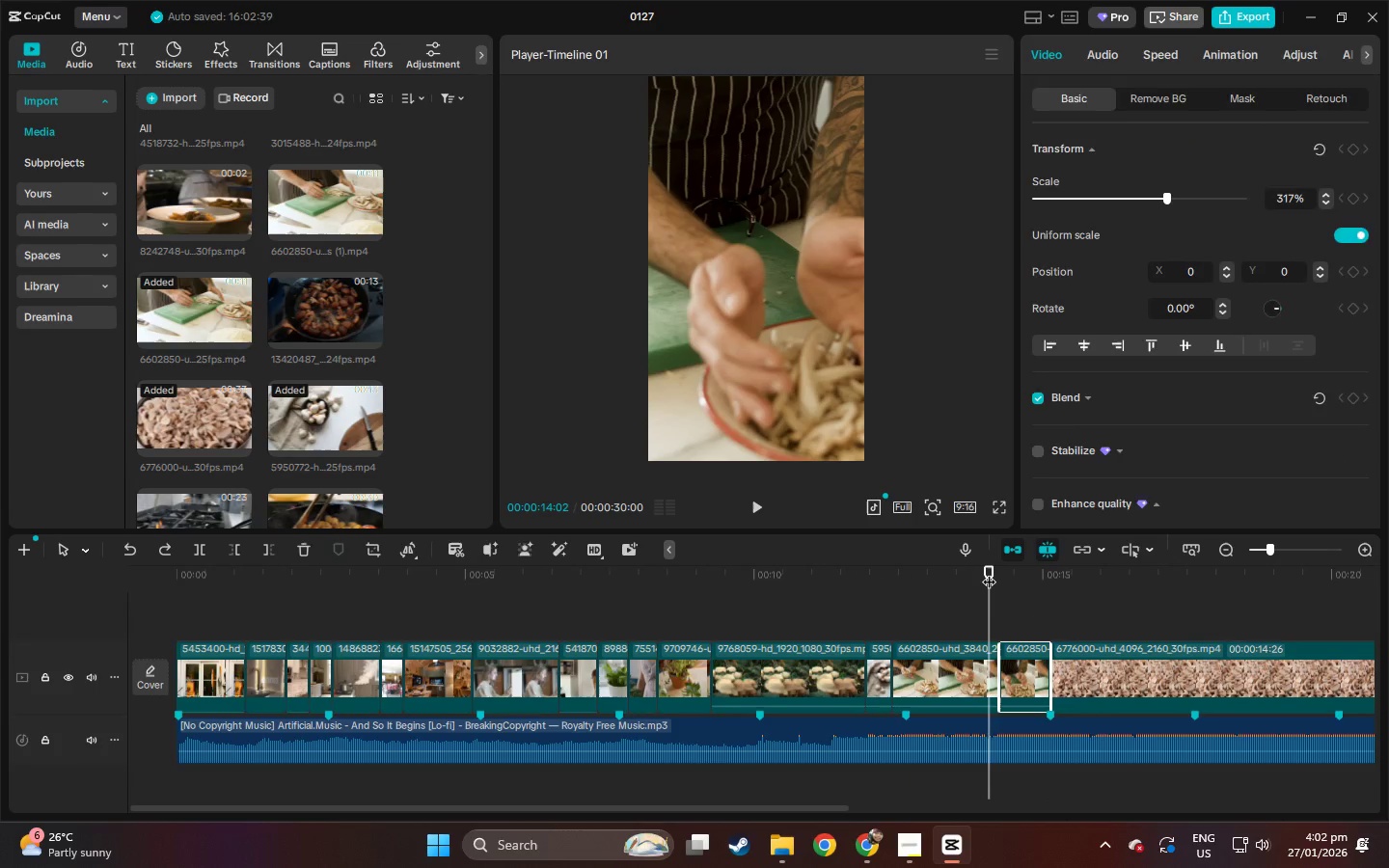 
key(Control+Z)
 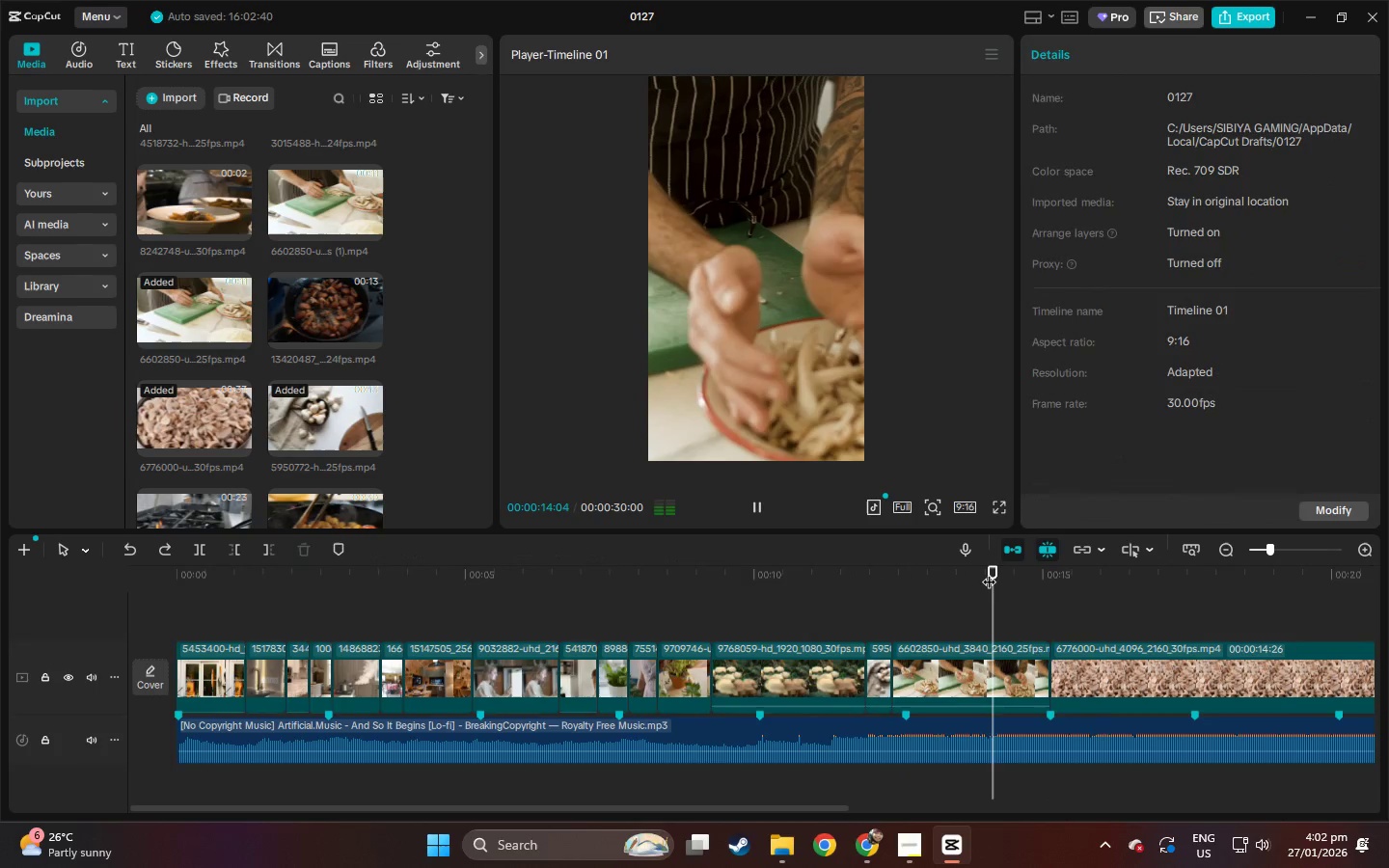 
key(Control+ControlLeft)
 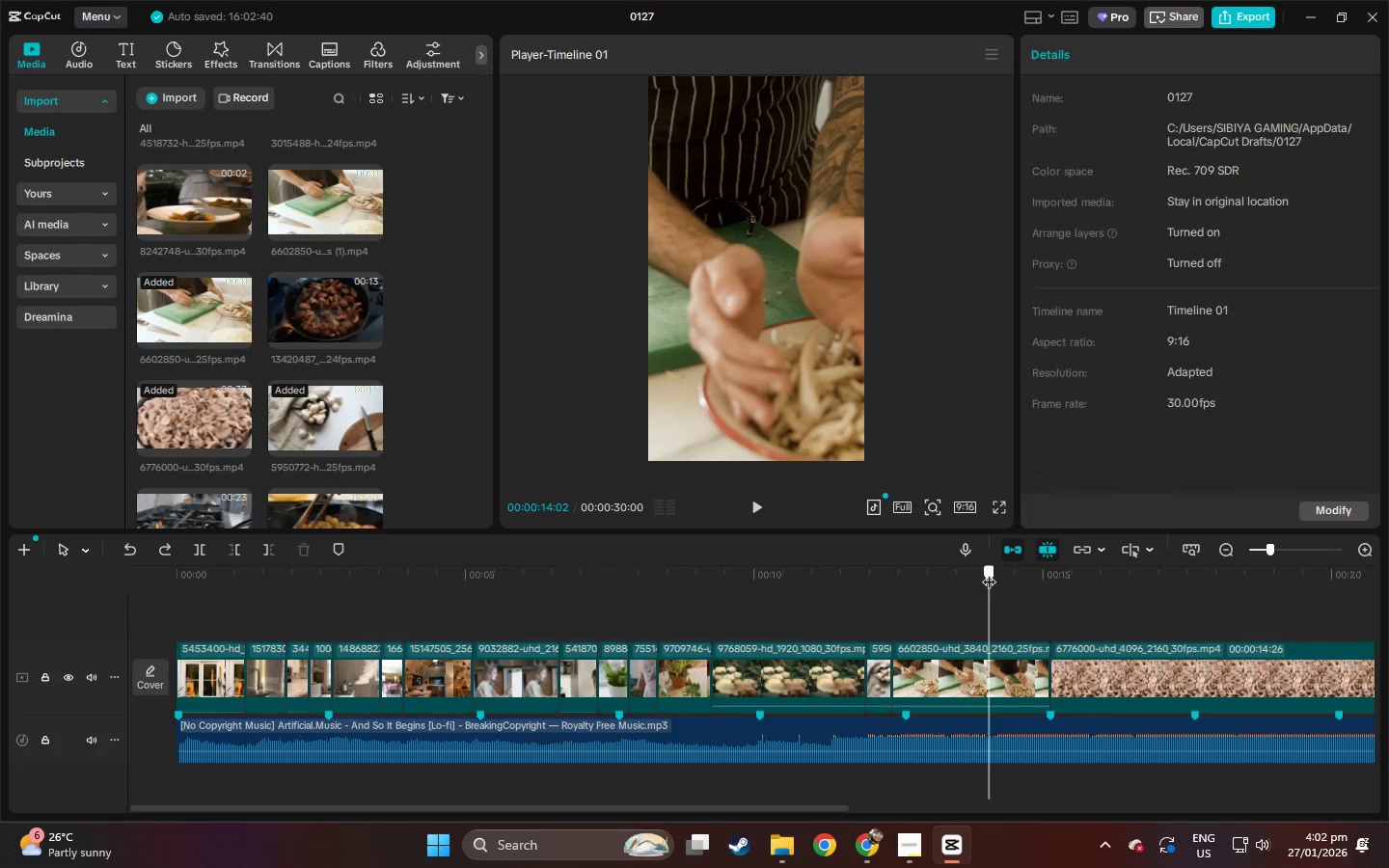 
left_click([989, 572])
 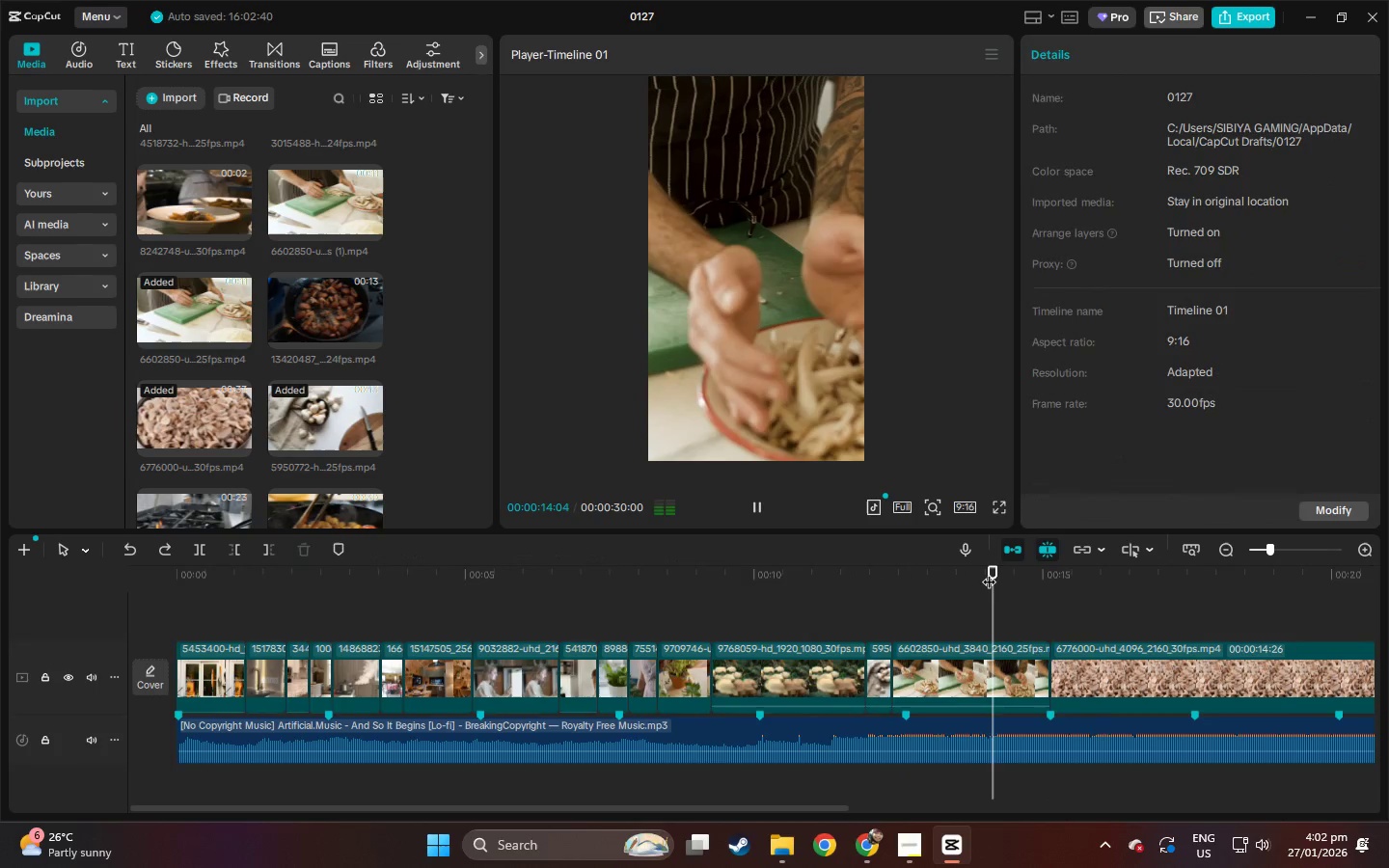 
key(Space)
 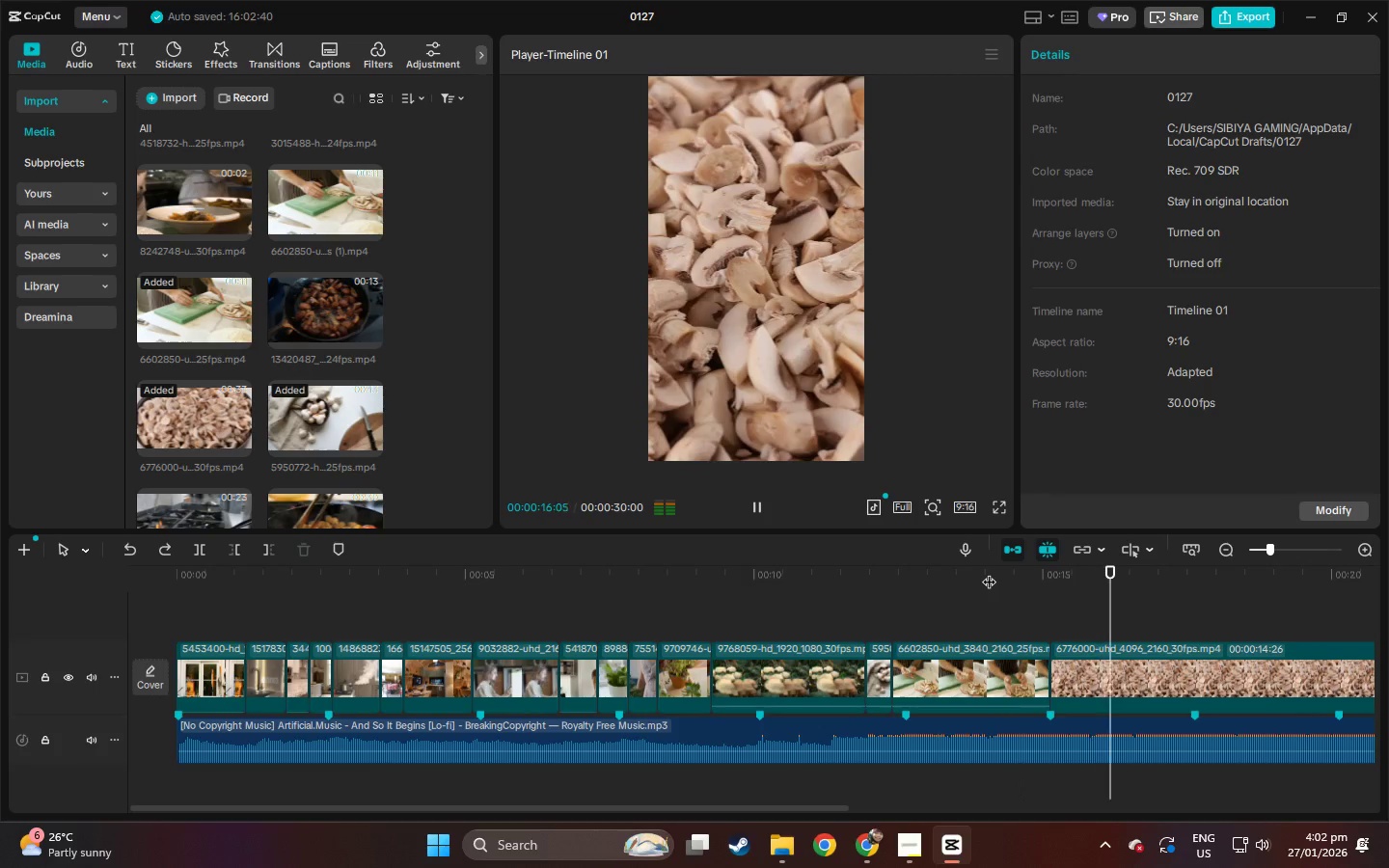 
key(Space)
 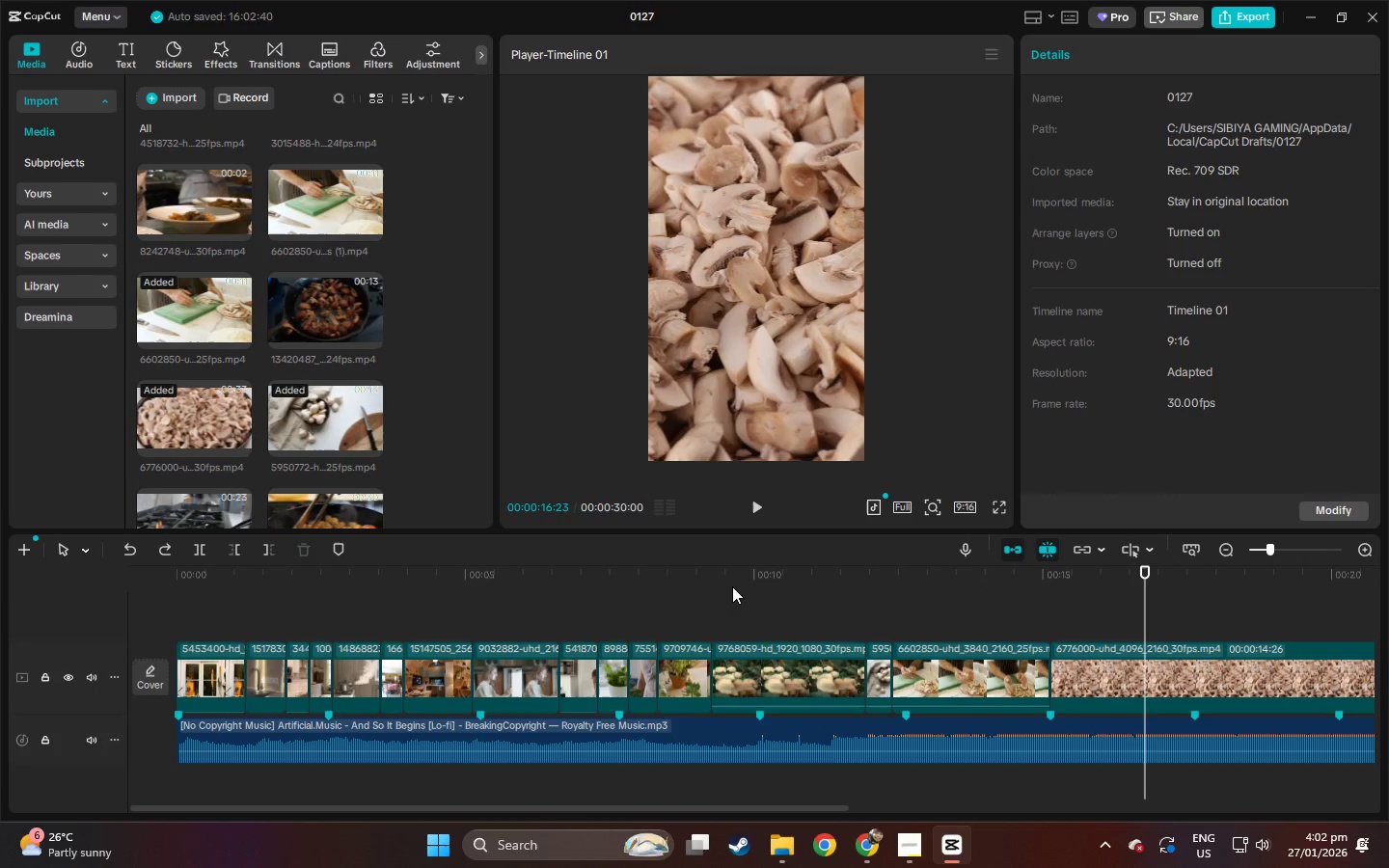 
left_click([726, 581])
 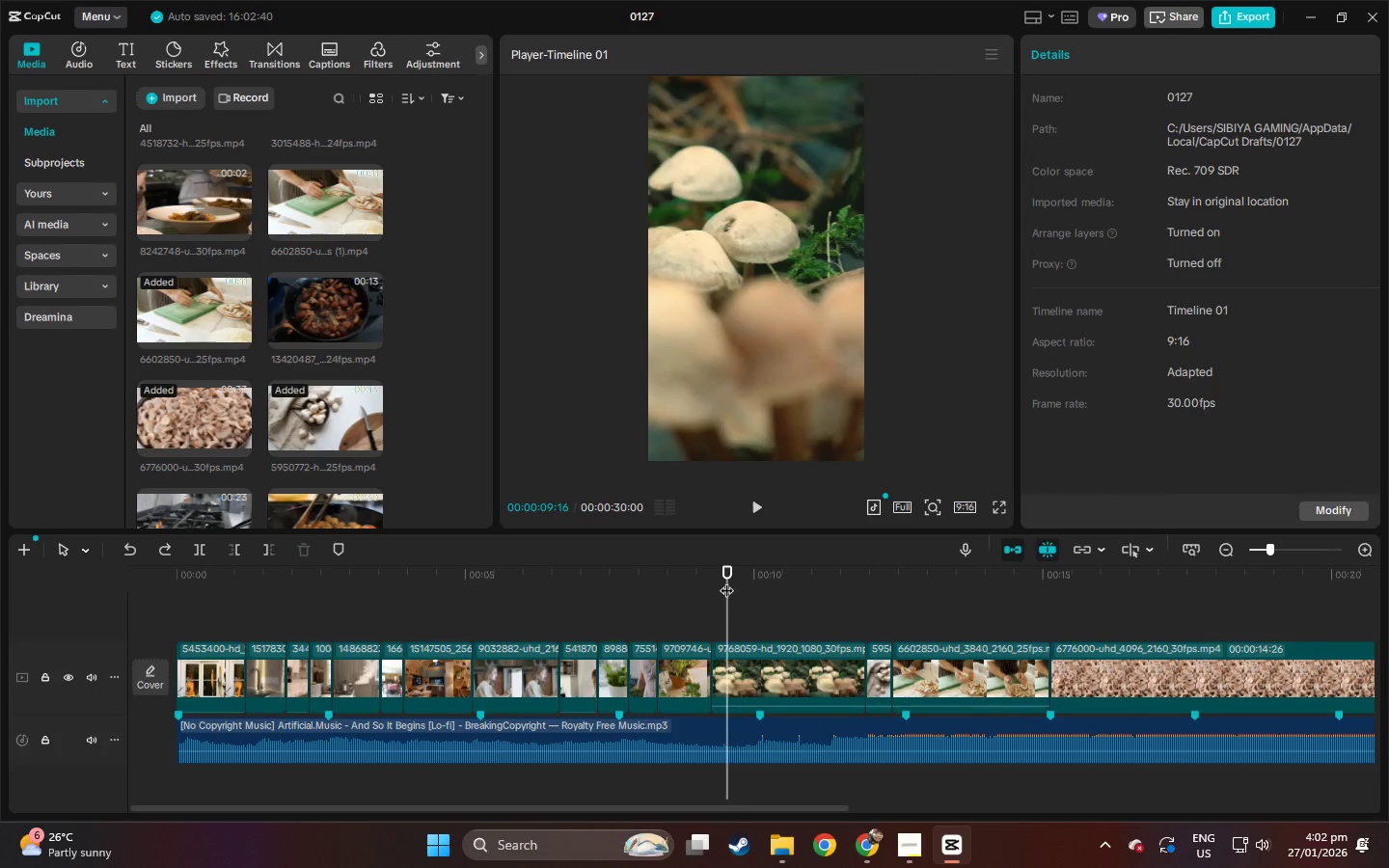 
key(Space)
 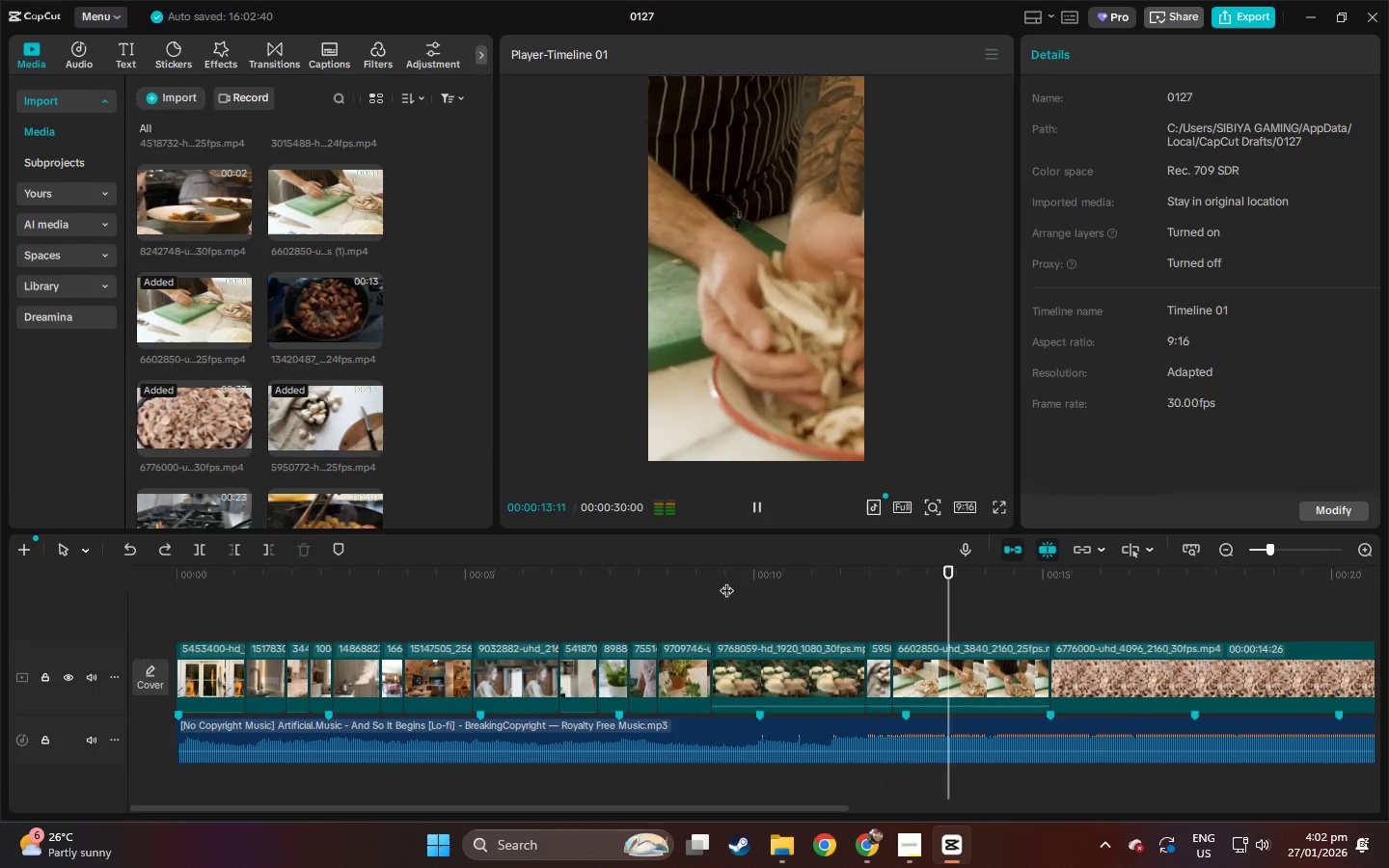 
wait(5.03)
 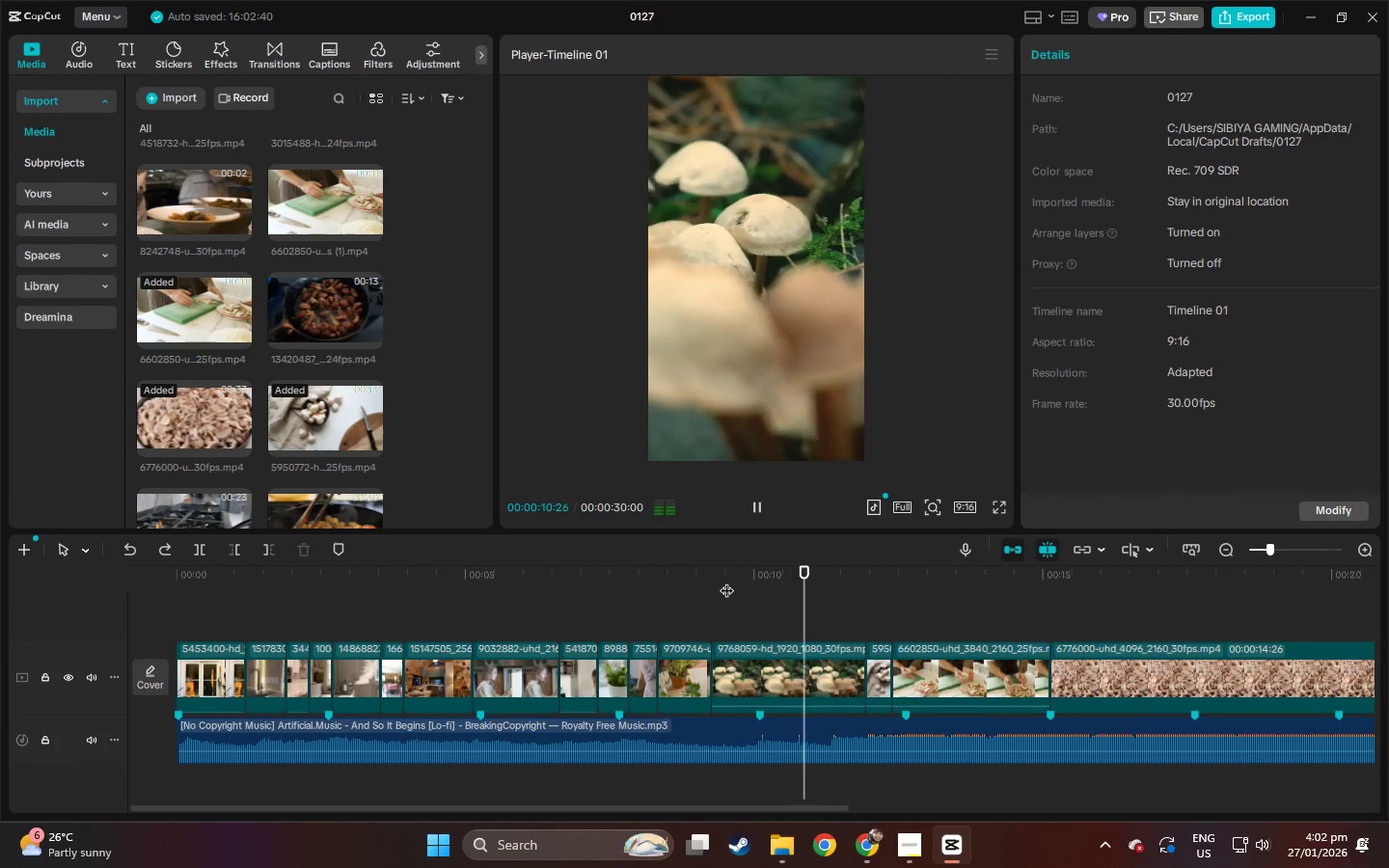 
key(Space)
 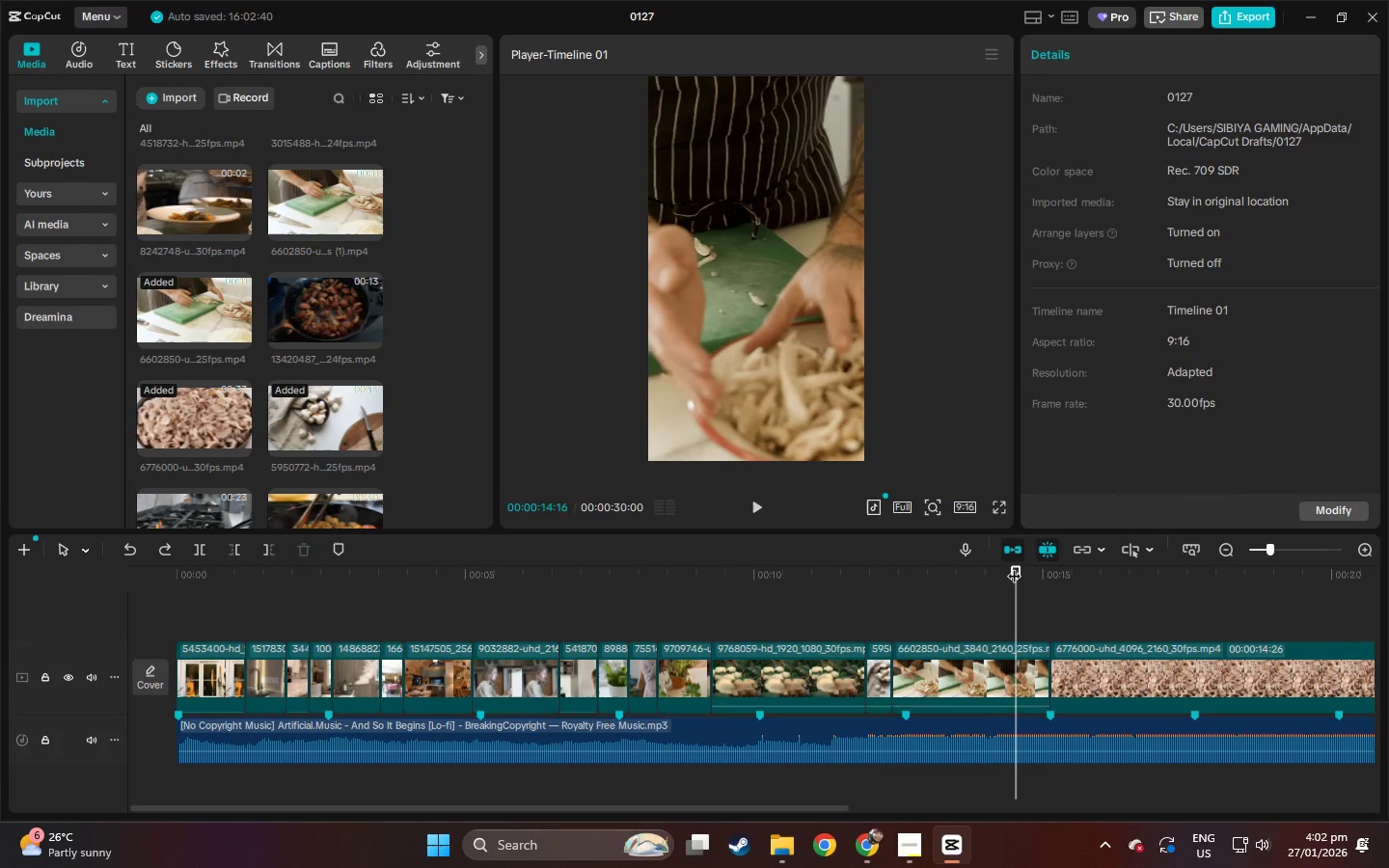 
left_click_drag(start_coordinate=[1001, 566], to_coordinate=[981, 570])
 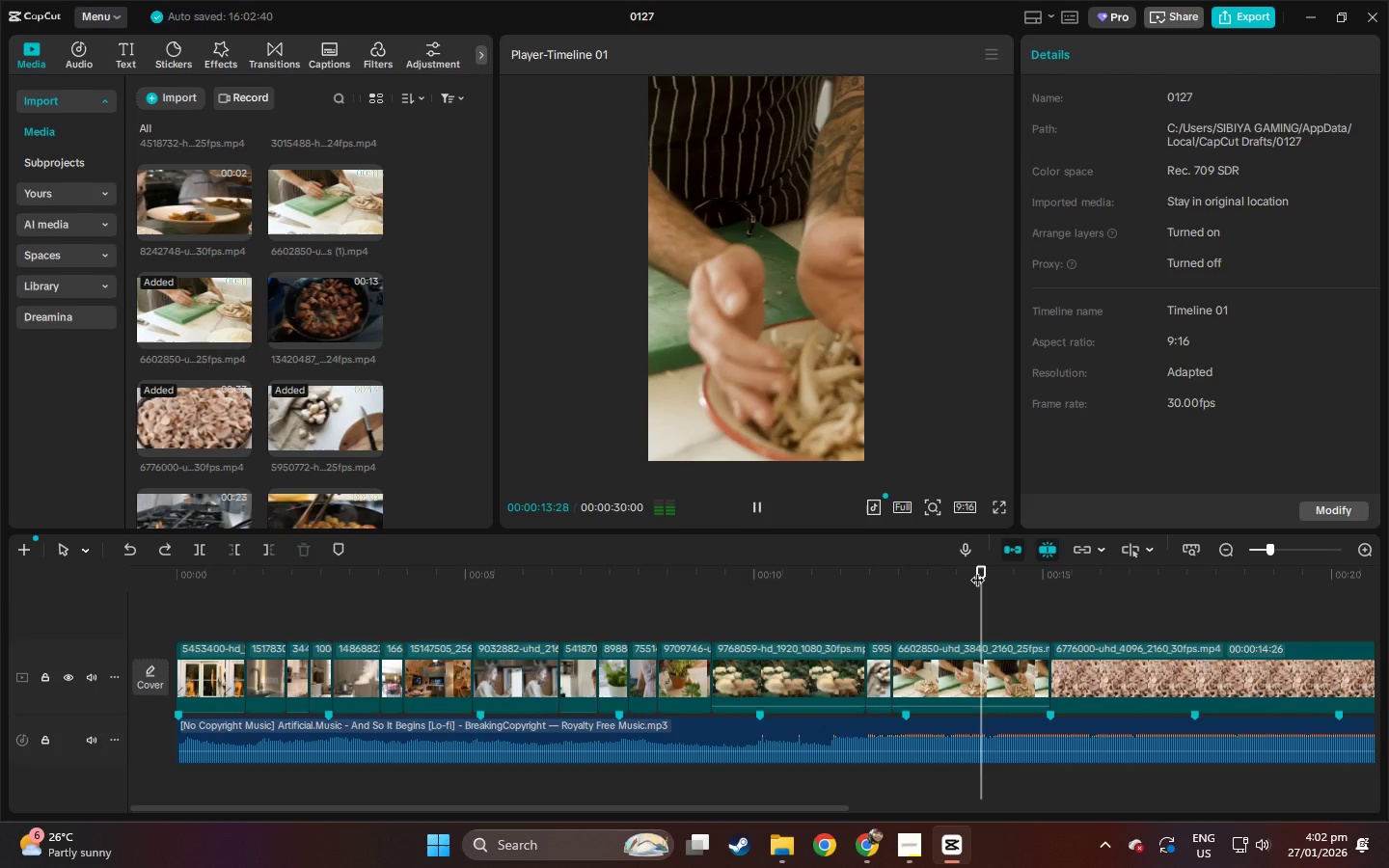 
key(Space)
 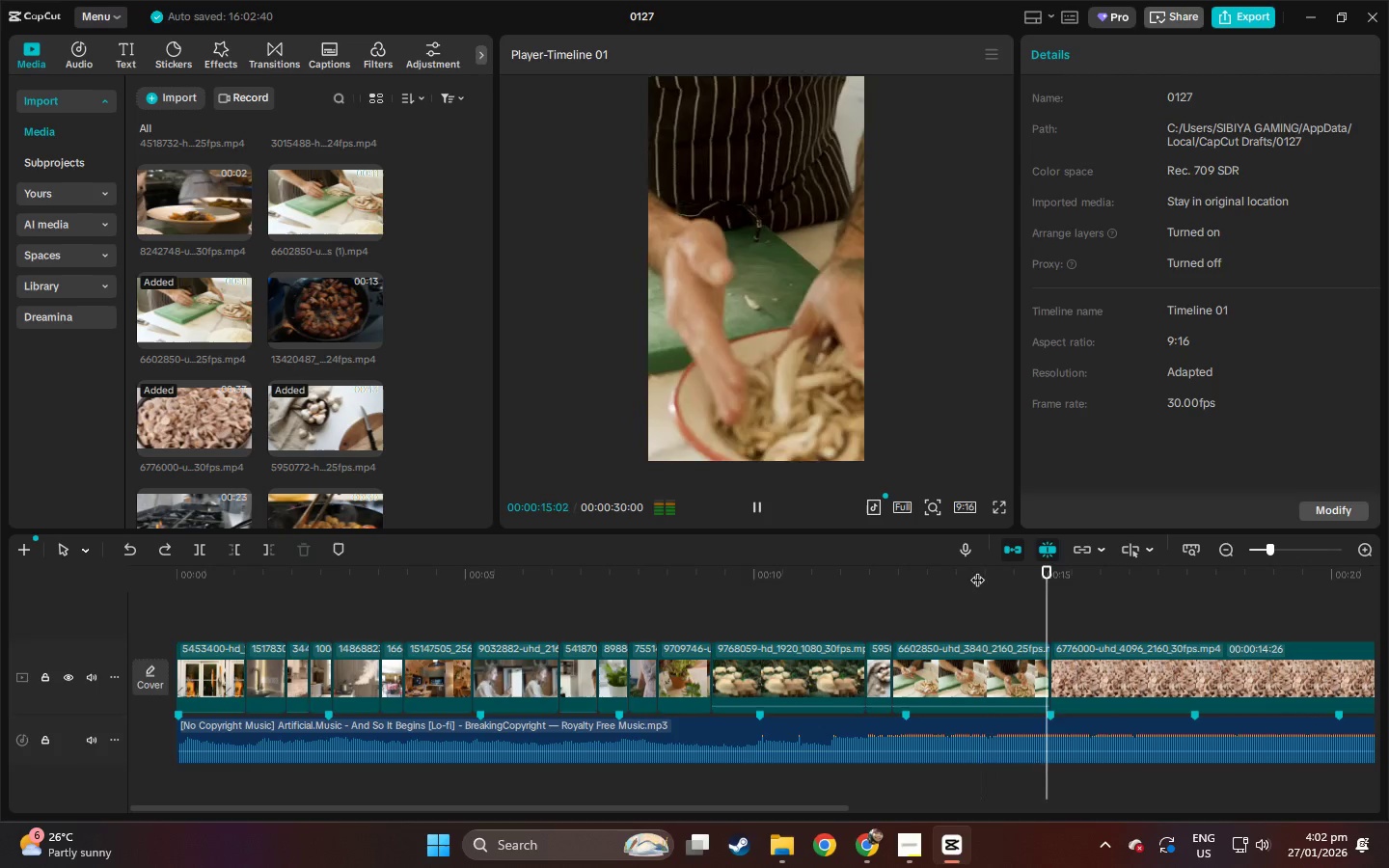 
key(Space)
 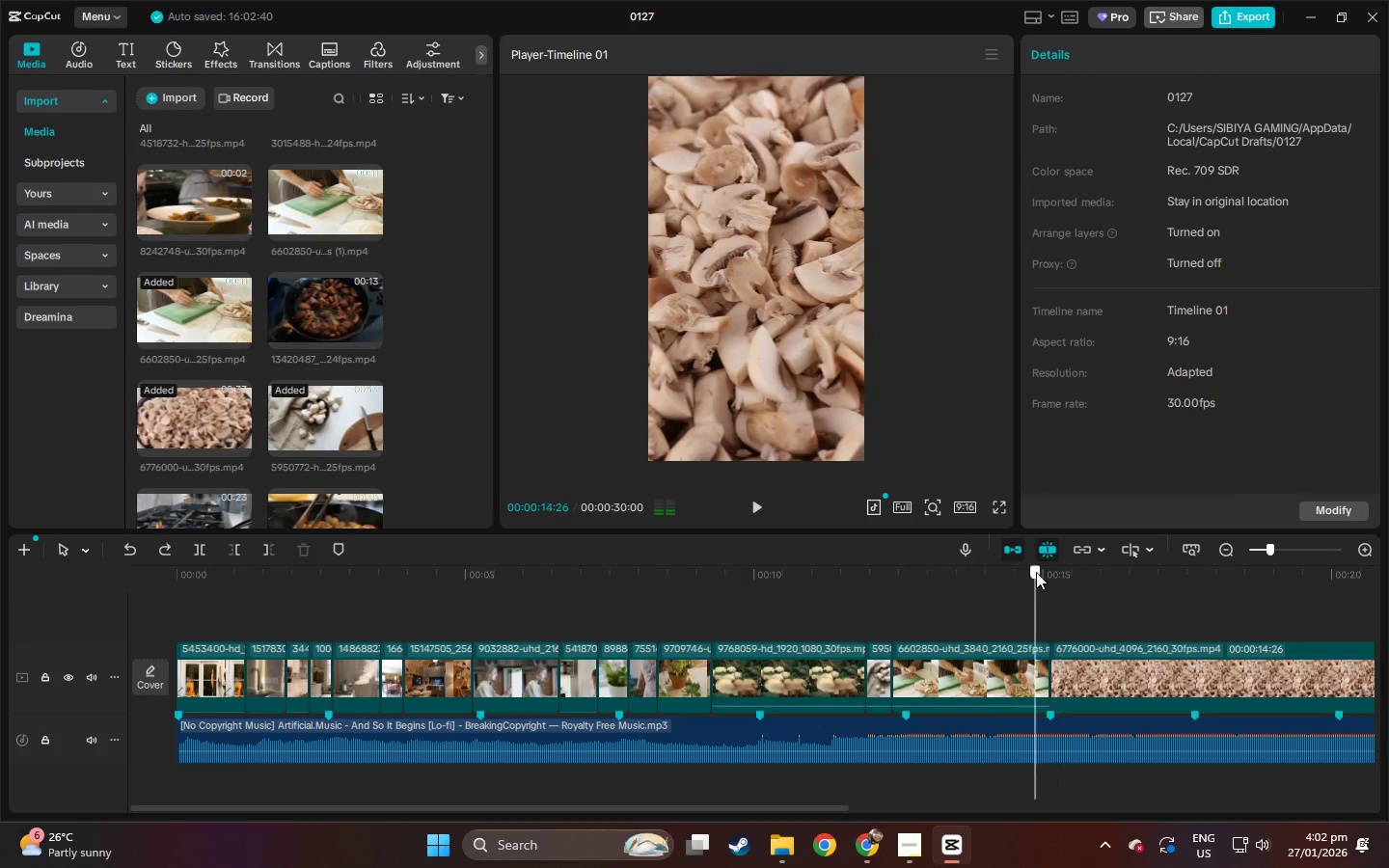 
left_click_drag(start_coordinate=[1036, 572], to_coordinate=[959, 583])
 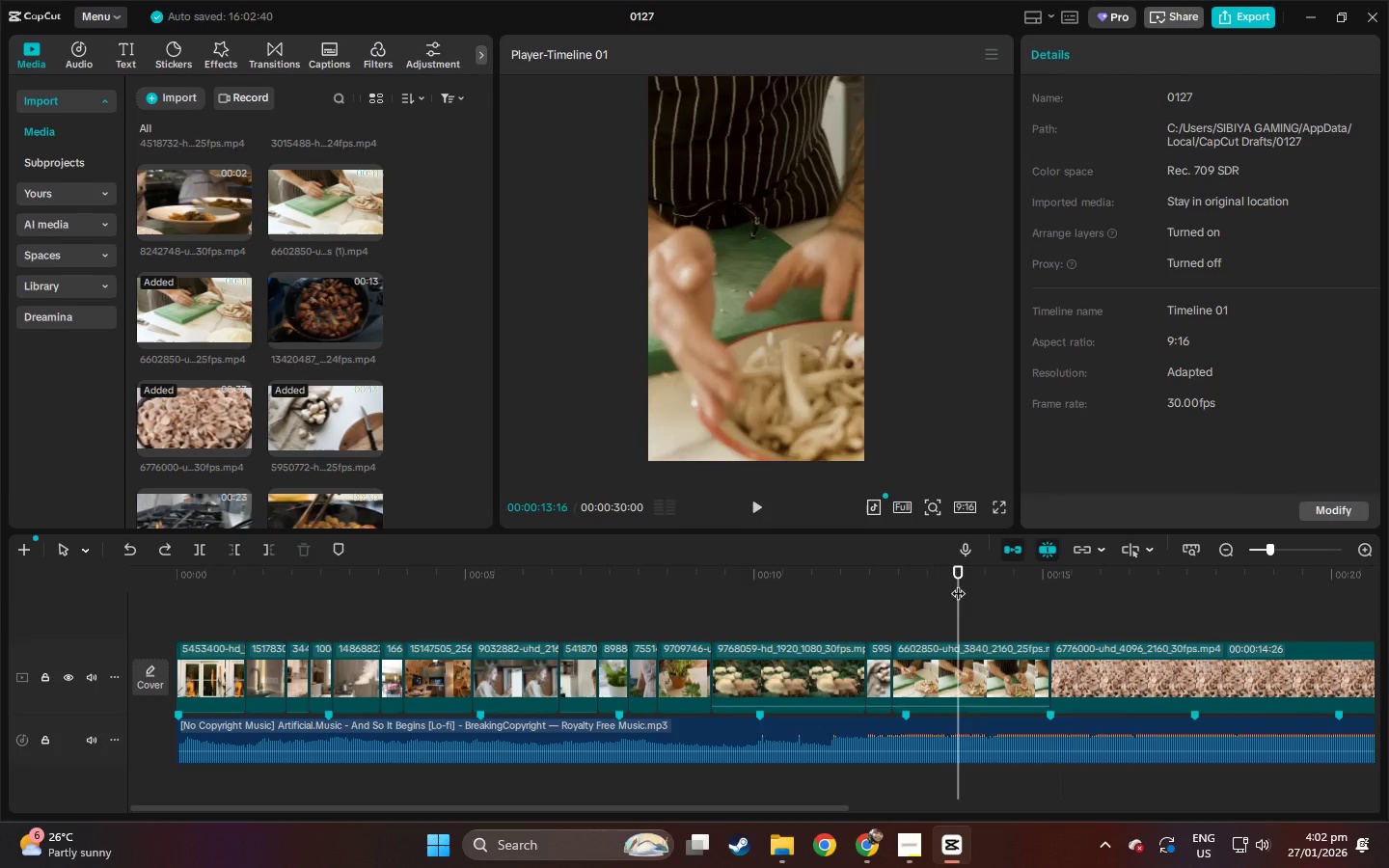 
key(Space)
 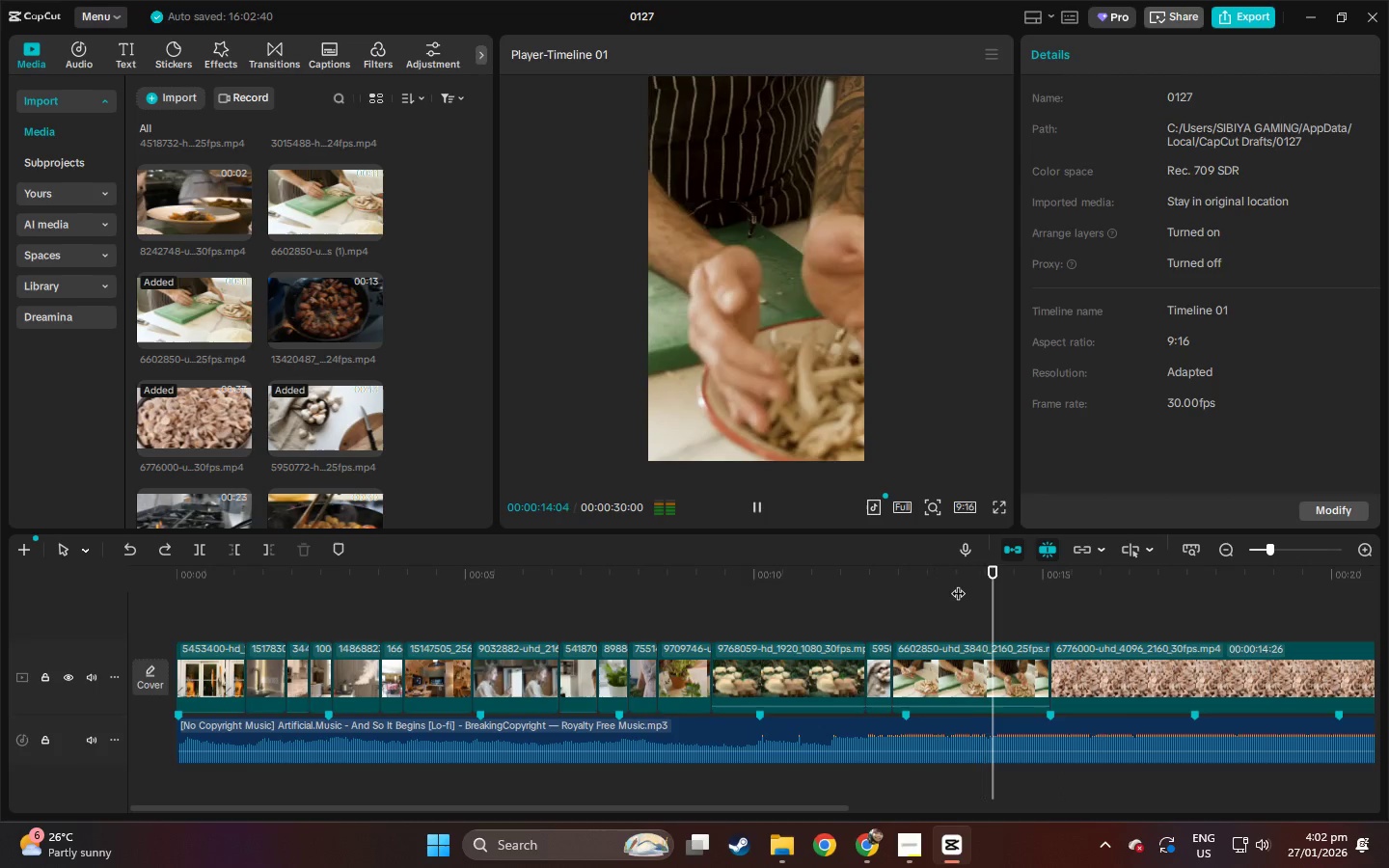 
key(Space)
 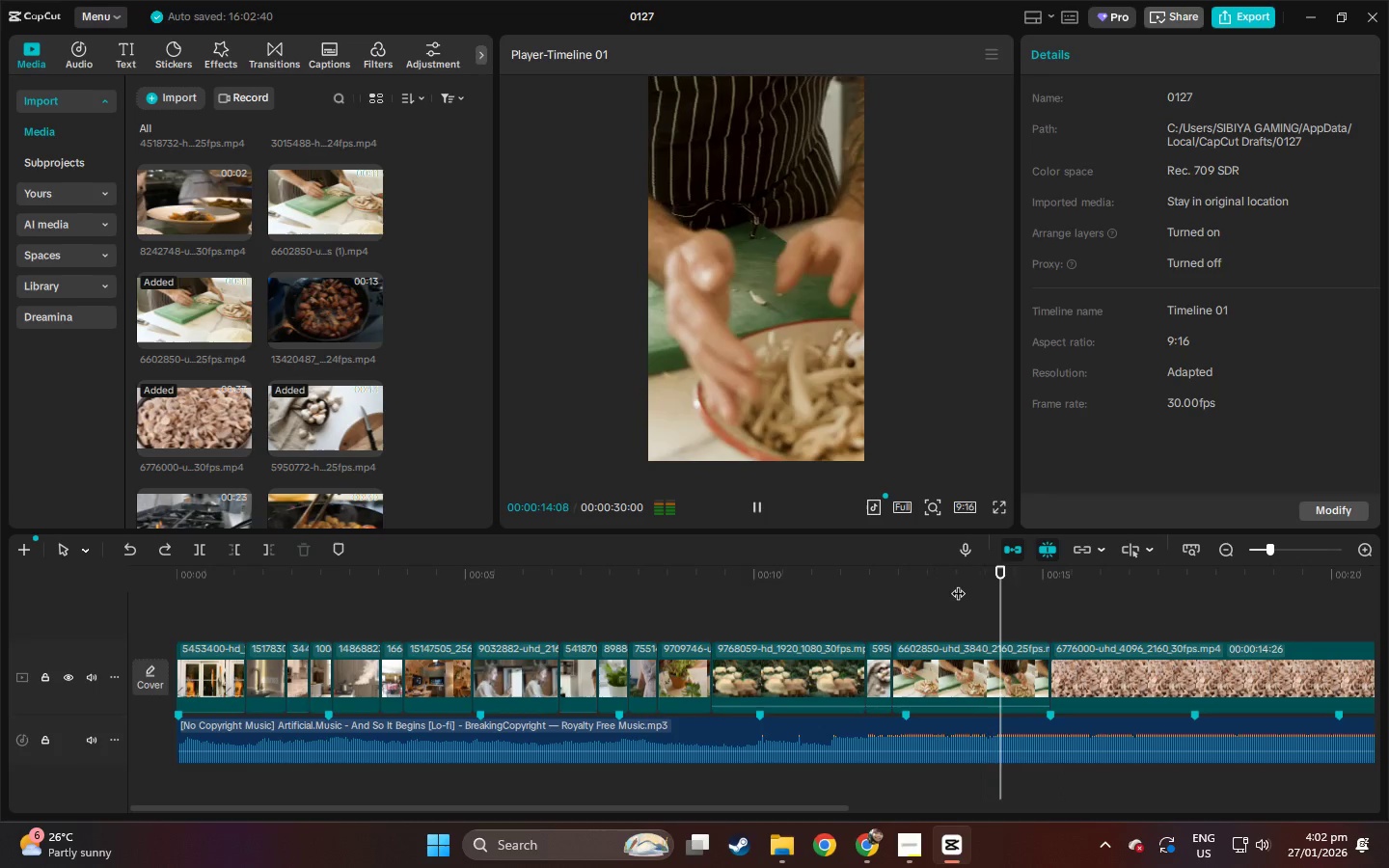 
key(Space)
 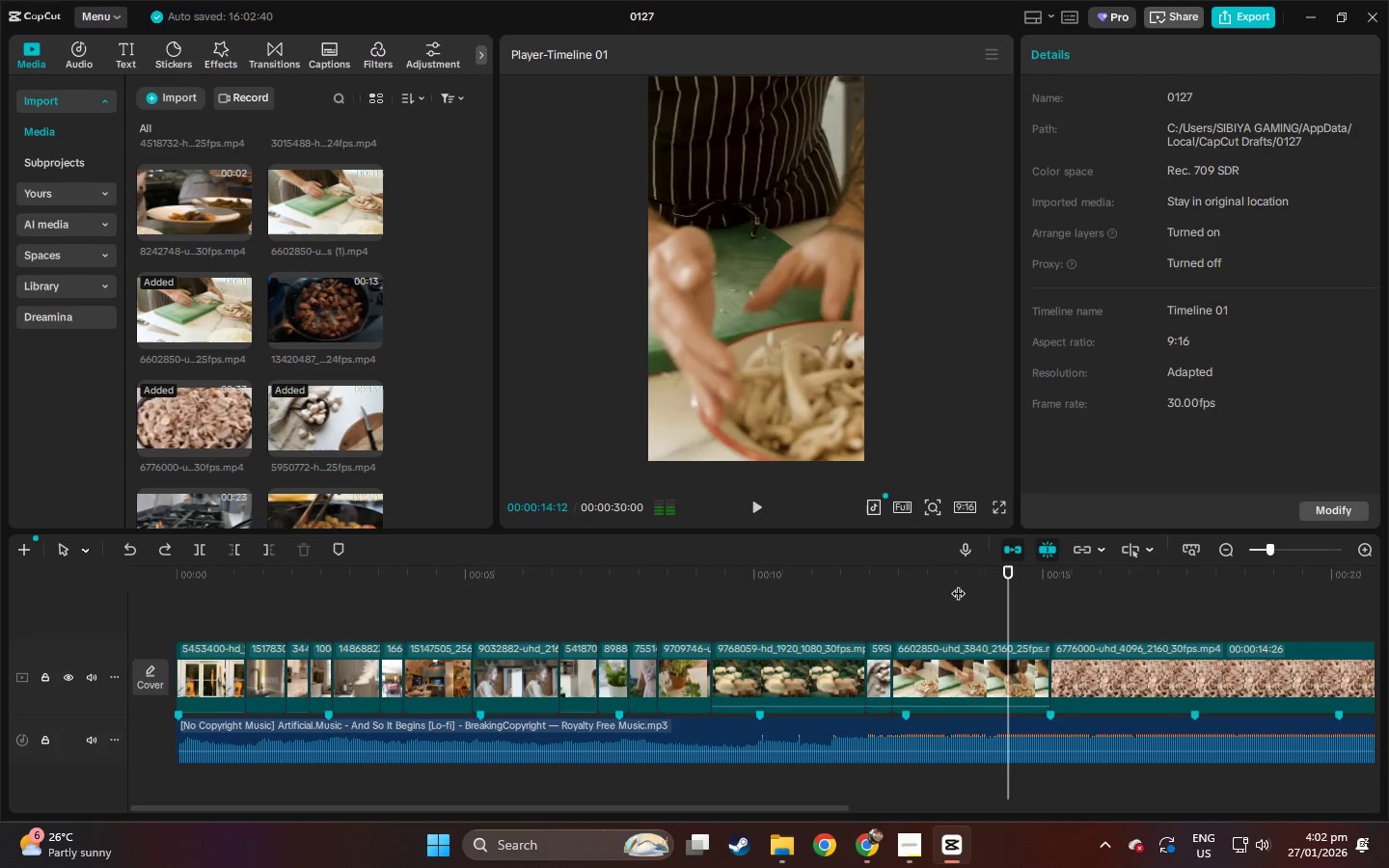 
key(Space)
 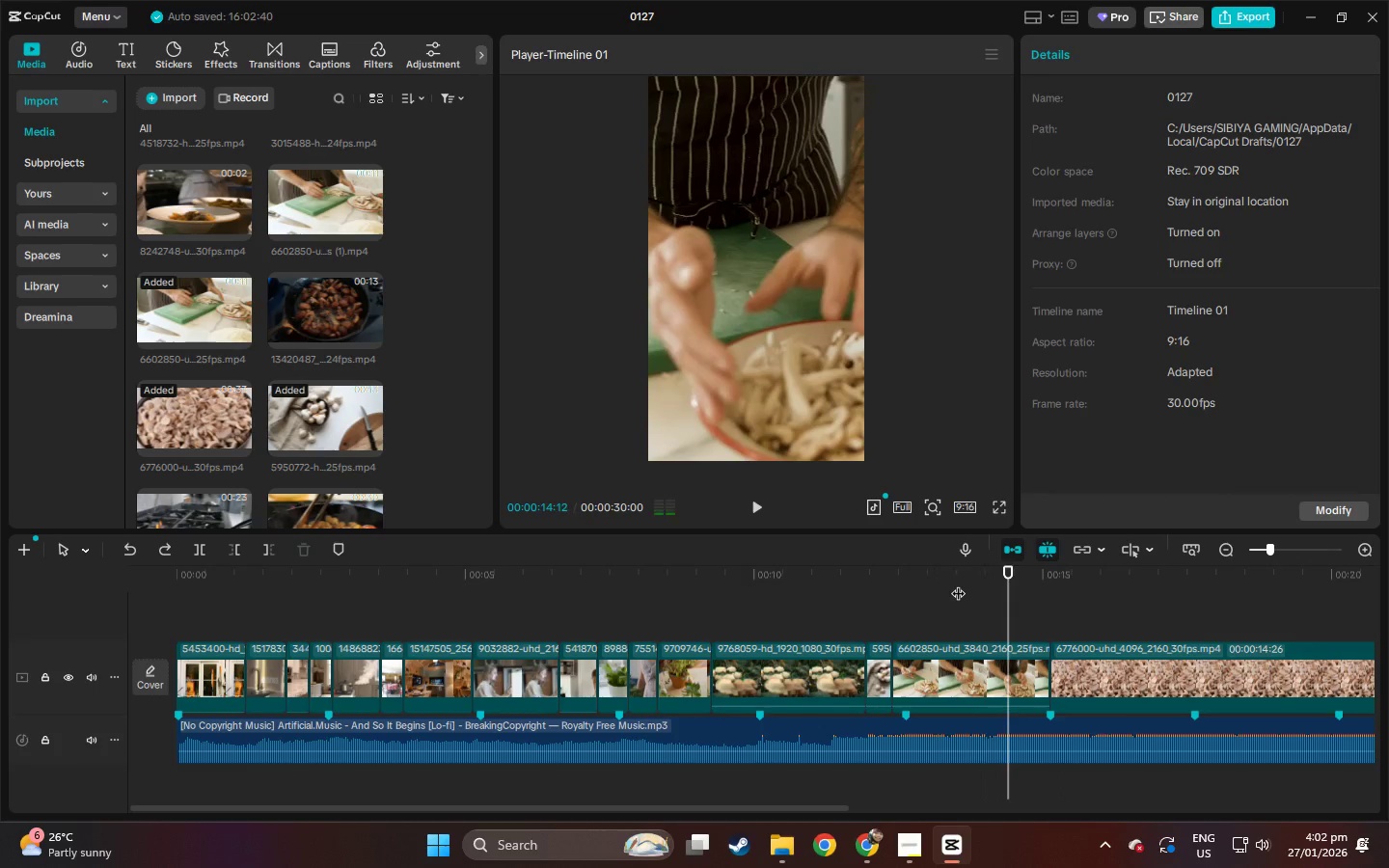 
key(Space)
 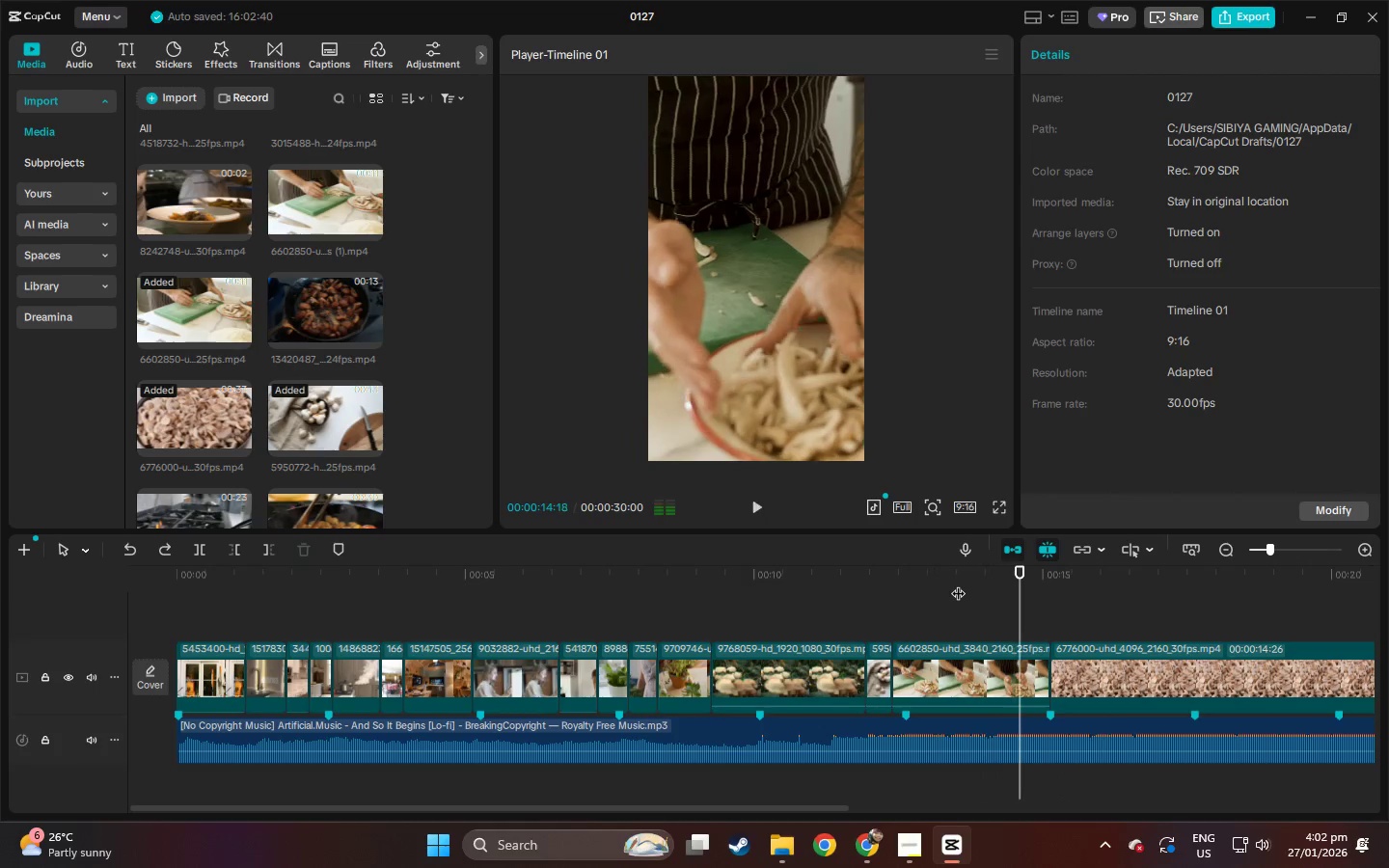 
key(Space)
 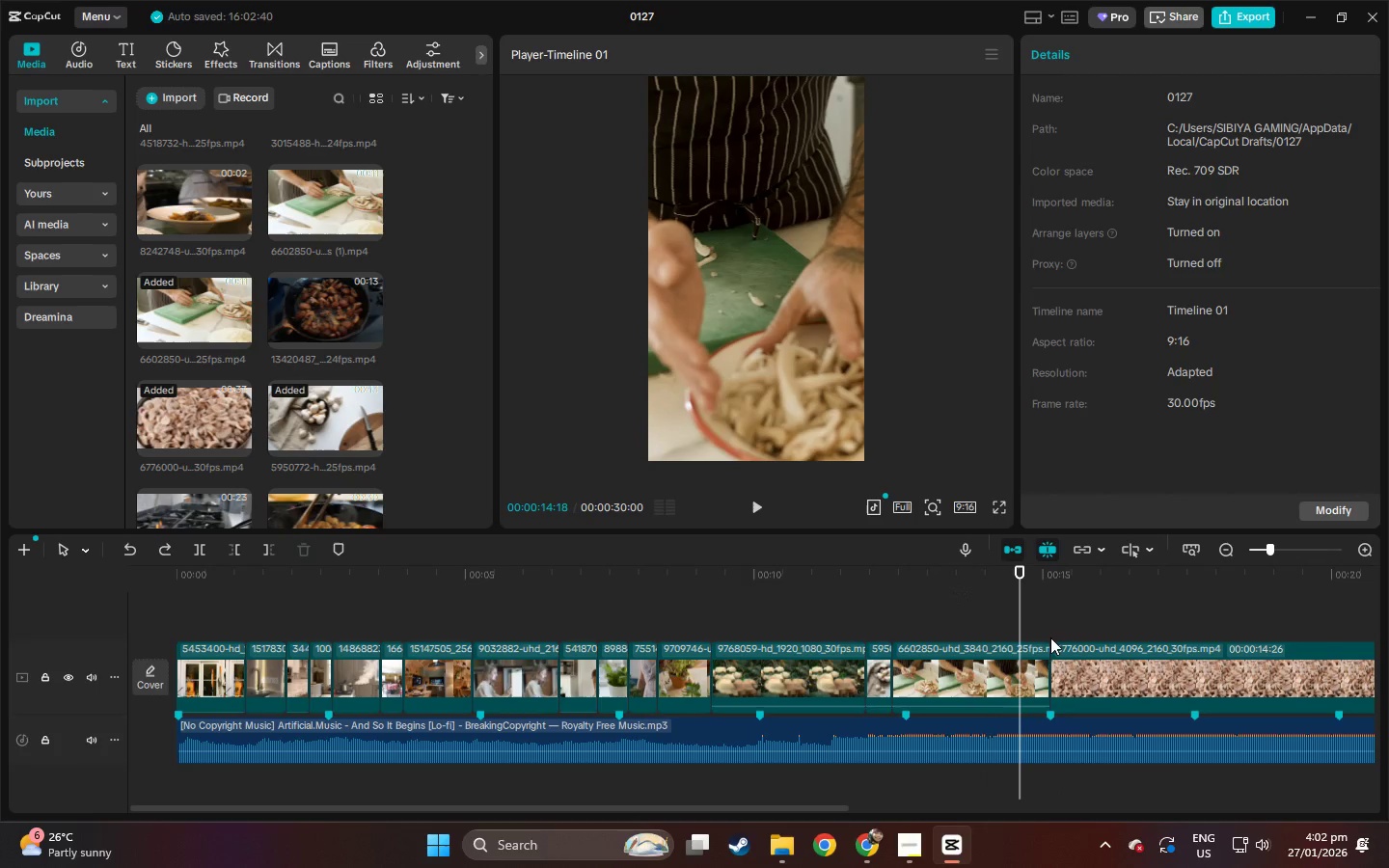 
key(Control+ControlLeft)
 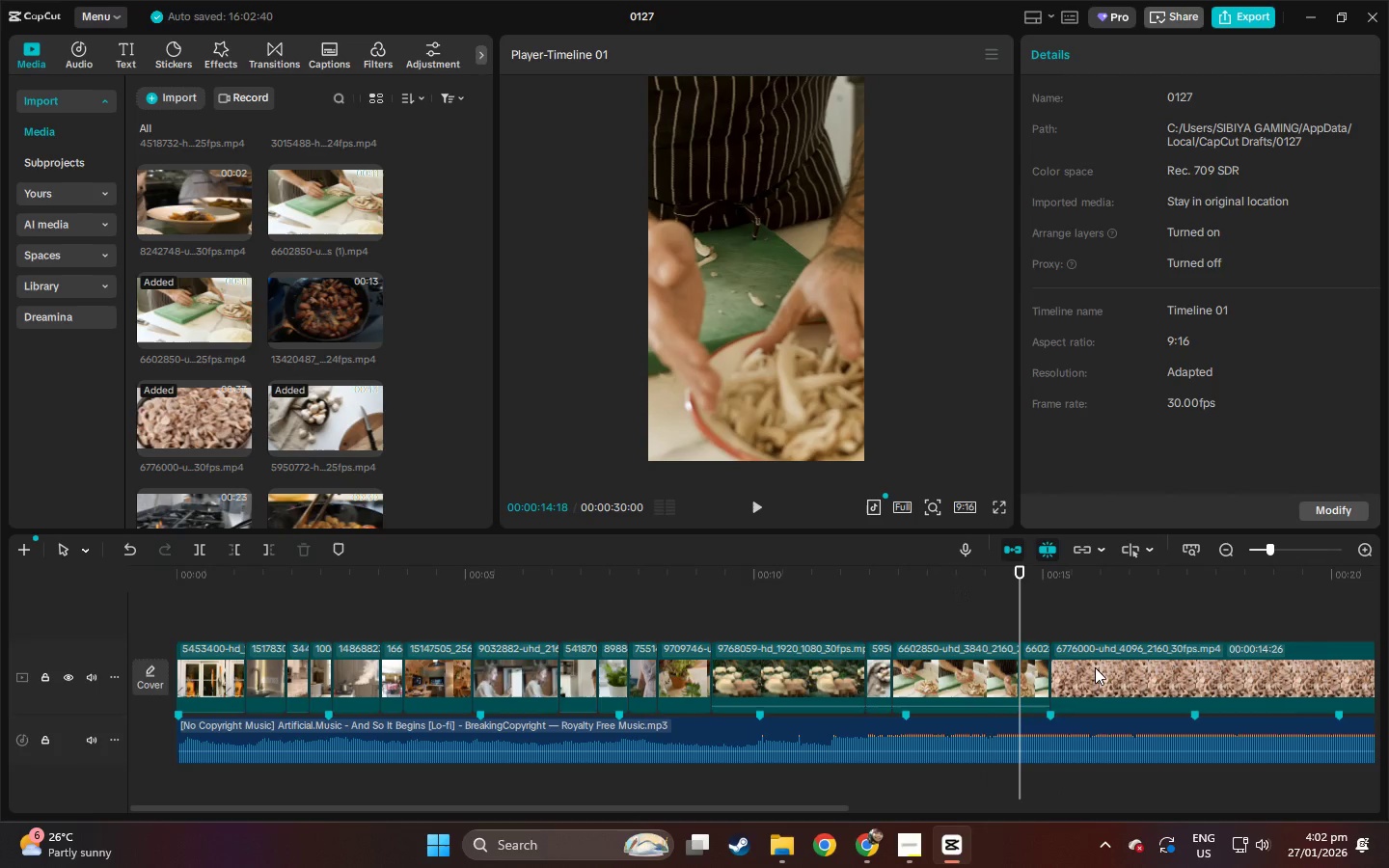 
key(Control+B)
 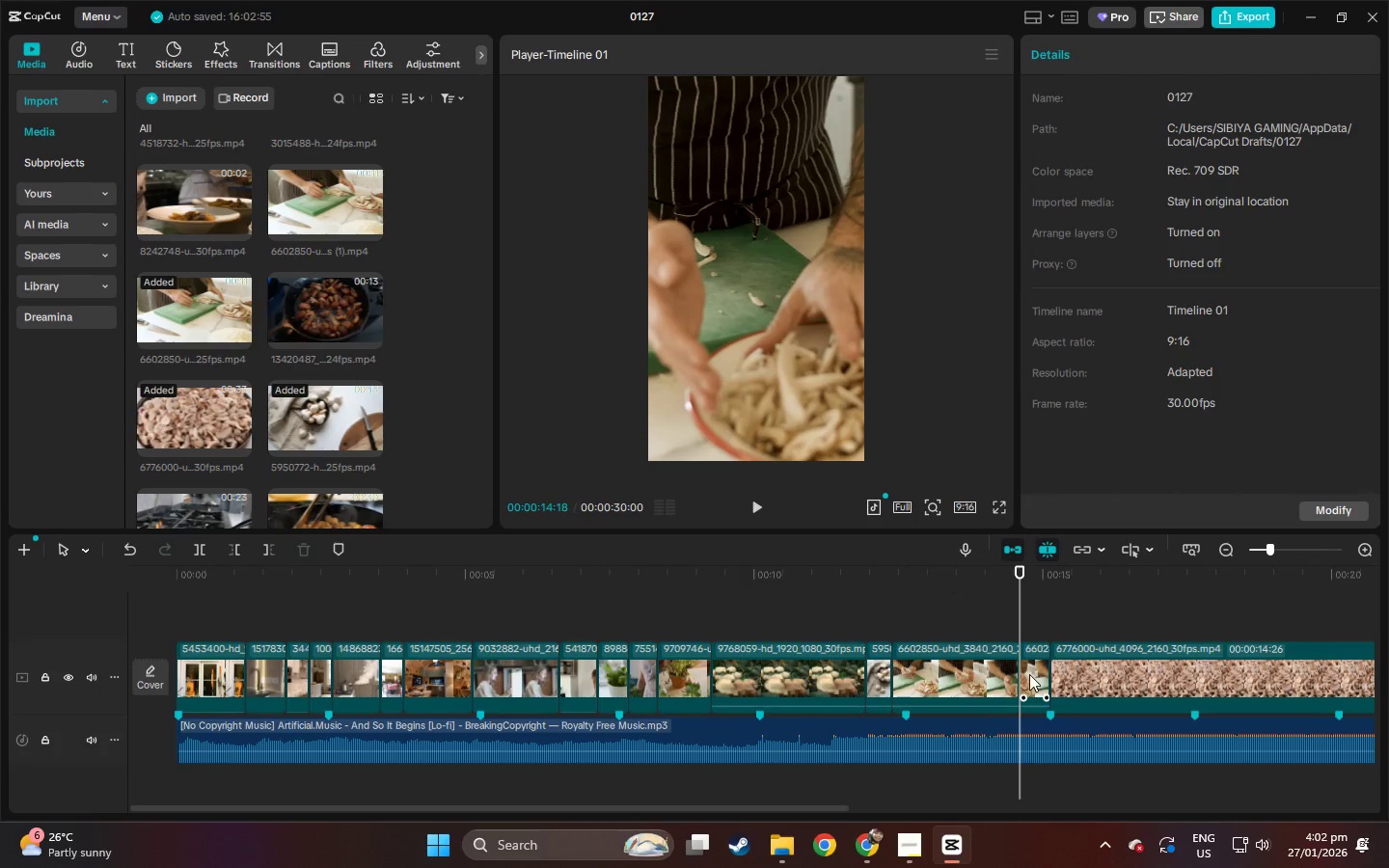 
left_click([1029, 674])
 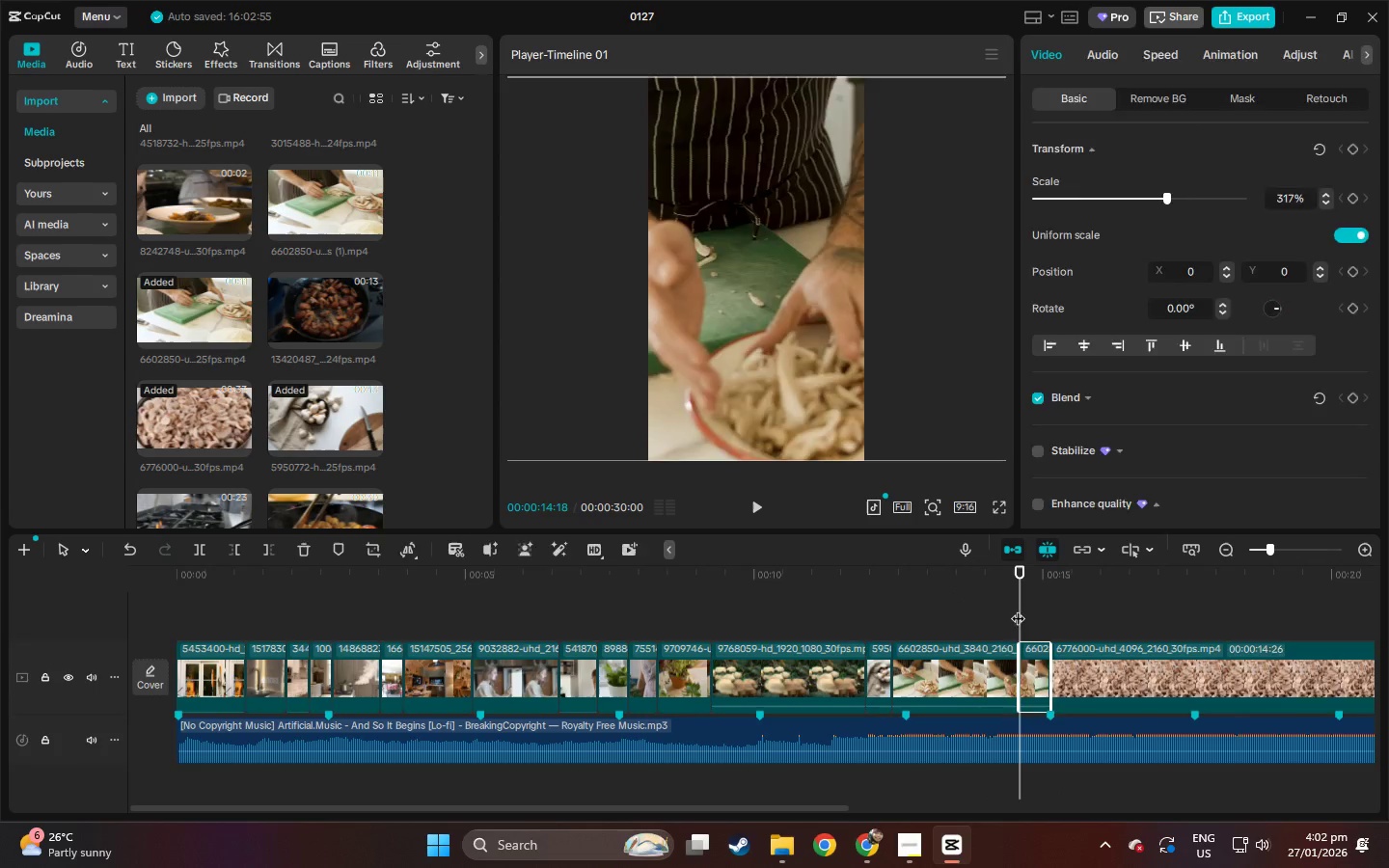 
key(Delete)
 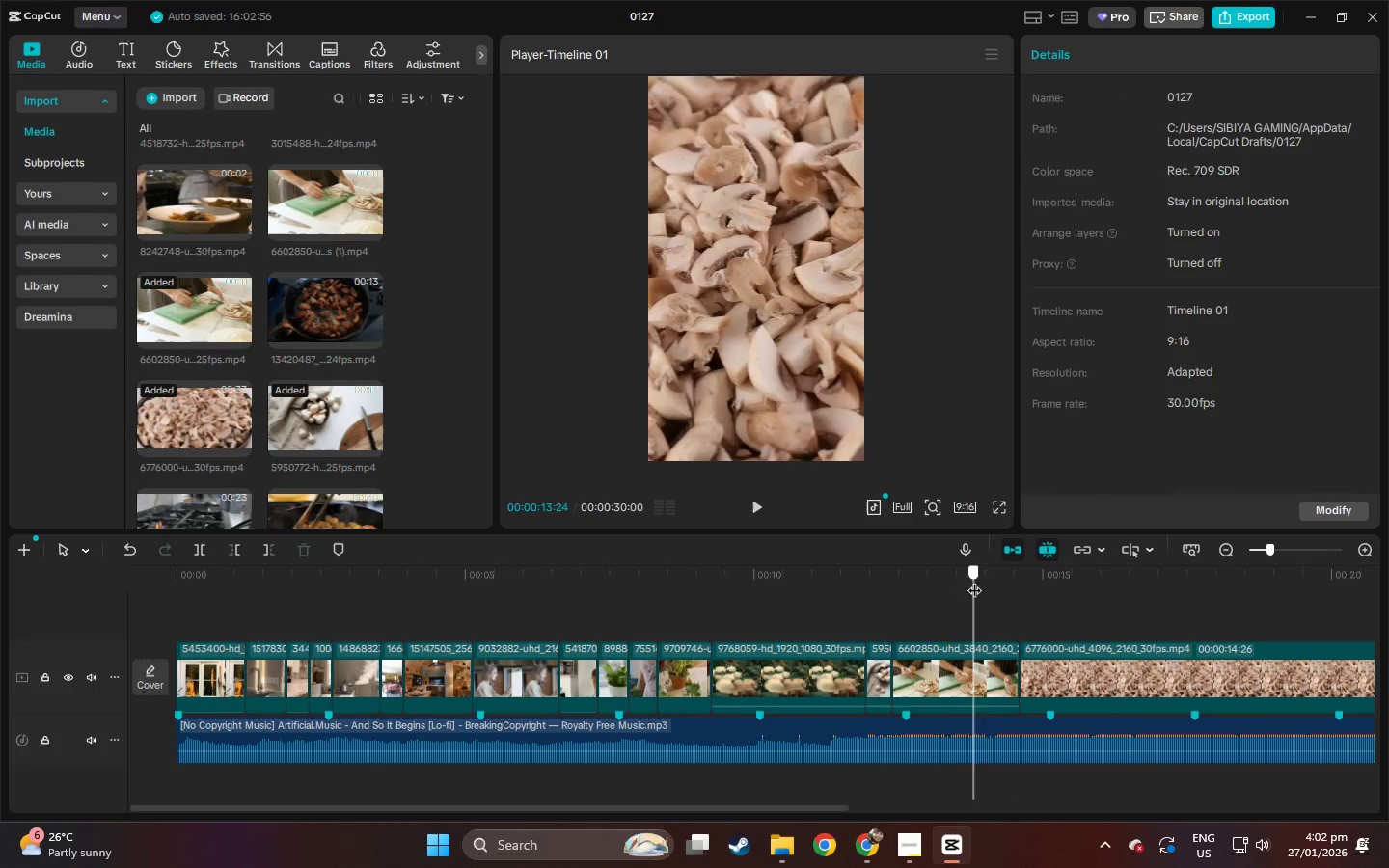 
left_click_drag(start_coordinate=[975, 581], to_coordinate=[843, 594])
 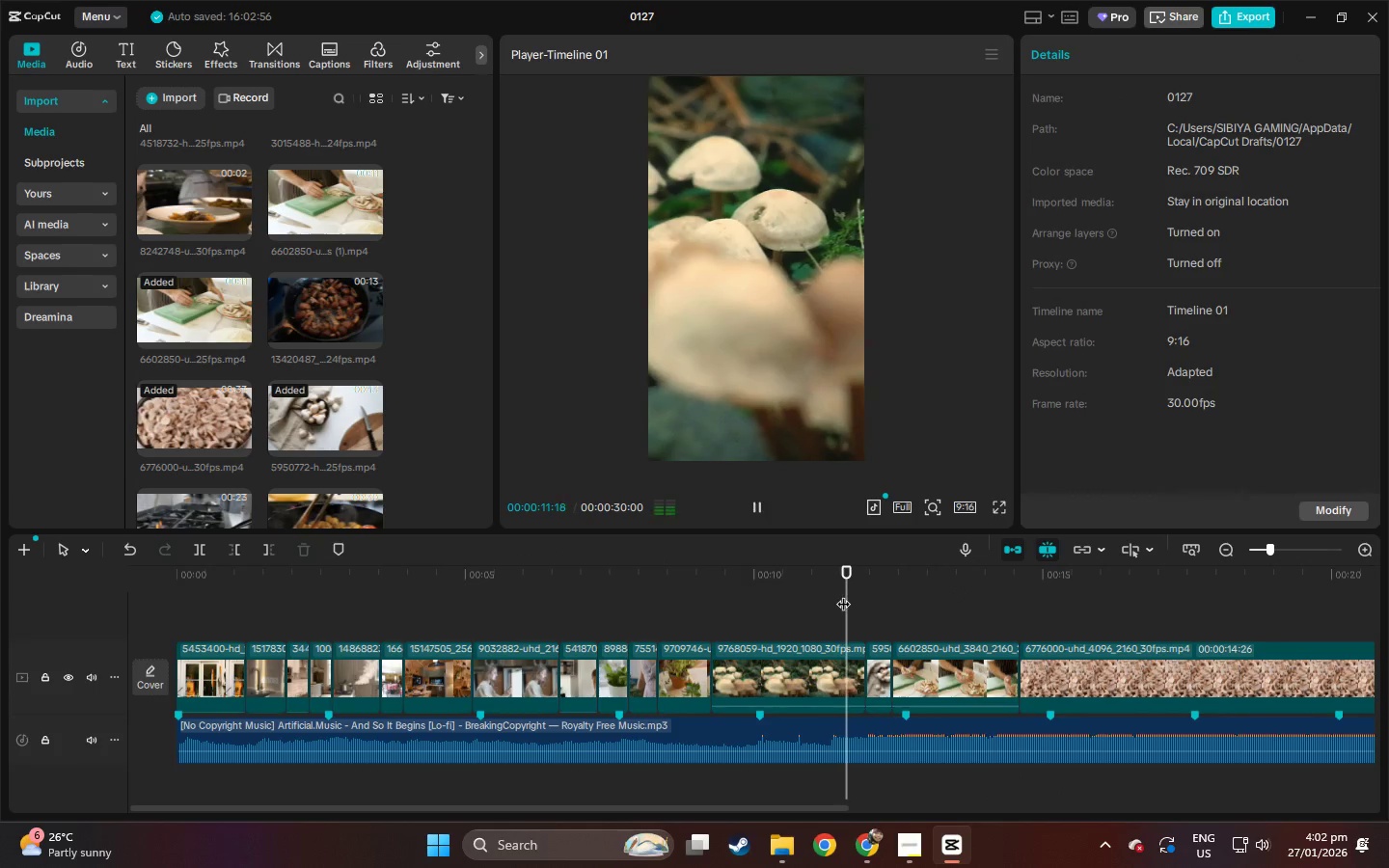 
key(Space)
 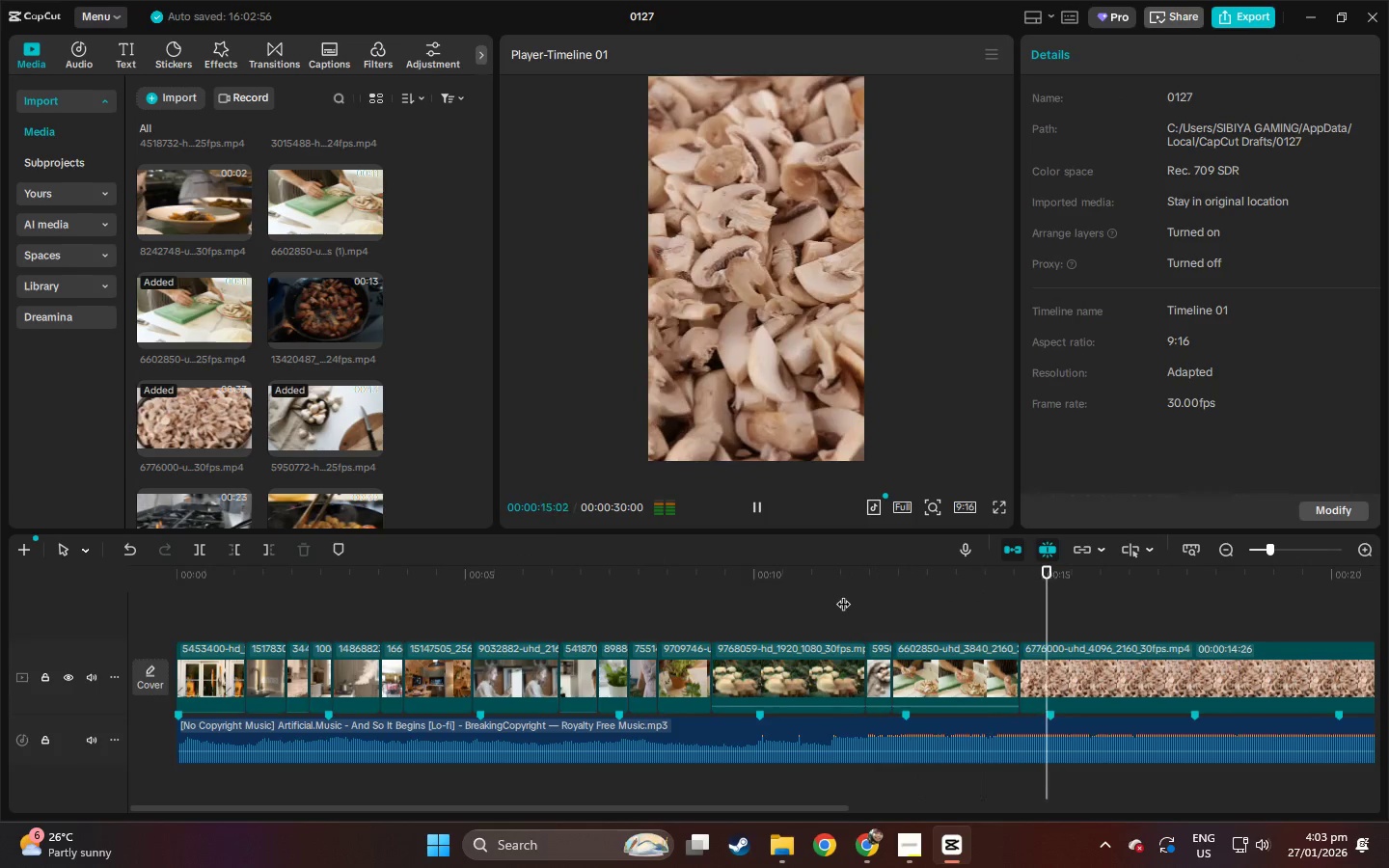 
left_click_drag(start_coordinate=[986, 585], to_coordinate=[887, 586])
 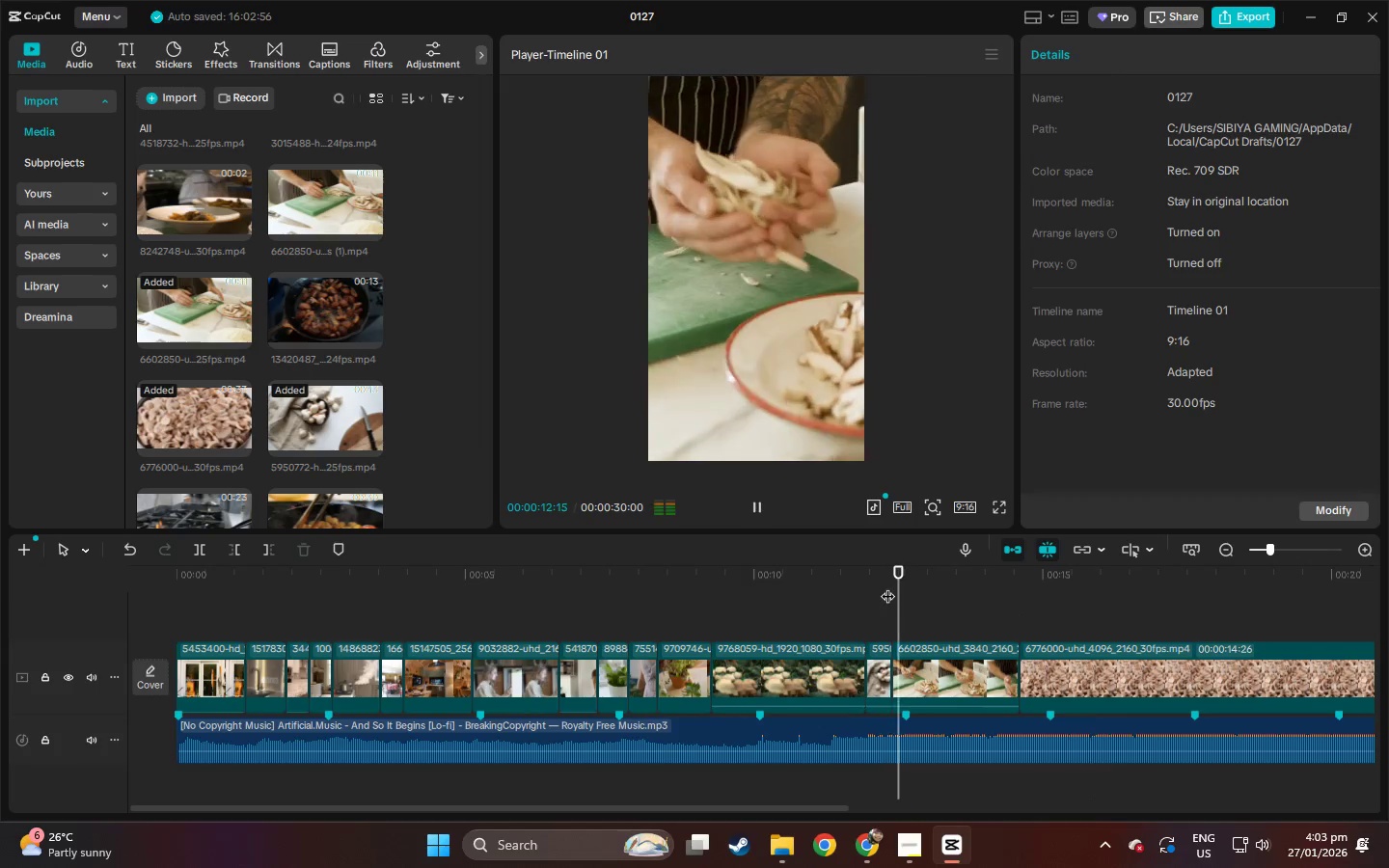 
key(Space)
 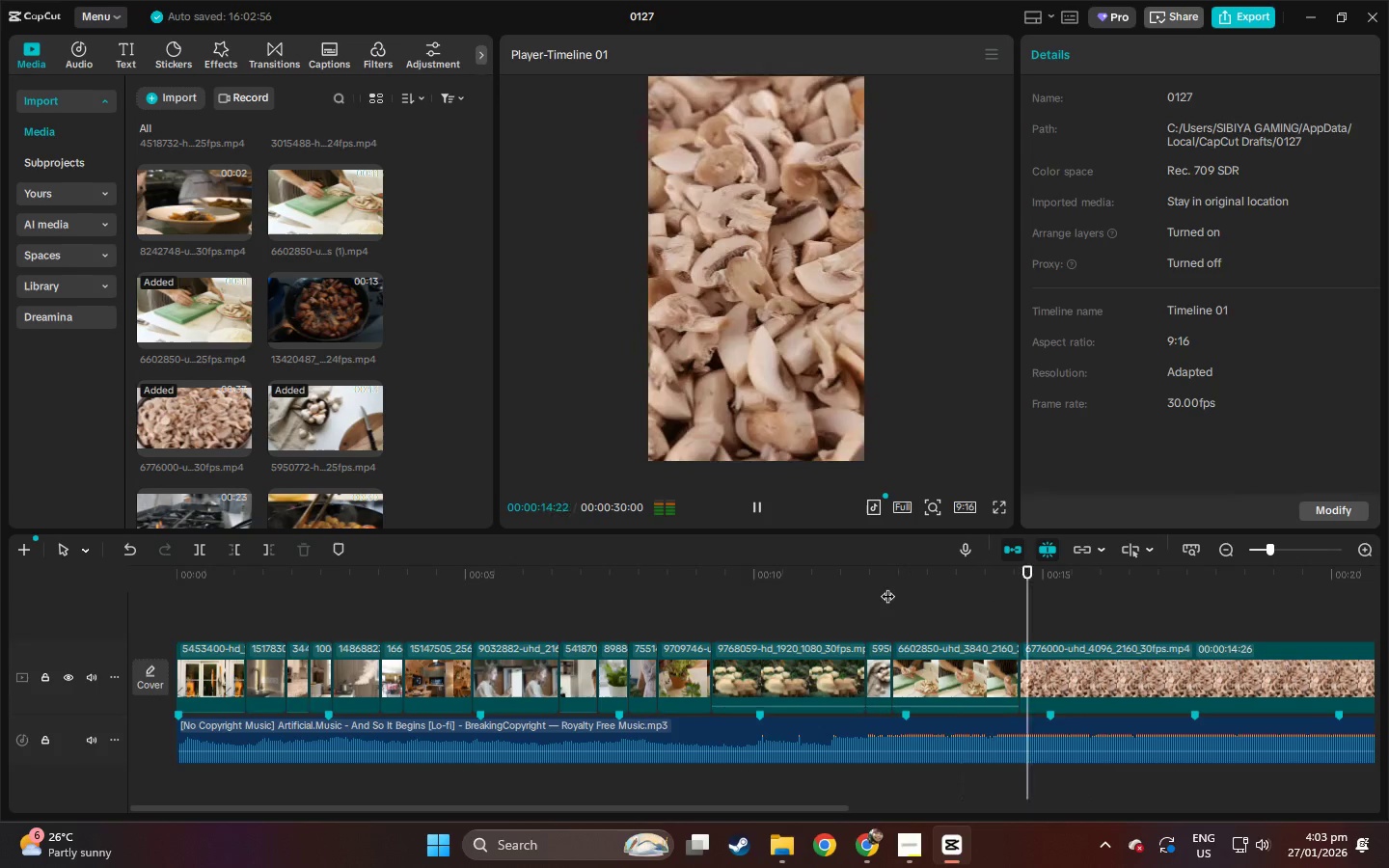 
key(Space)
 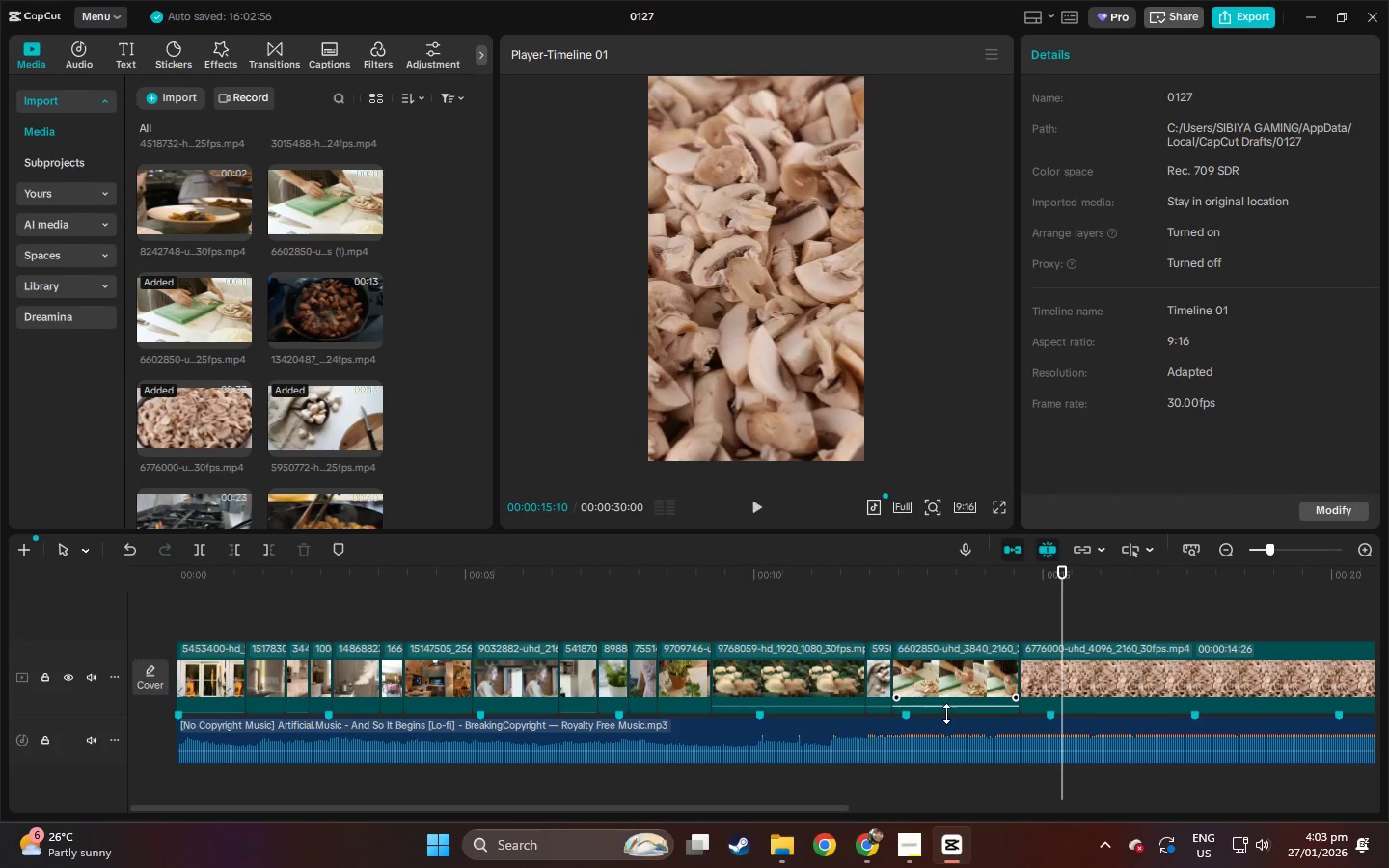 
left_click_drag(start_coordinate=[950, 705], to_coordinate=[944, 719])
 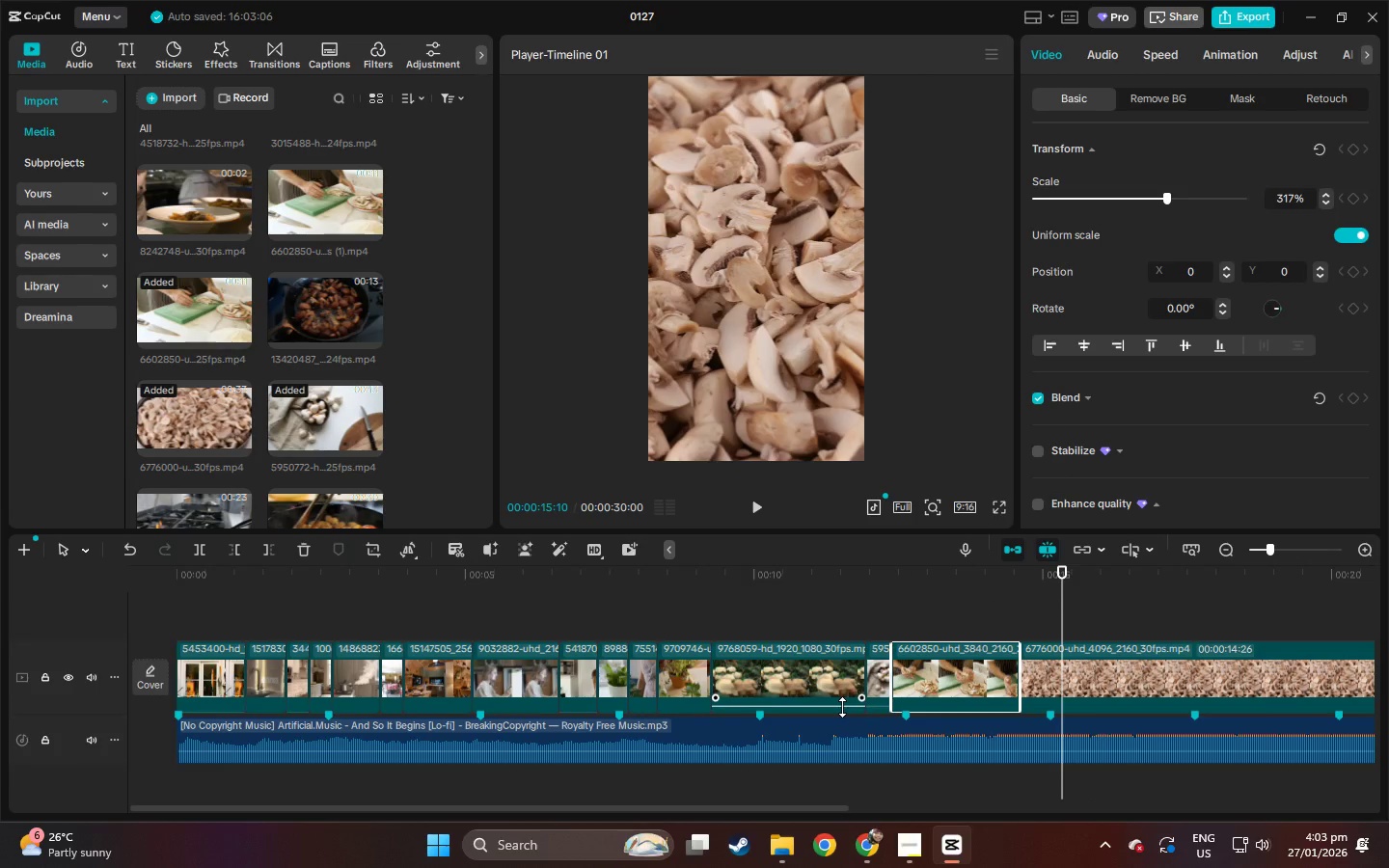 
left_click_drag(start_coordinate=[842, 707], to_coordinate=[842, 717])
 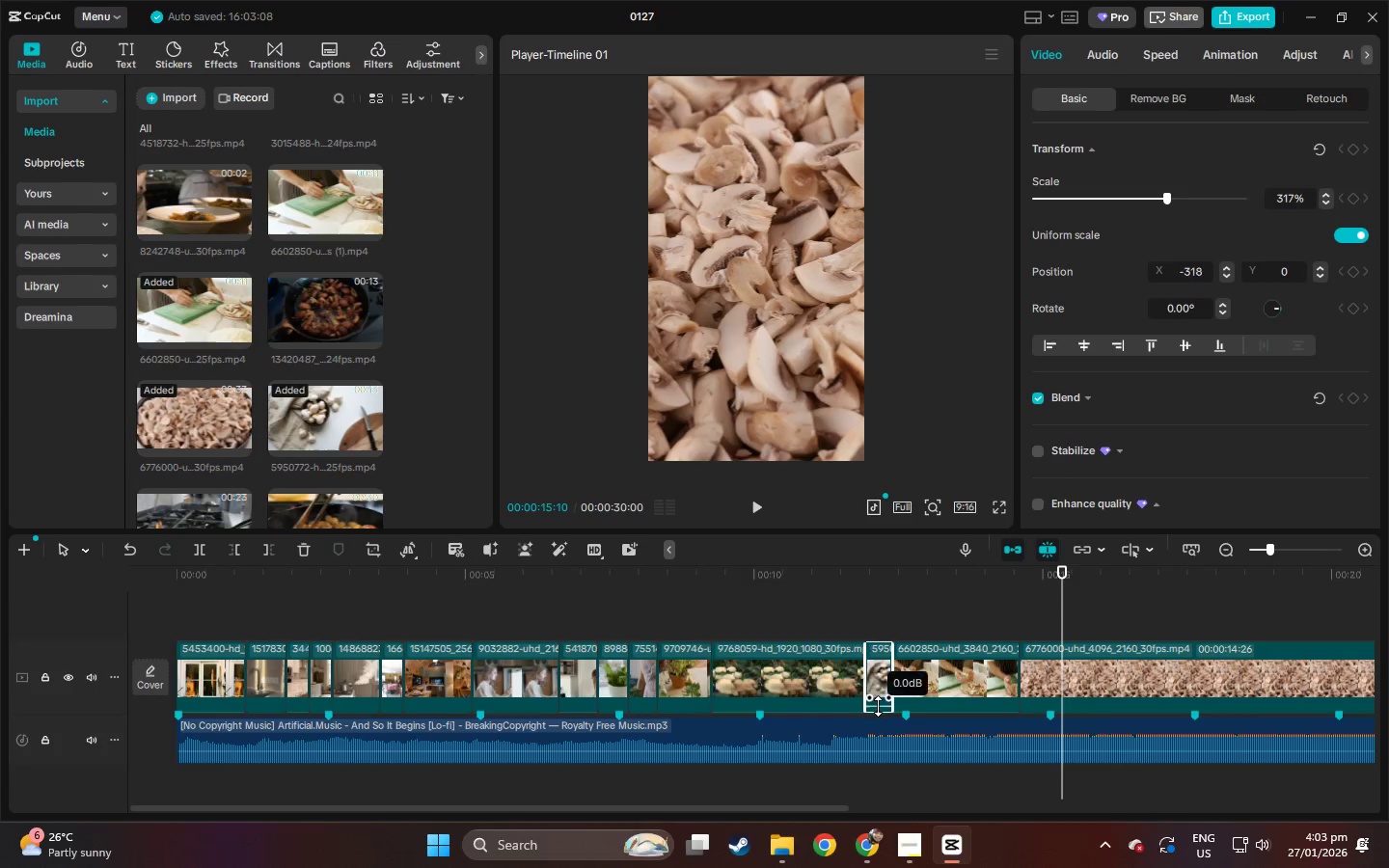 
left_click_drag(start_coordinate=[878, 705], to_coordinate=[877, 715])
 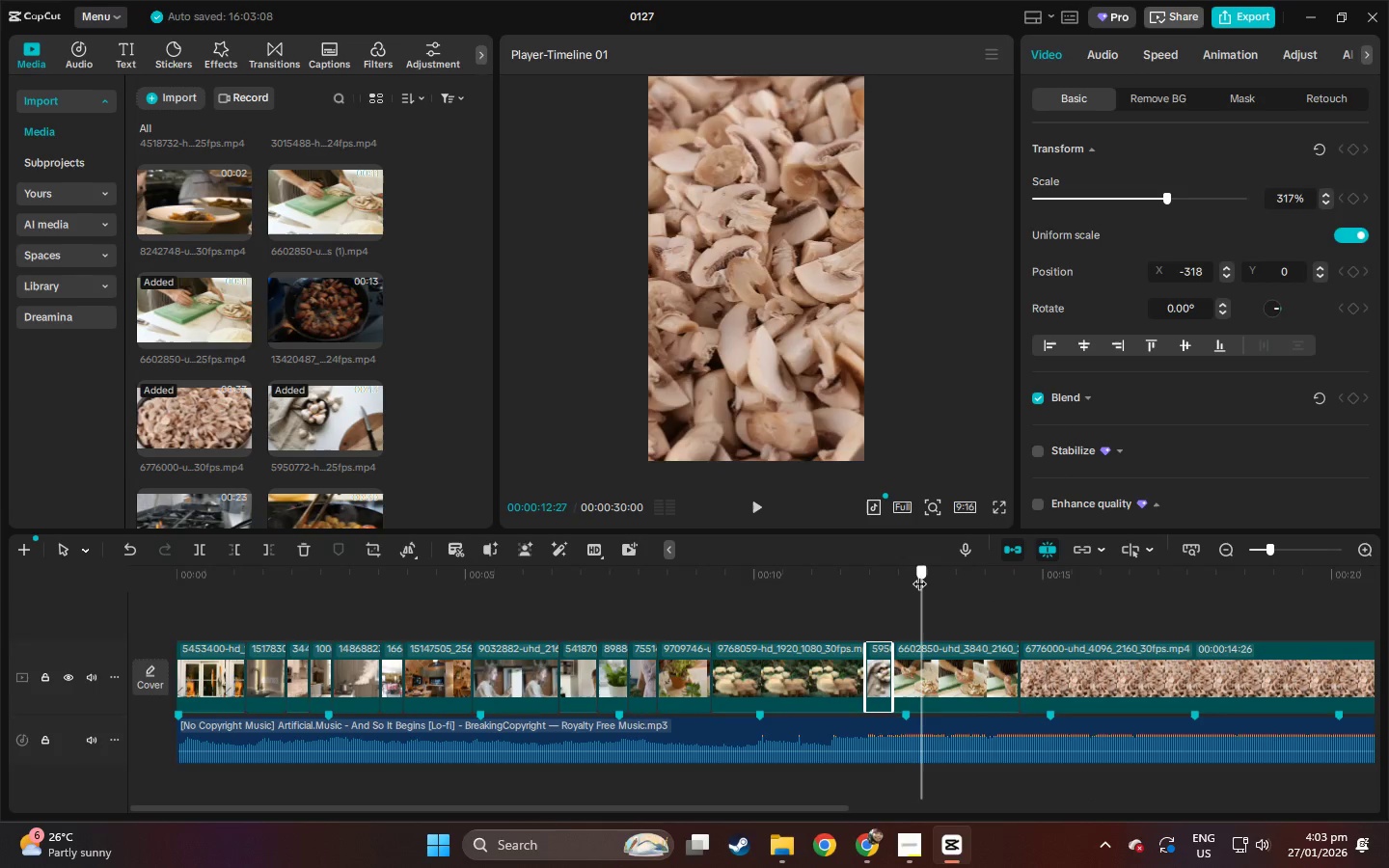 
left_click_drag(start_coordinate=[922, 574], to_coordinate=[863, 575])
 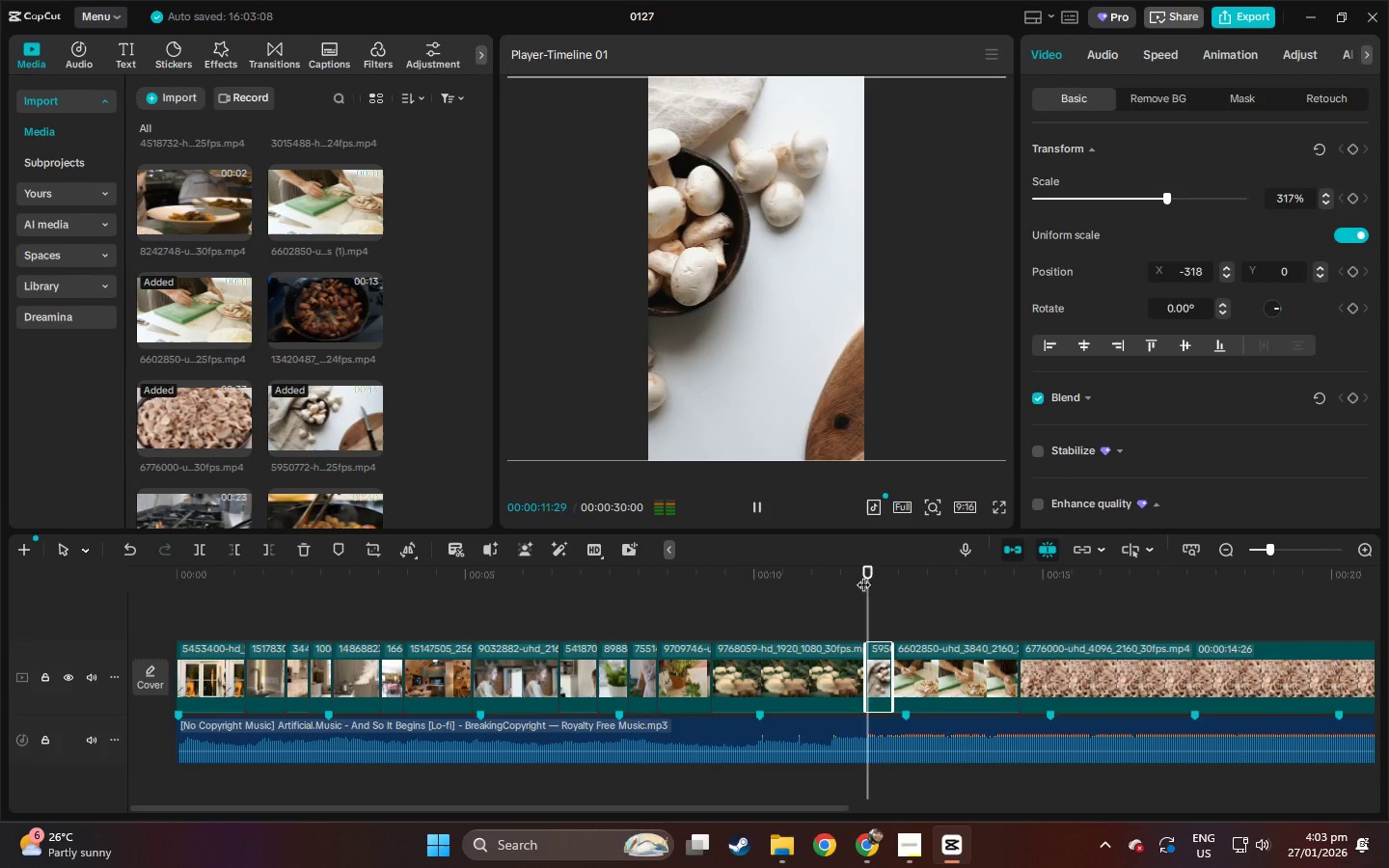 
key(Space)
 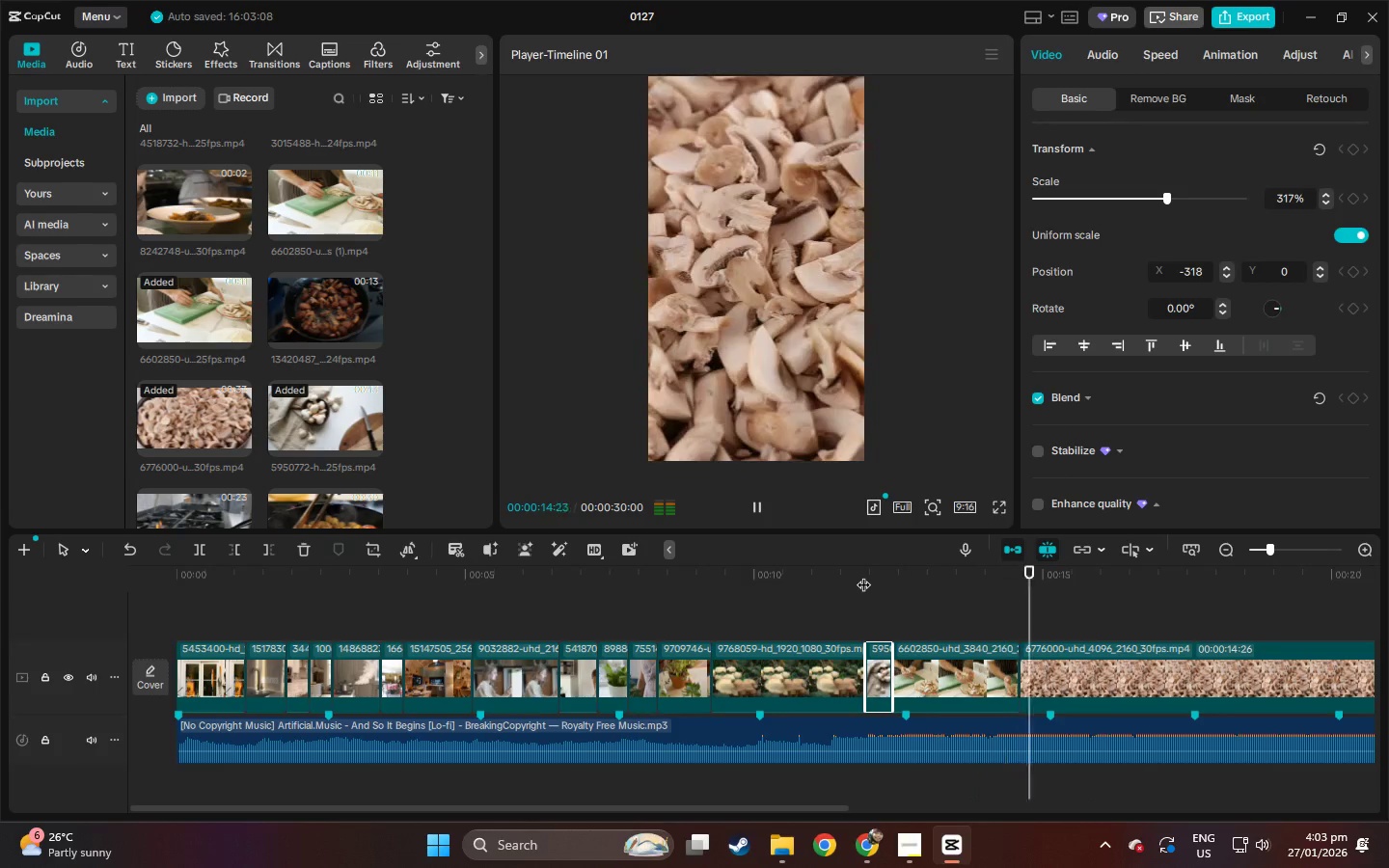 
left_click_drag(start_coordinate=[259, 590], to_coordinate=[108, 586])
 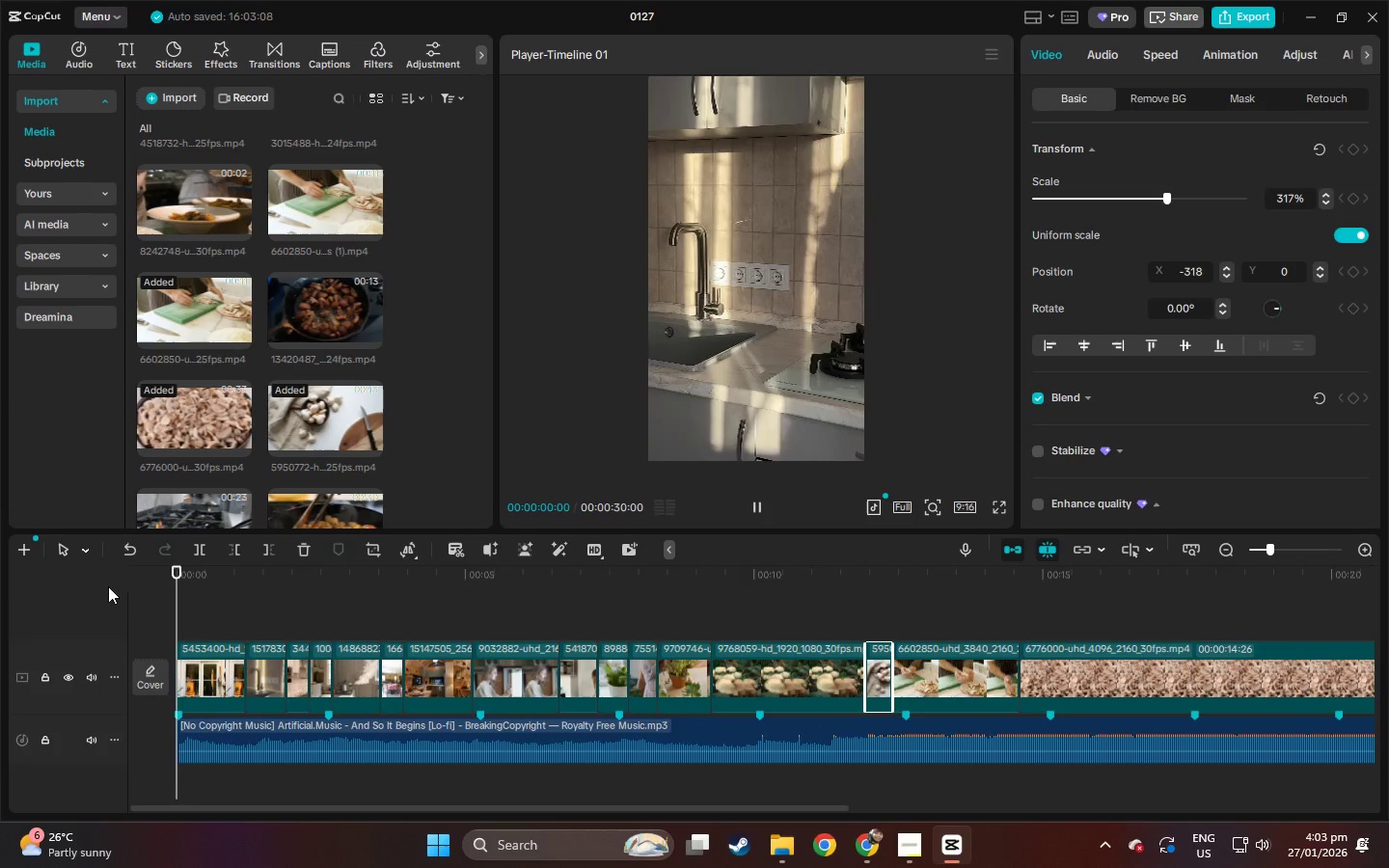 
key(Space)
 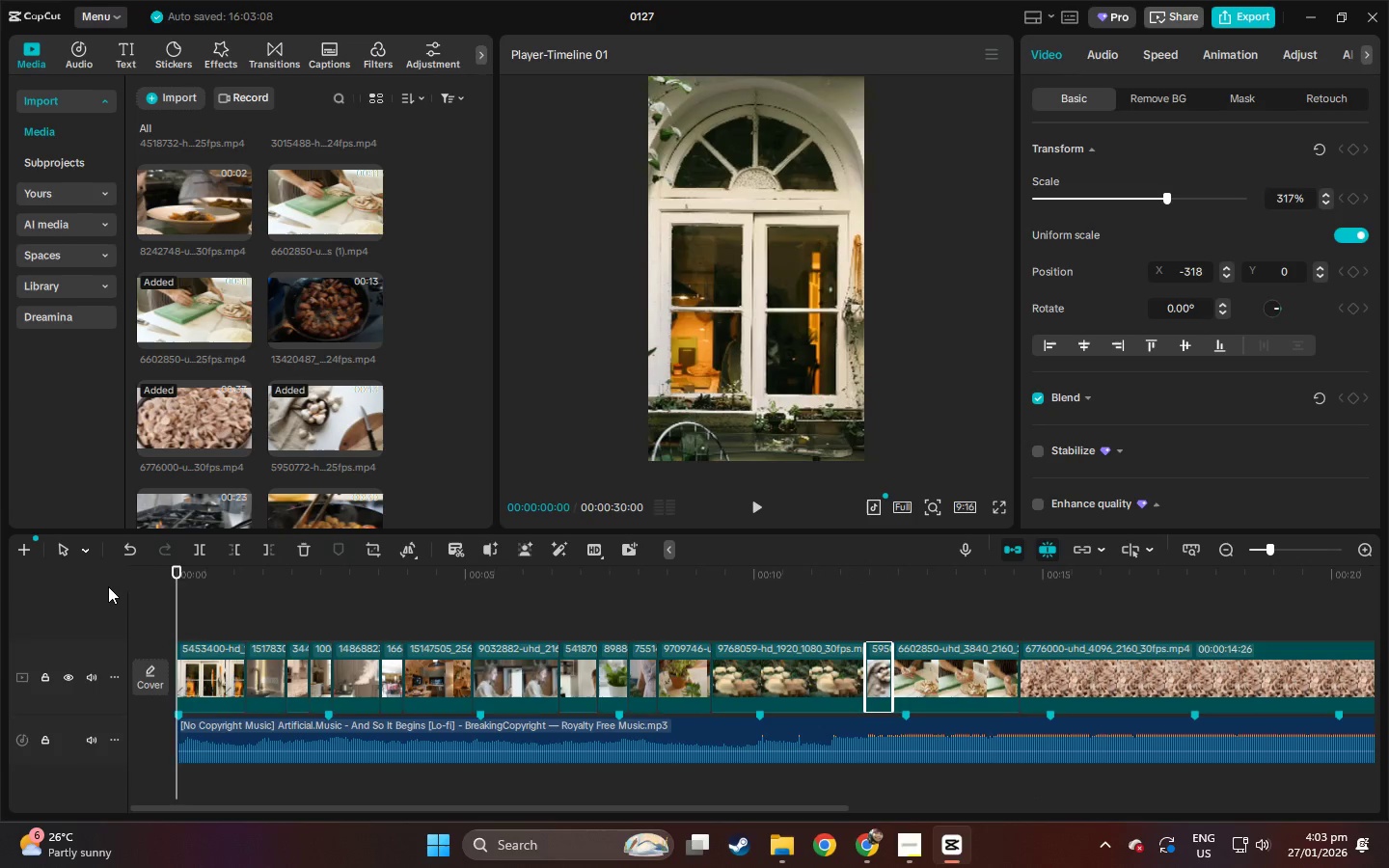 
key(Space)
 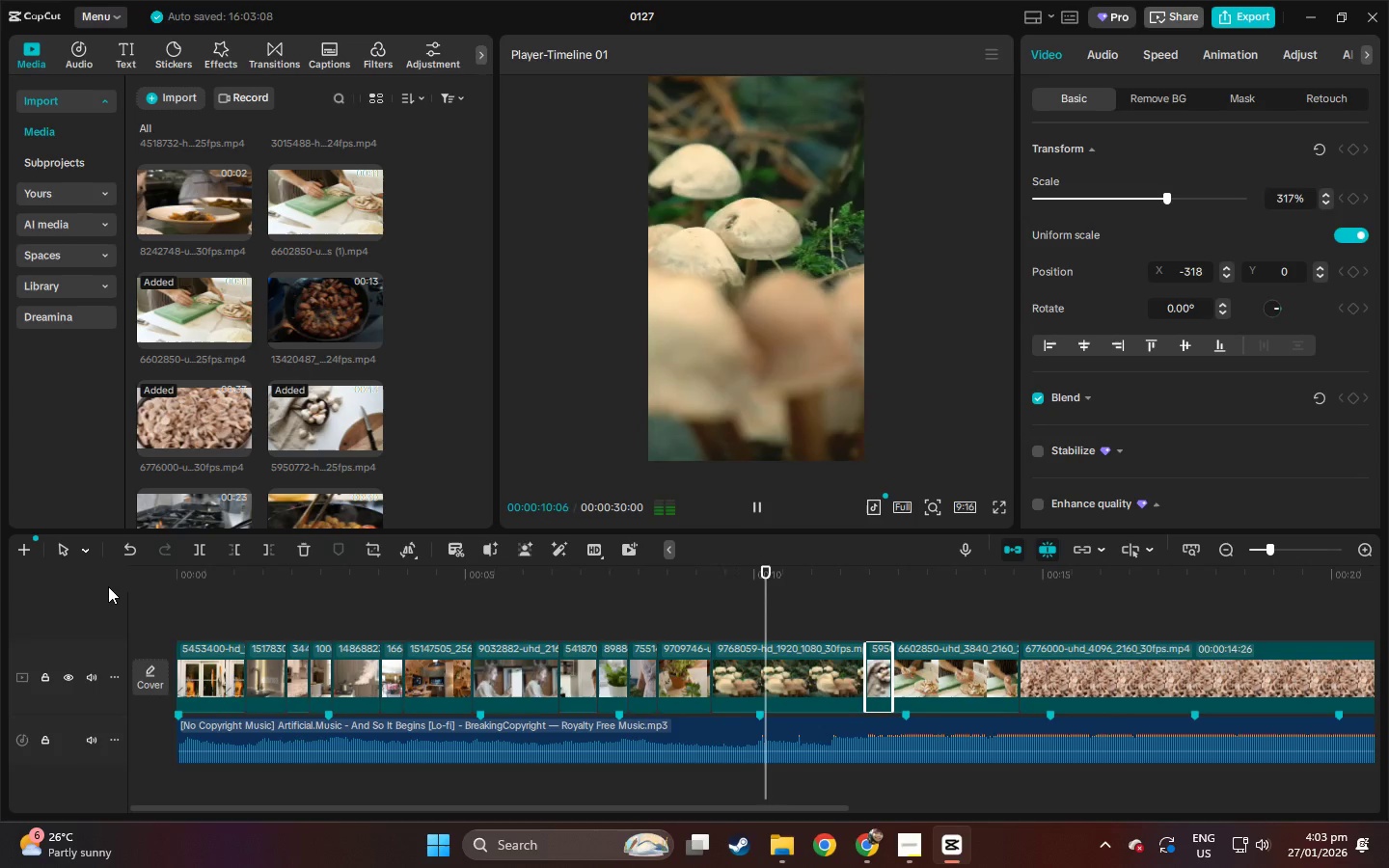 
wait(15.08)
 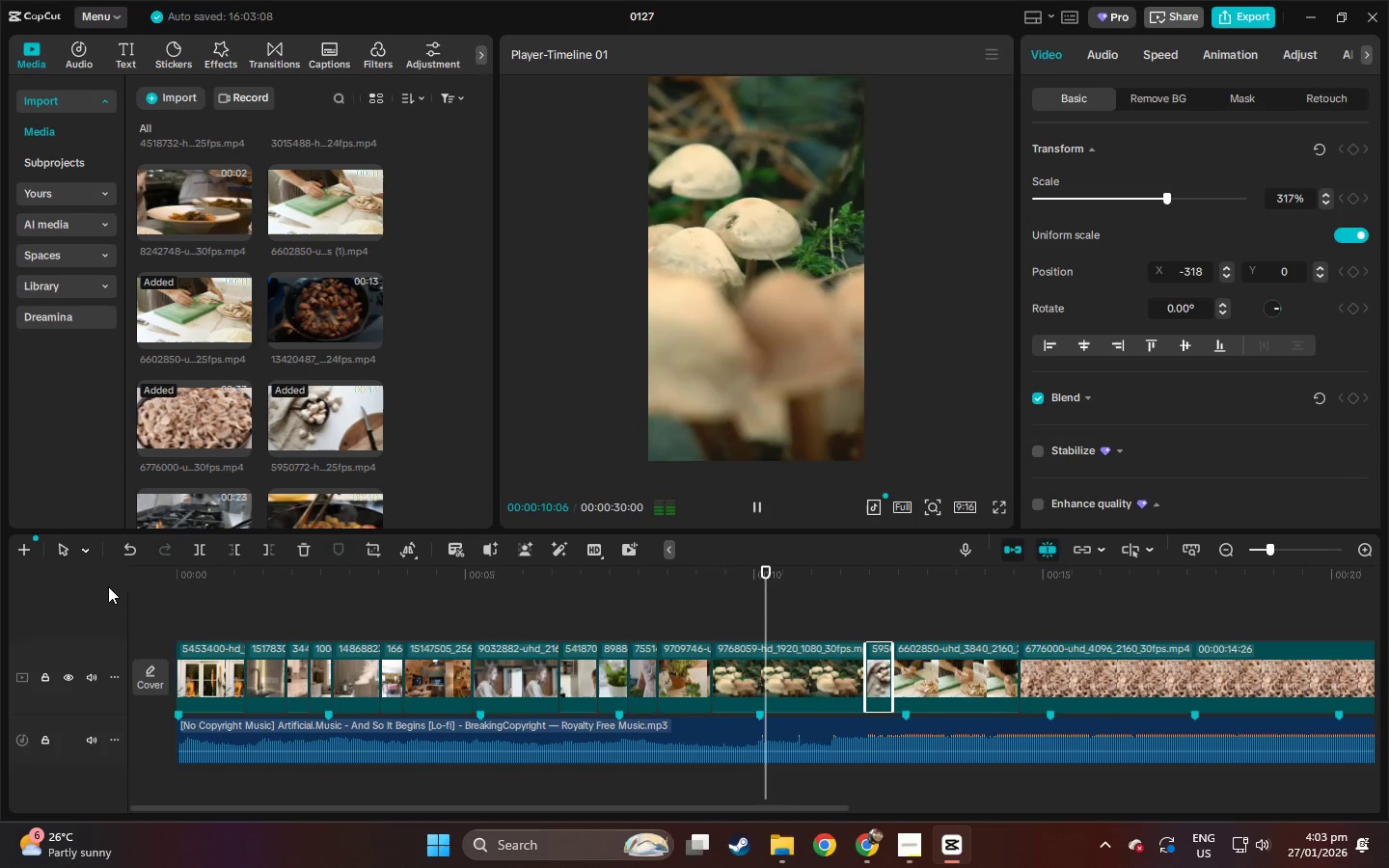 
key(Space)
 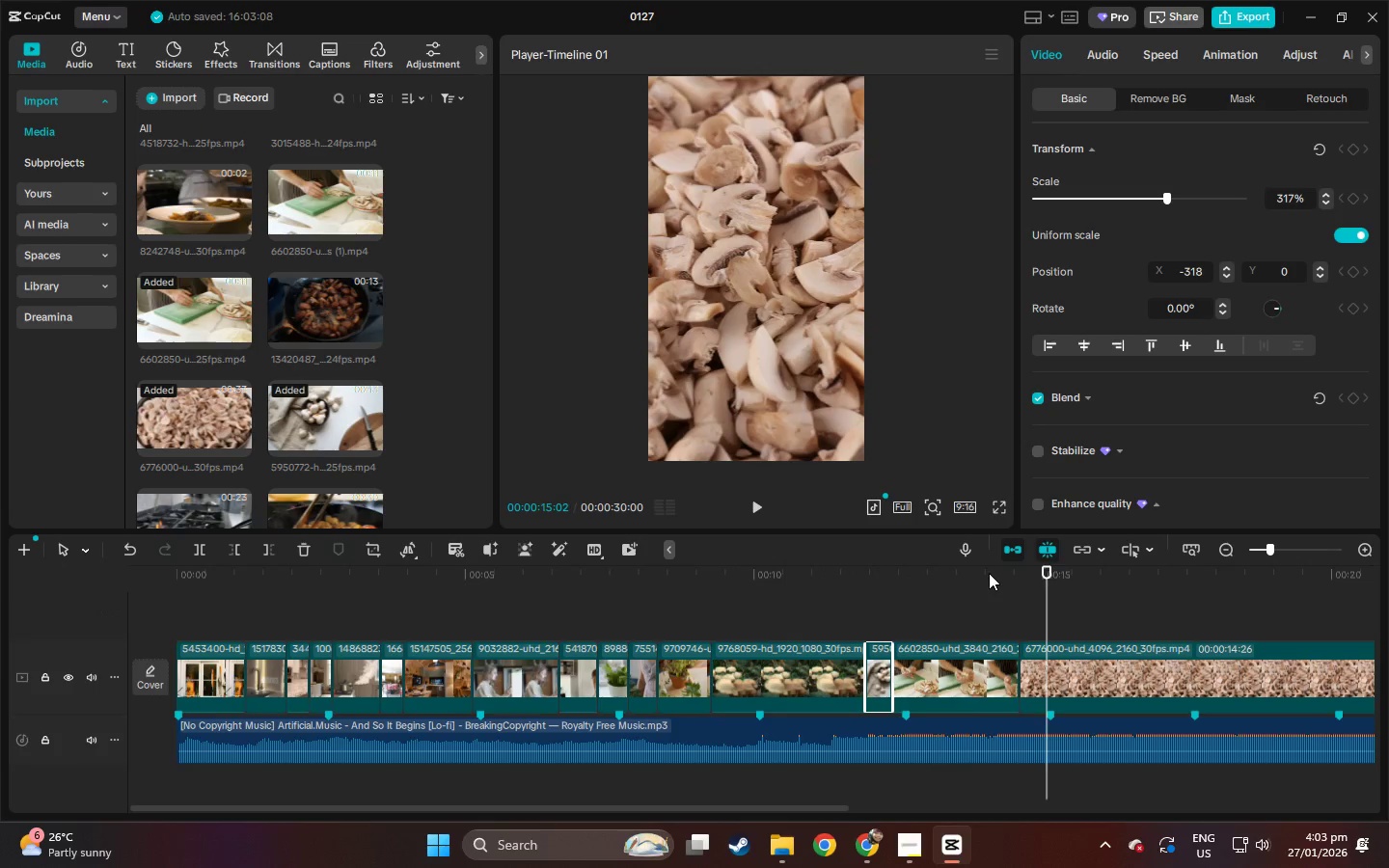 
left_click_drag(start_coordinate=[970, 572], to_coordinate=[950, 575])
 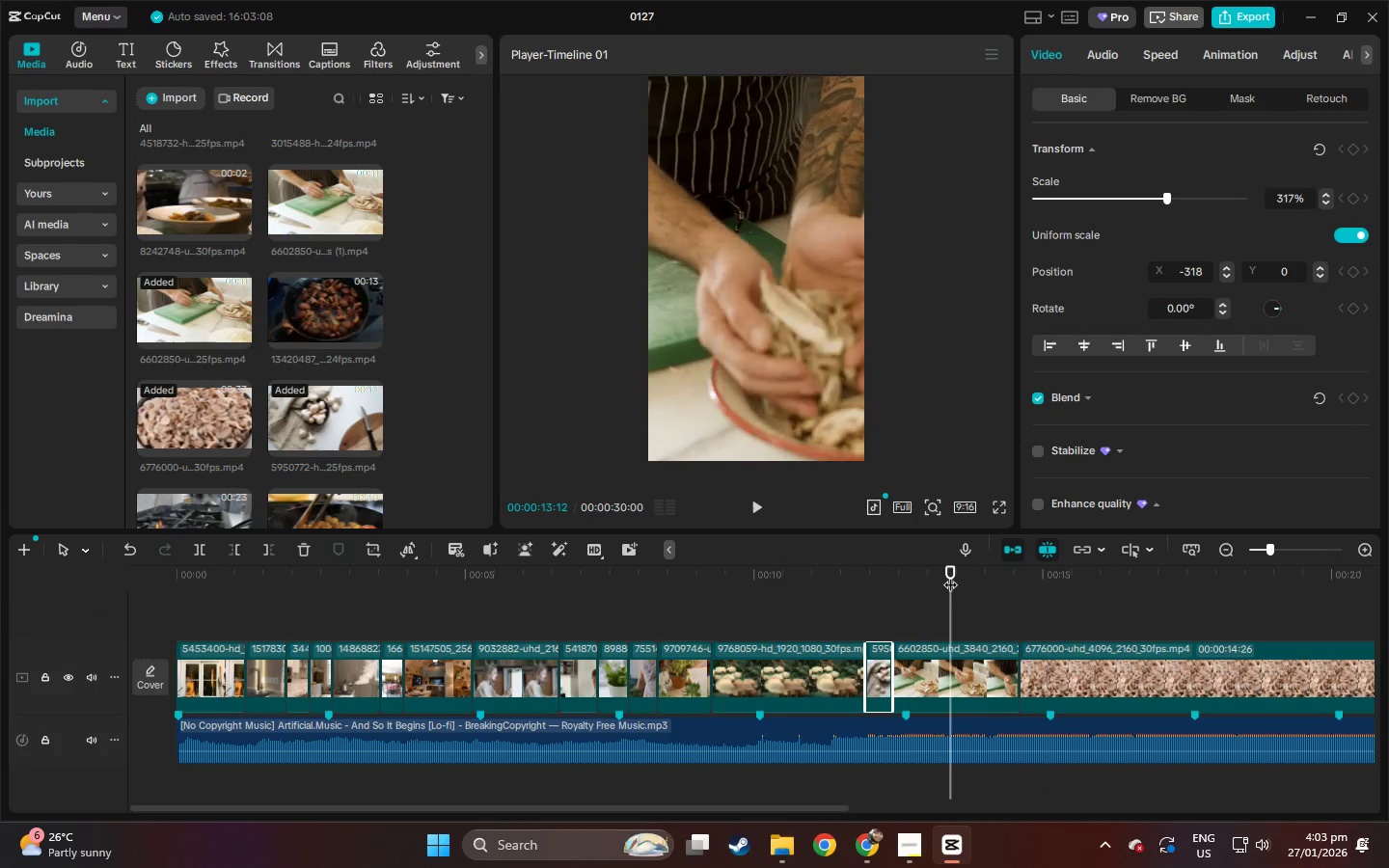 
key(Space)
 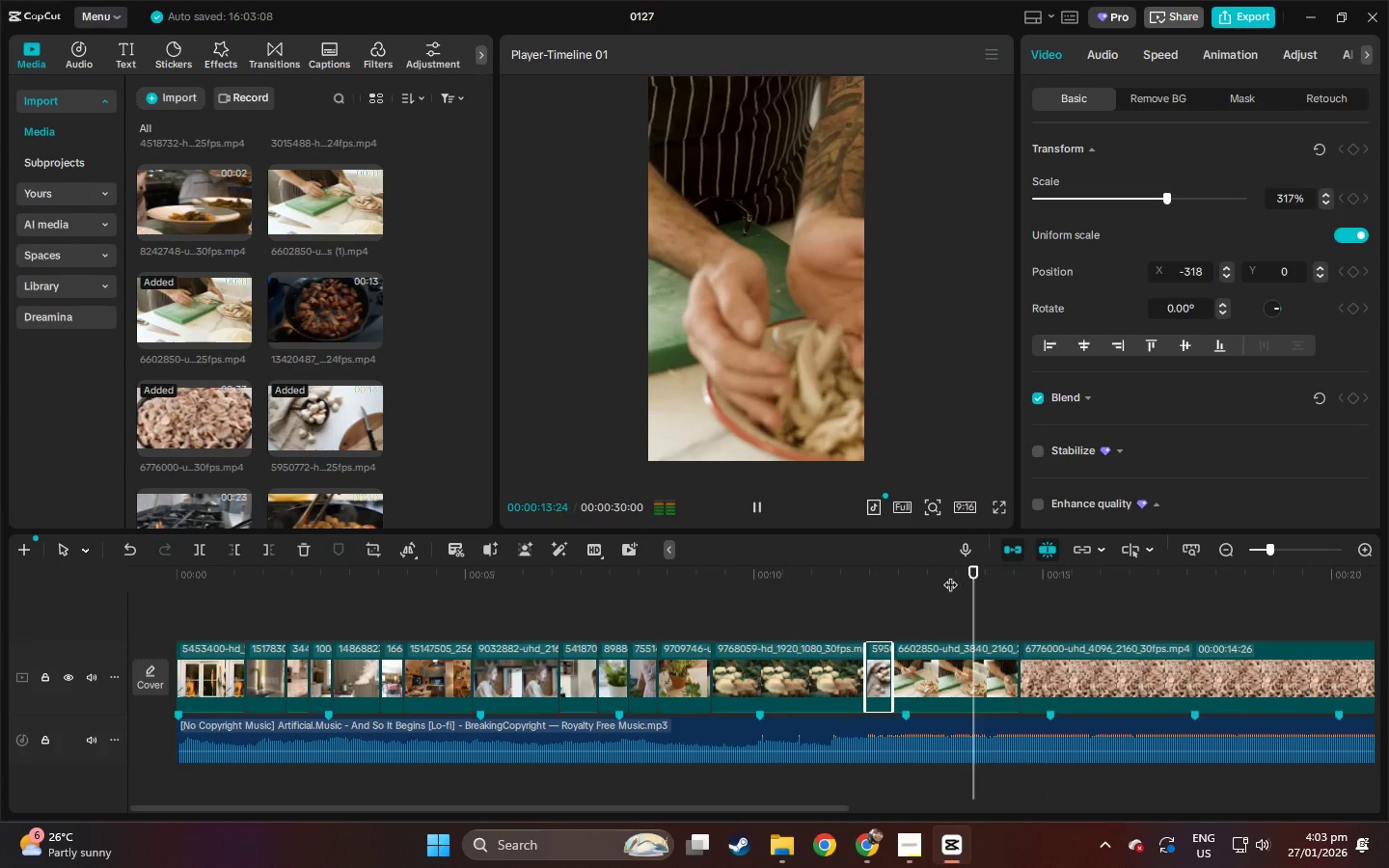 
key(Space)
 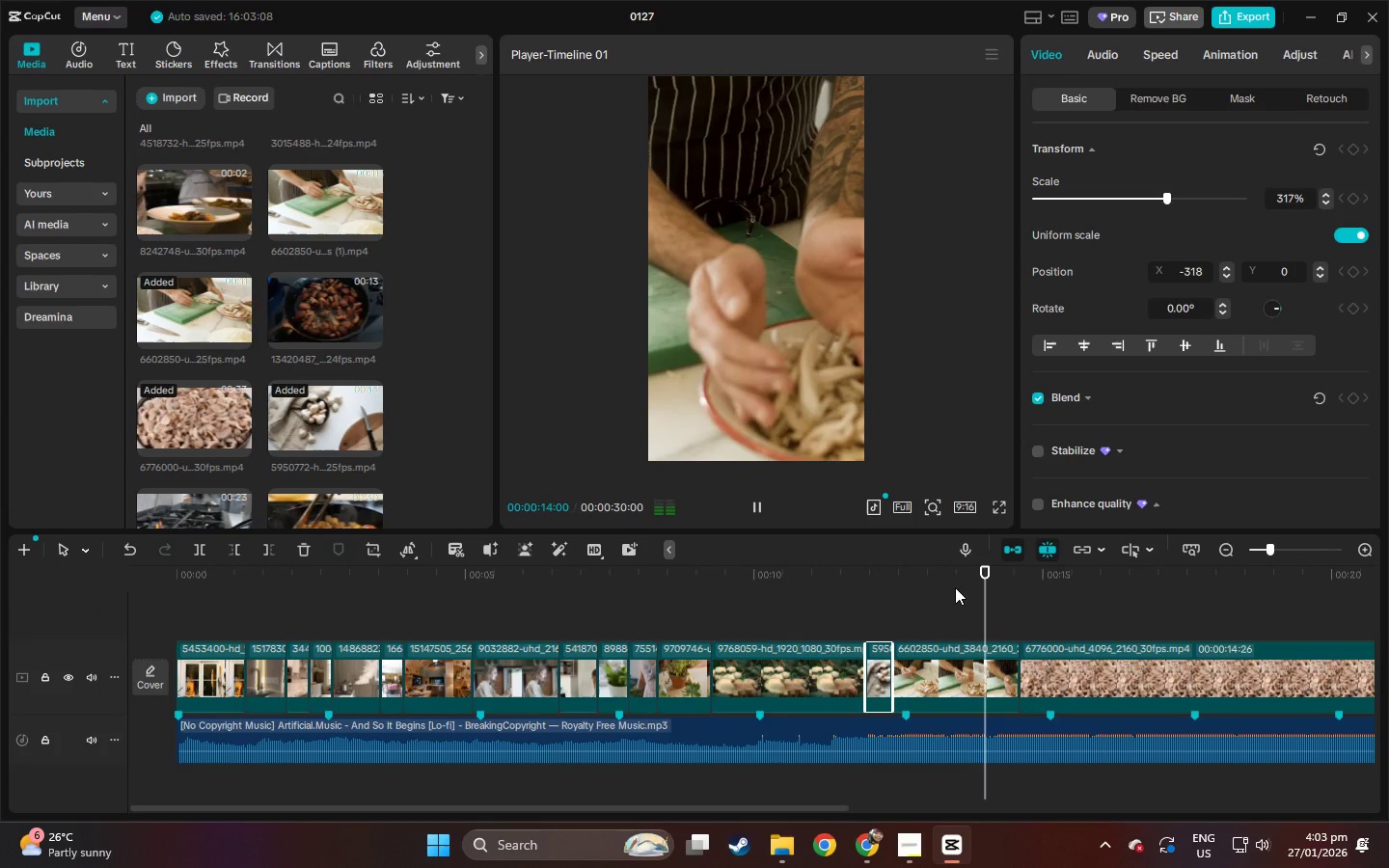 
key(Space)
 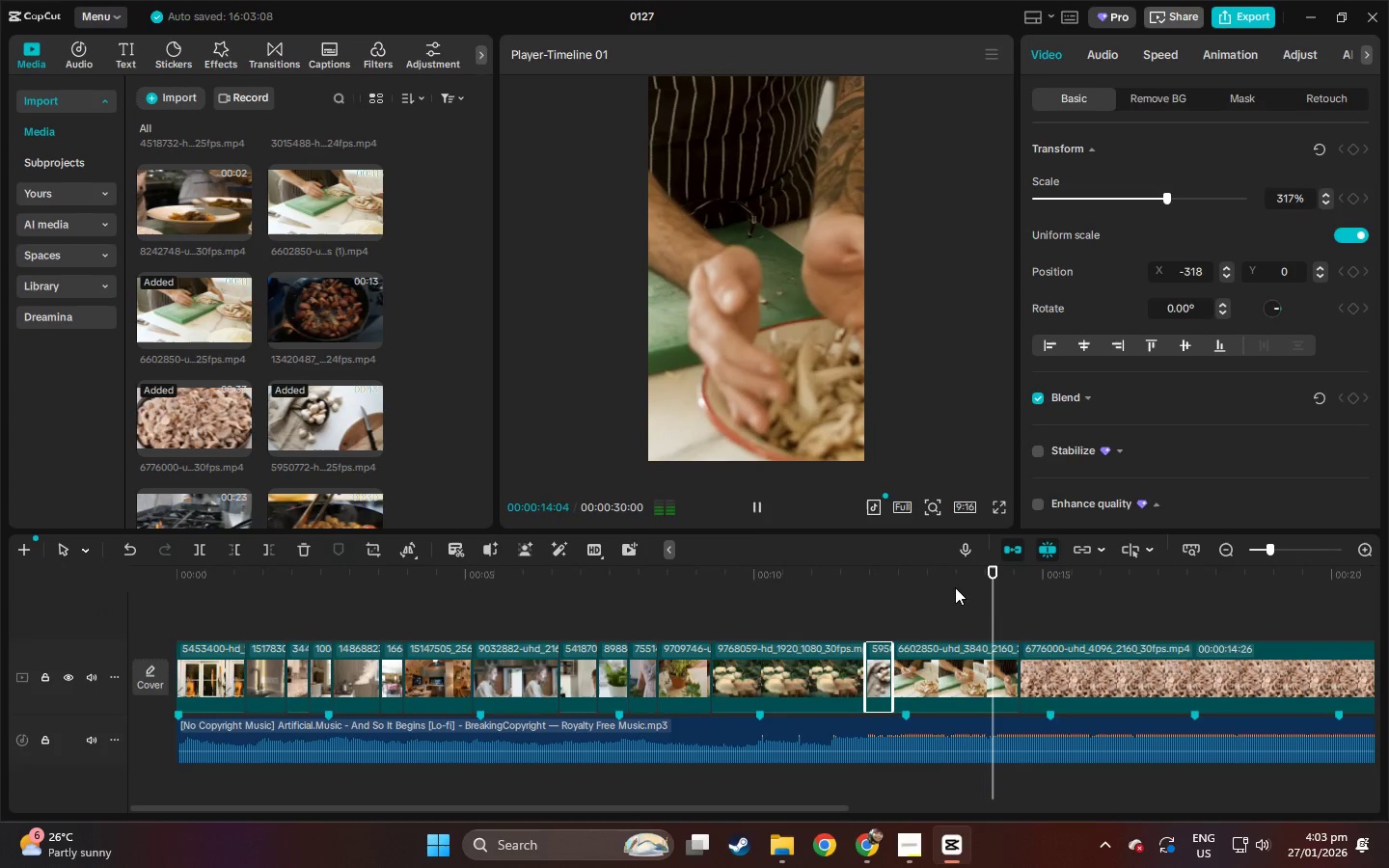 
key(Space)
 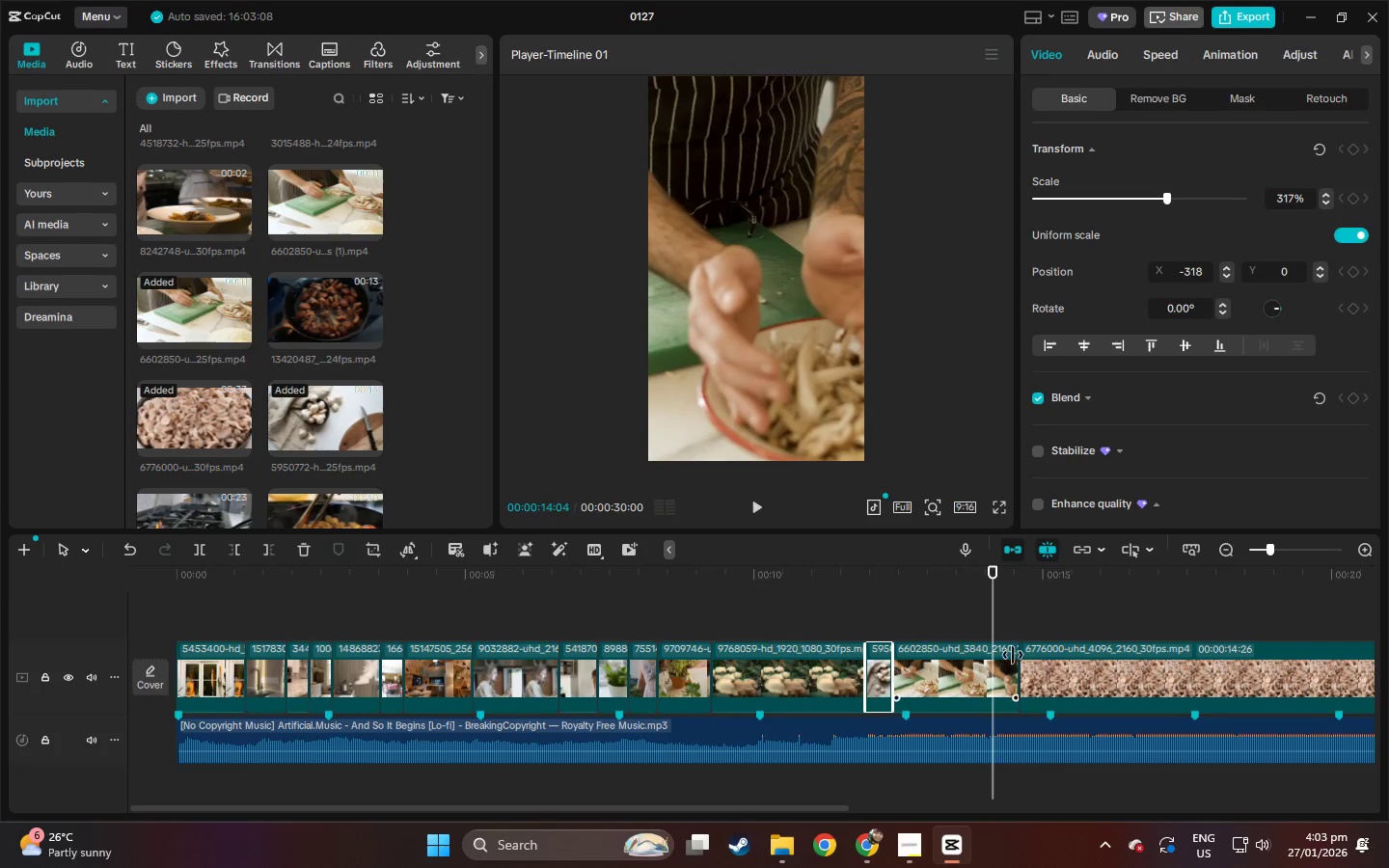 
key(Control+ControlLeft)
 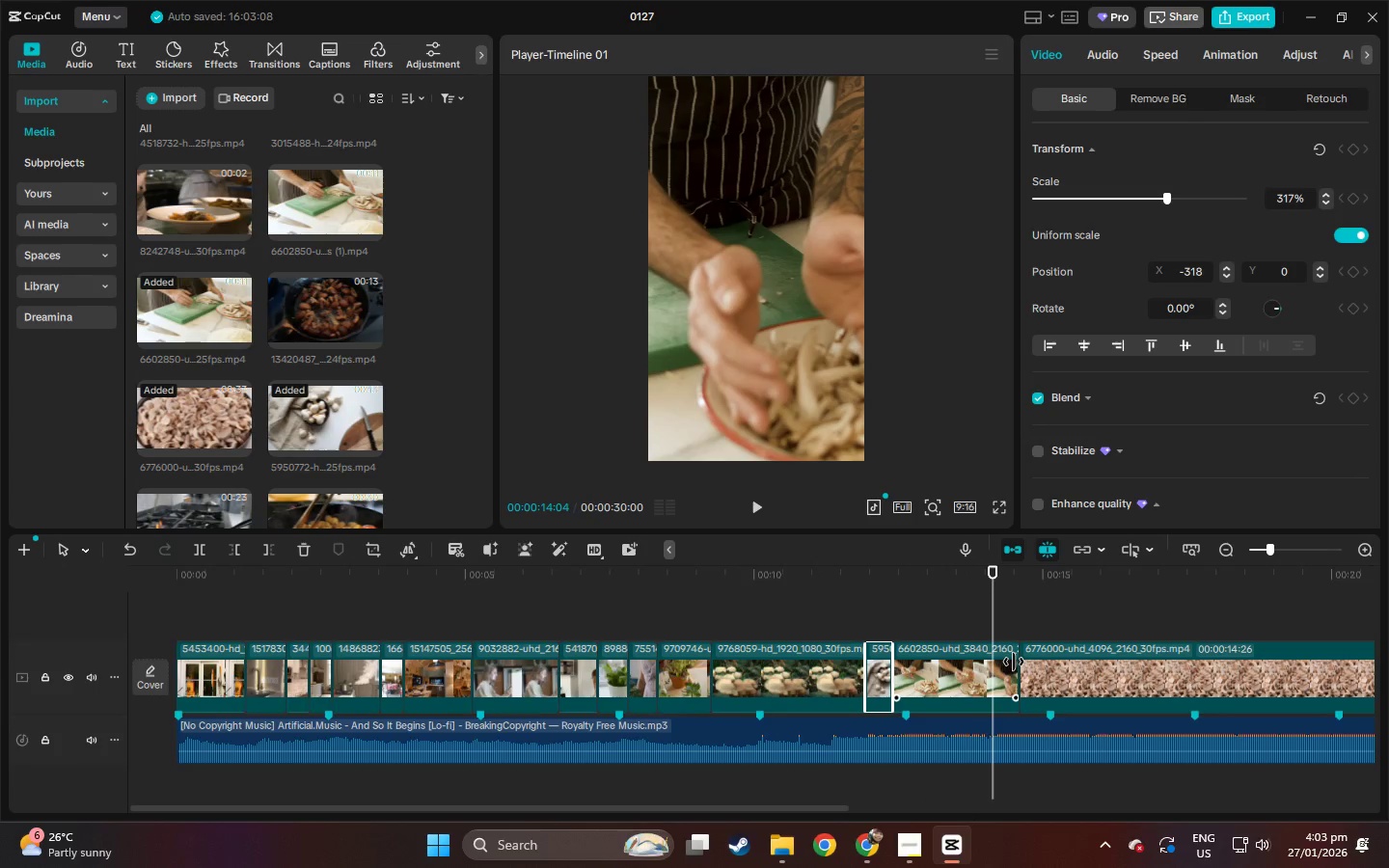 
key(Control+B)
 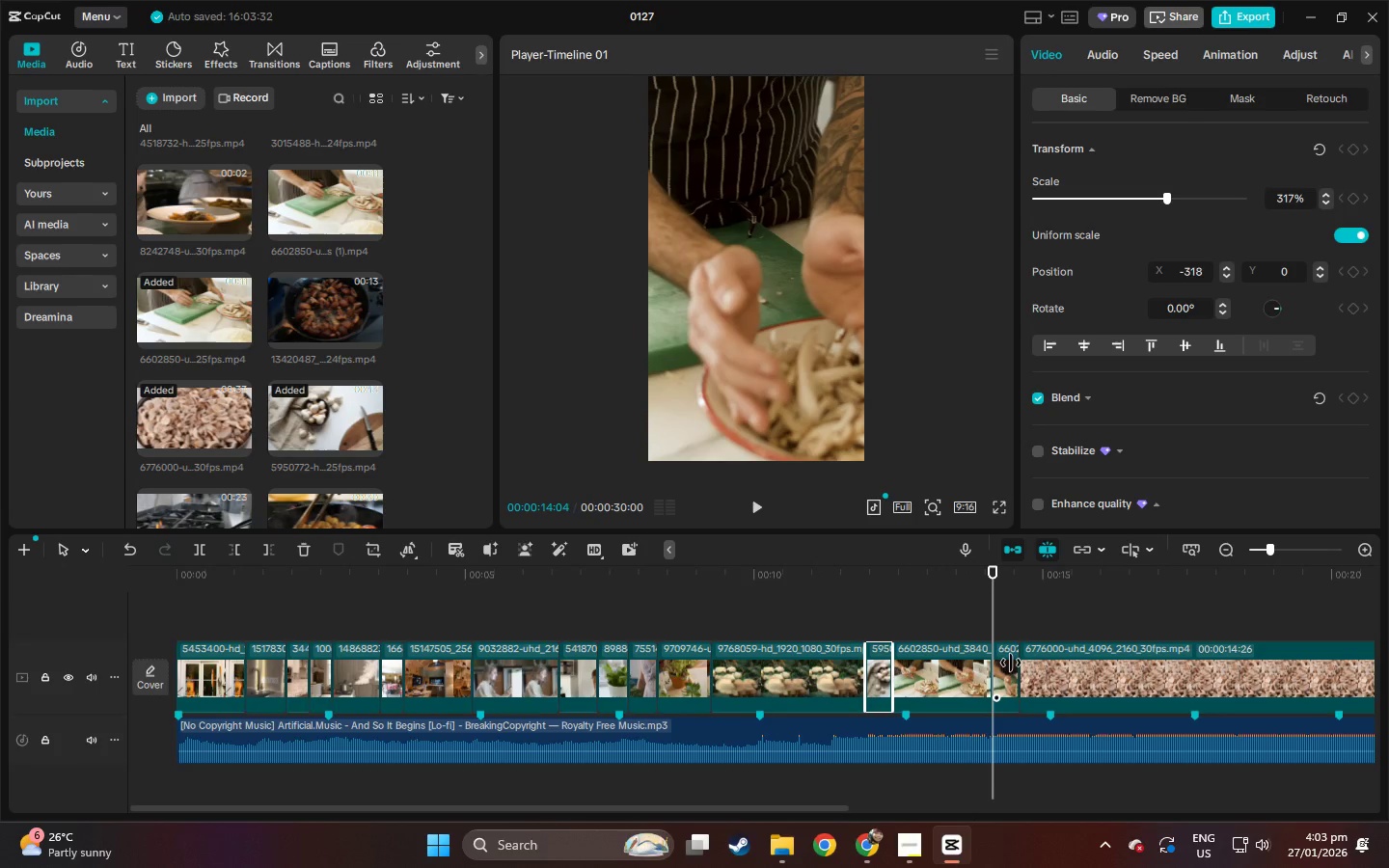 
left_click([1011, 663])
 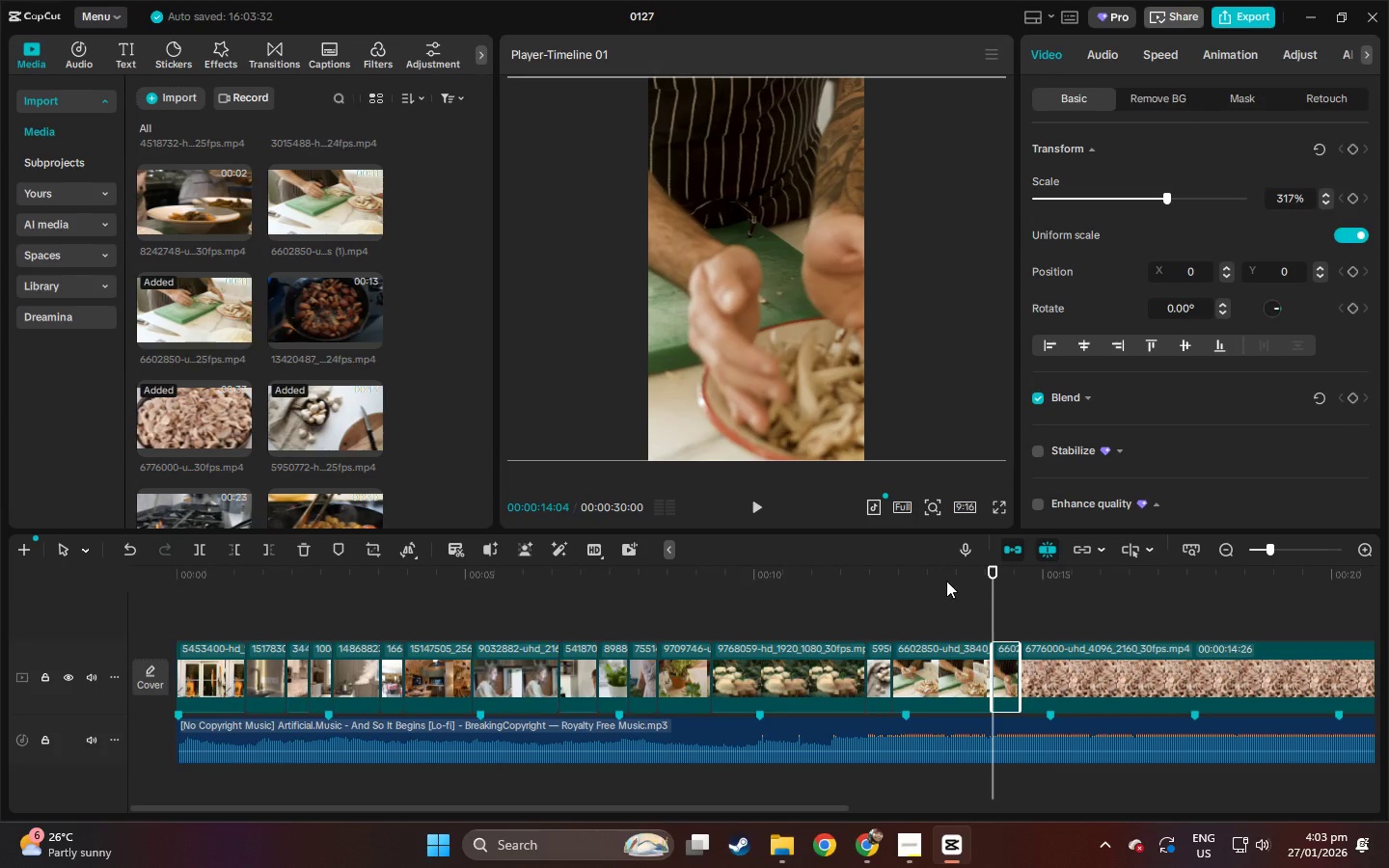 
key(Delete)
 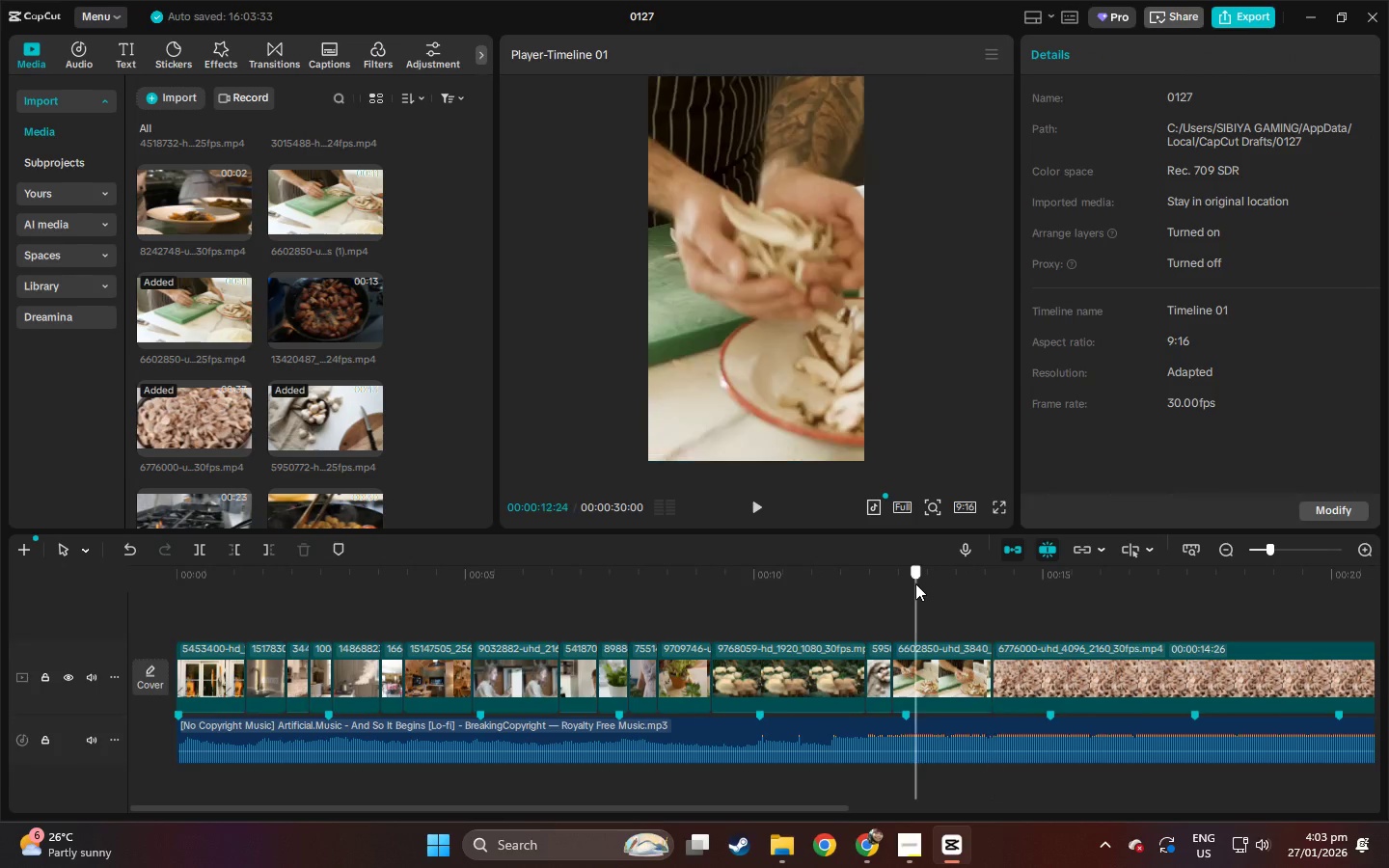 
left_click([915, 583])
 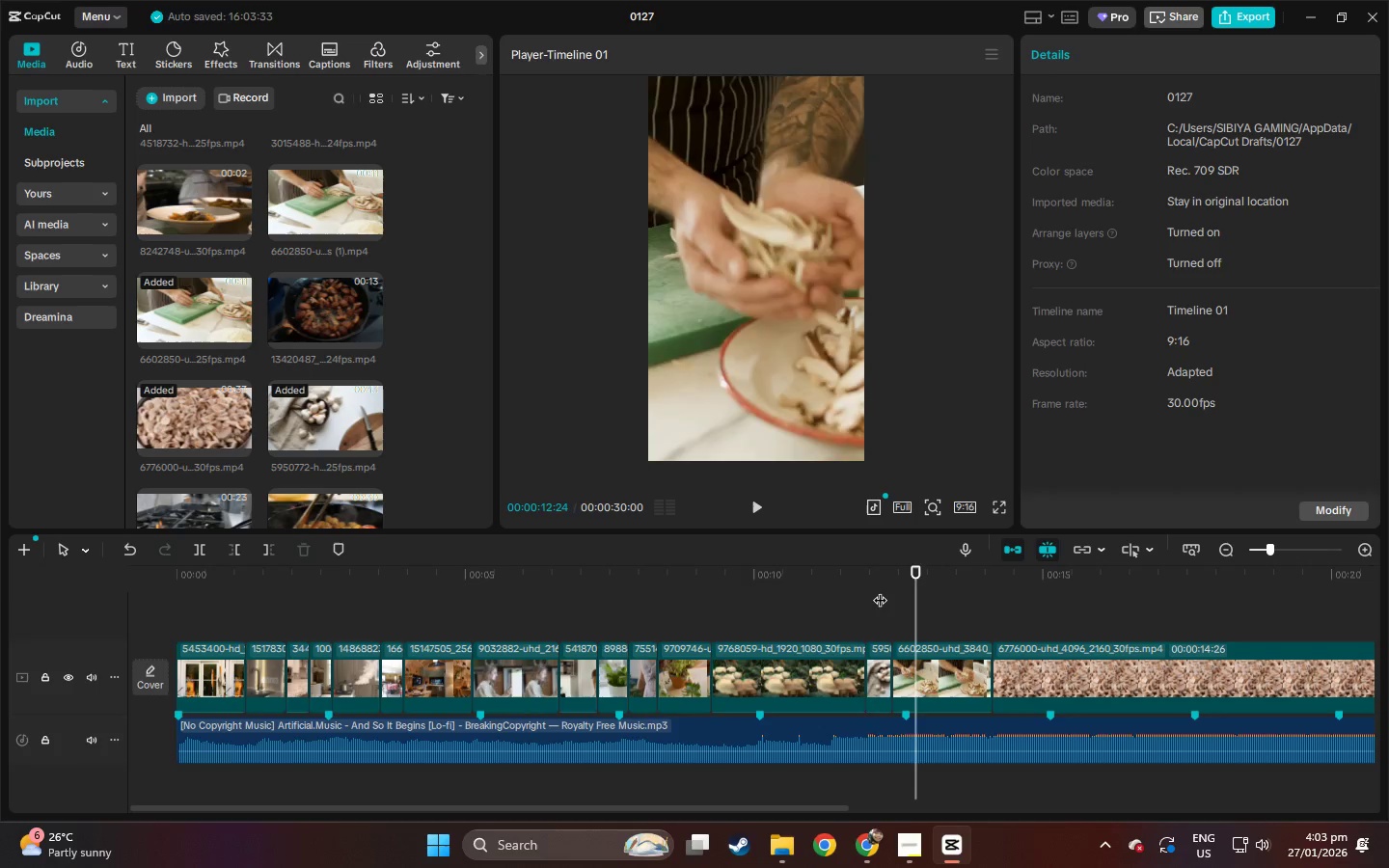 
left_click_drag(start_coordinate=[882, 590], to_coordinate=[877, 590])
 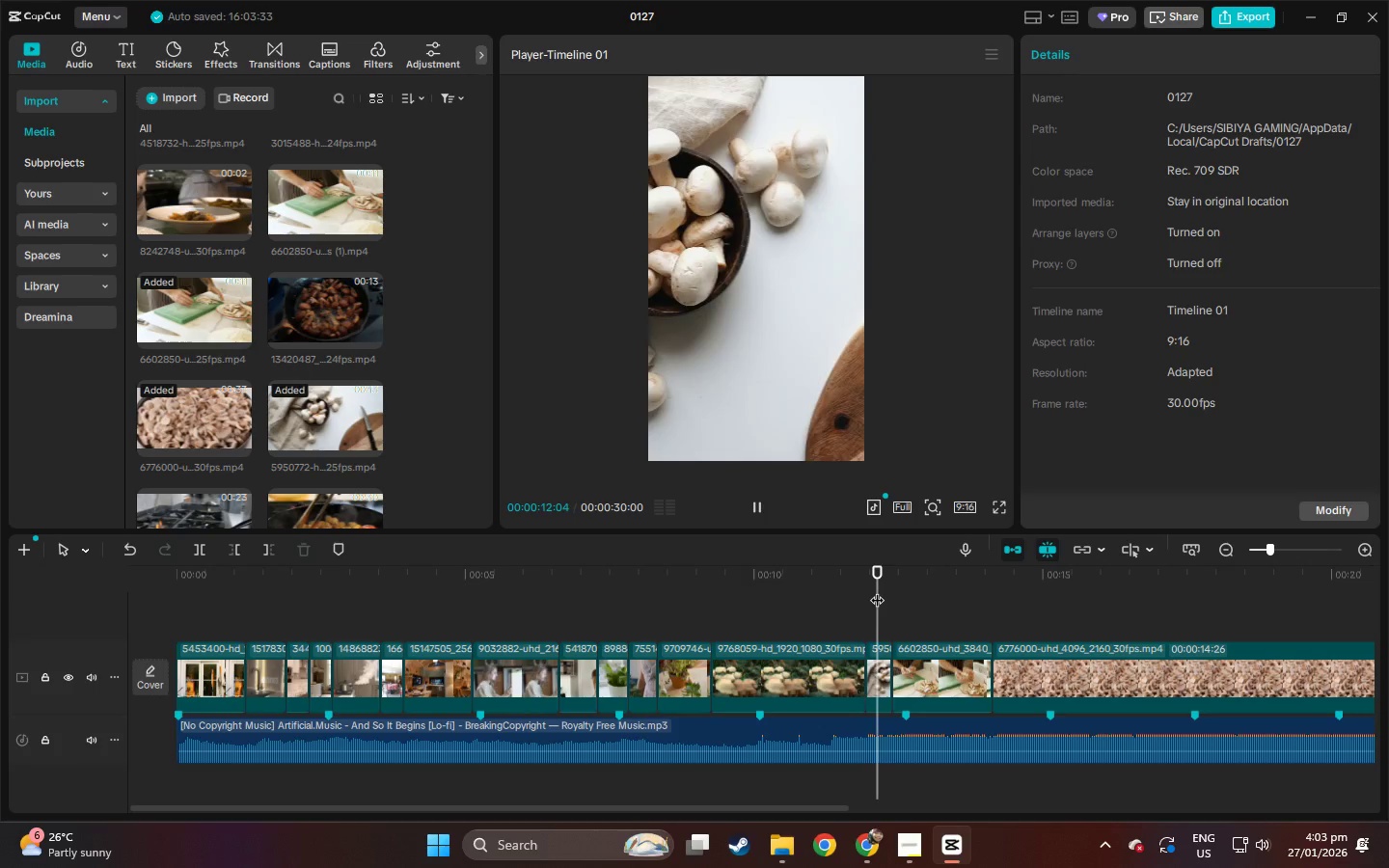 
key(Space)
 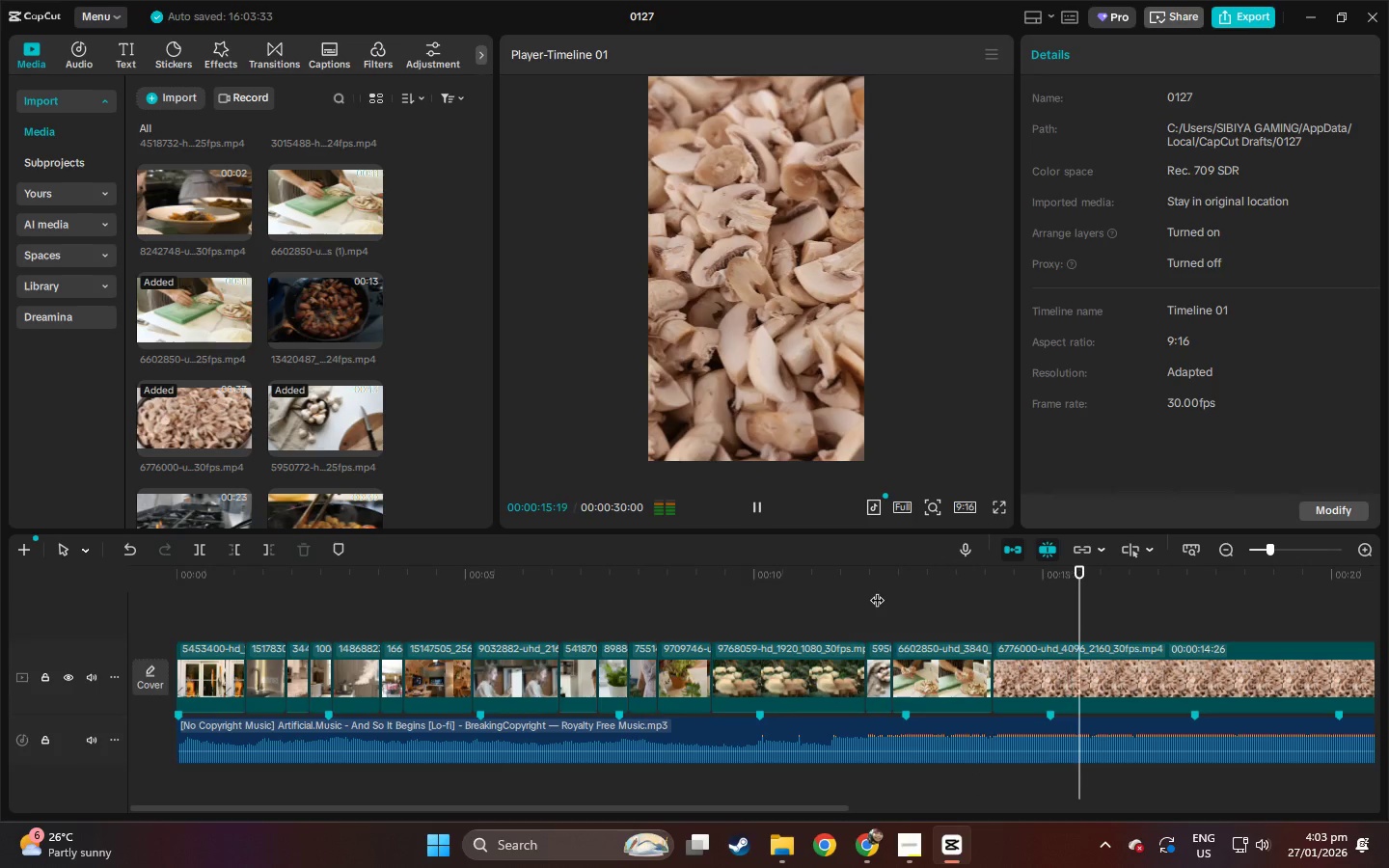 
key(Space)
 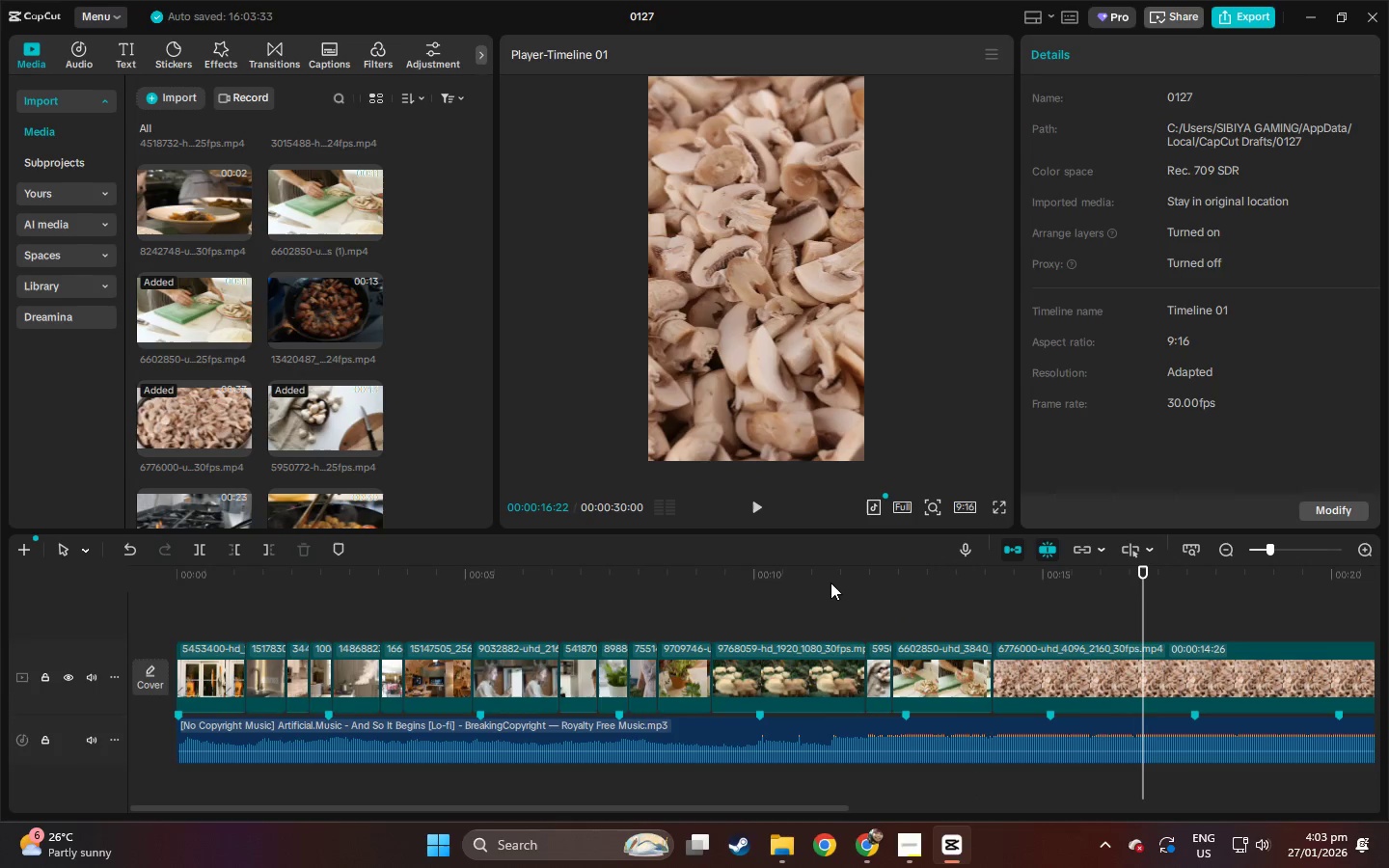 
left_click([722, 583])
 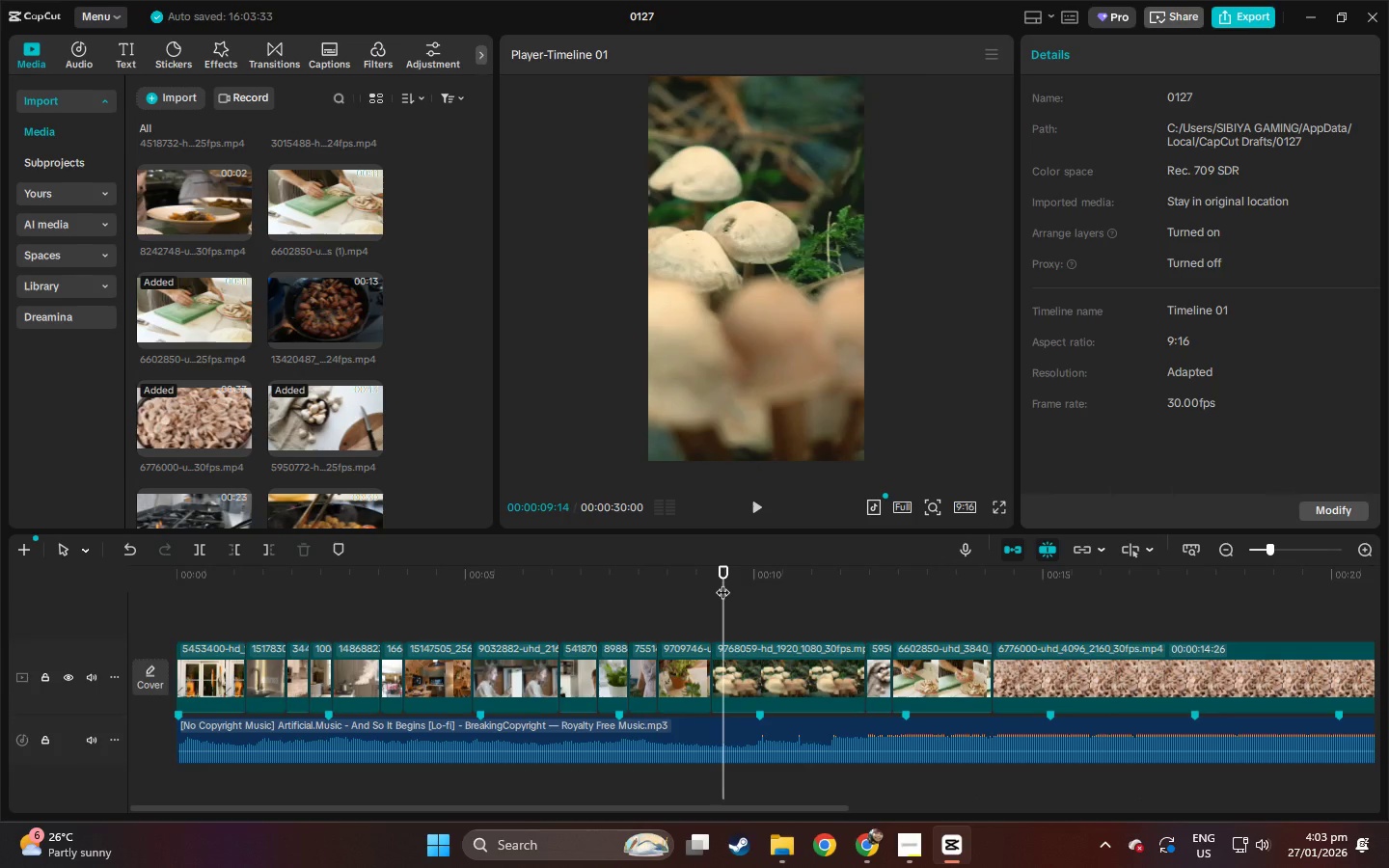 
key(Space)
 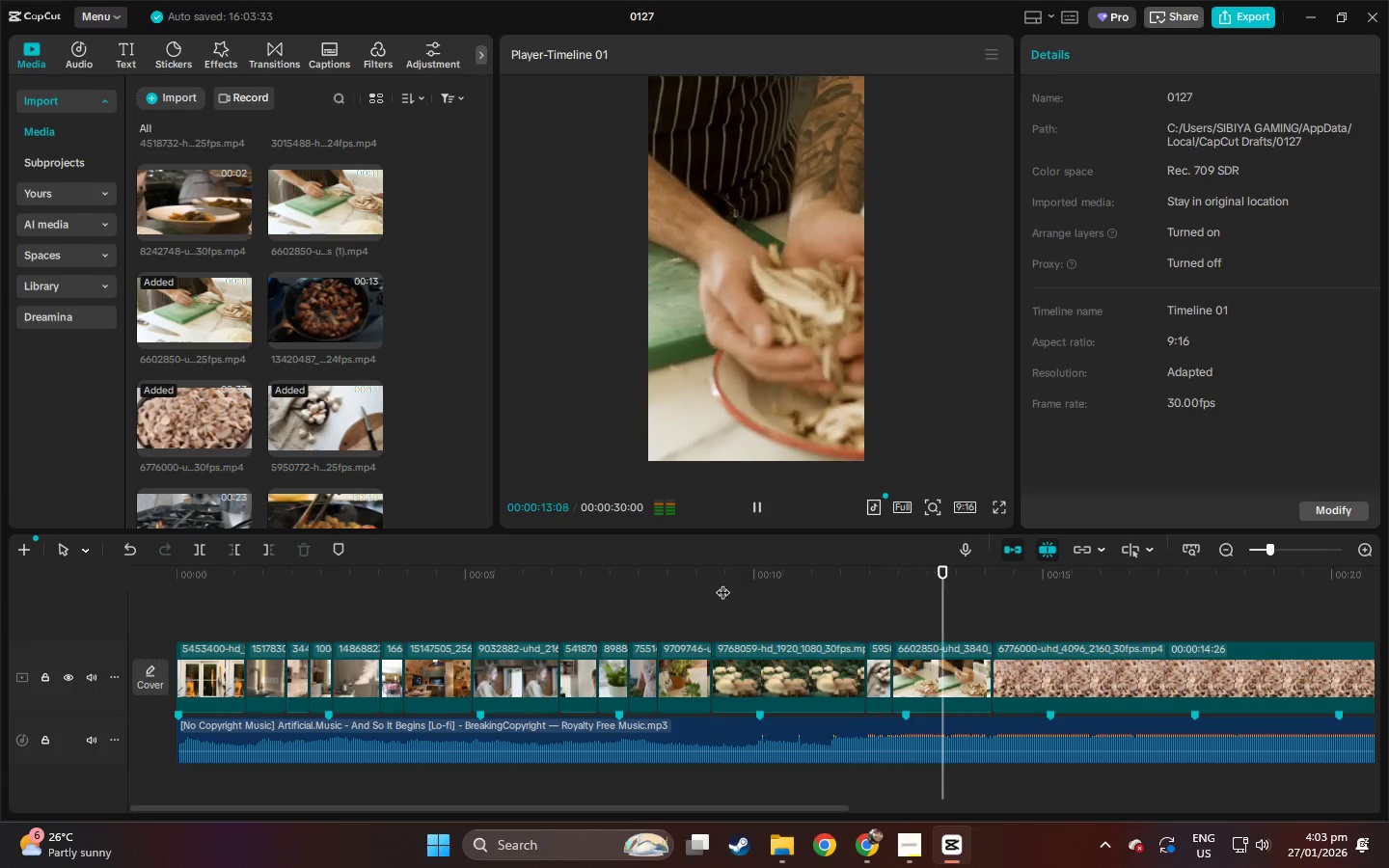 
key(Space)
 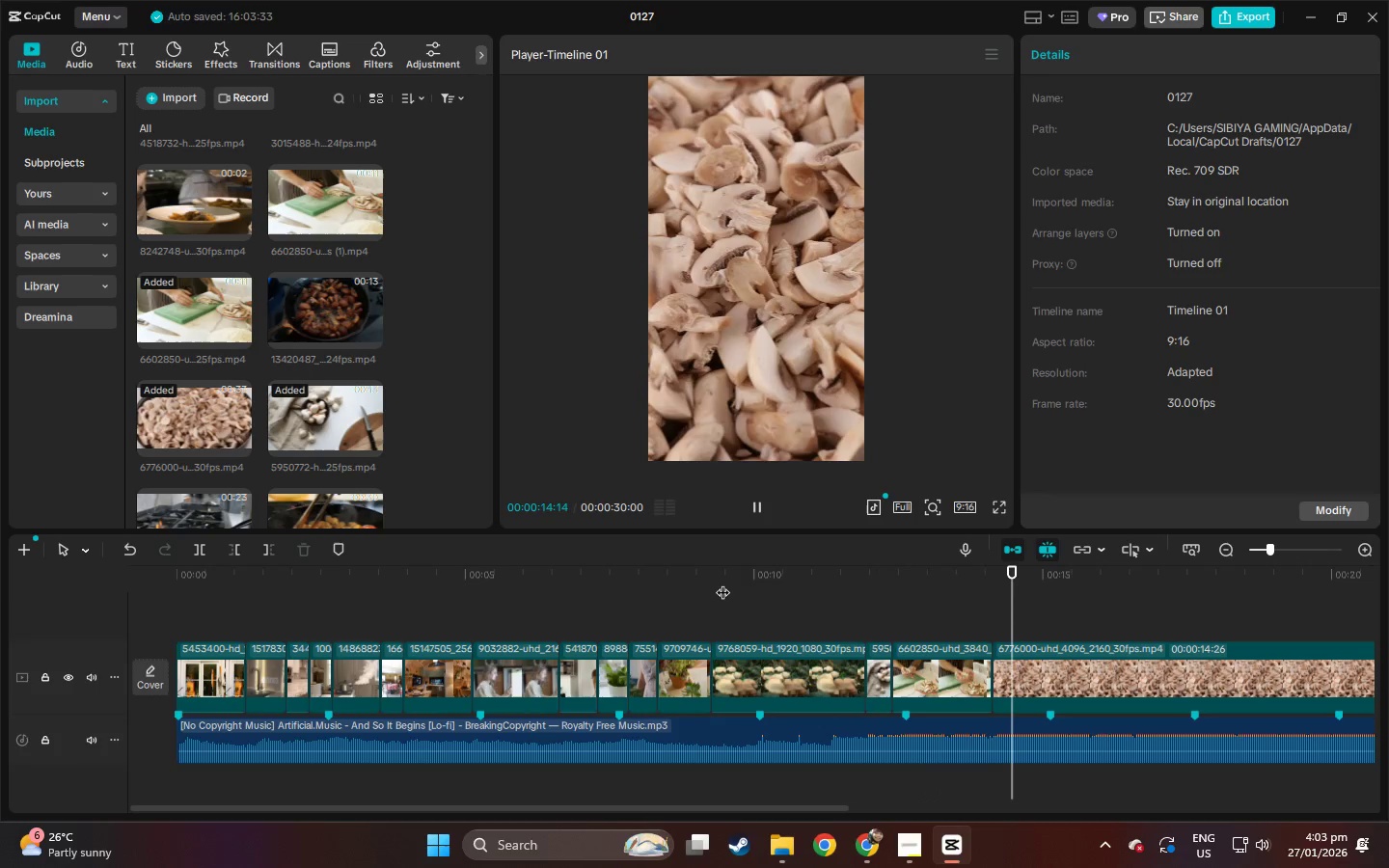 
key(Space)
 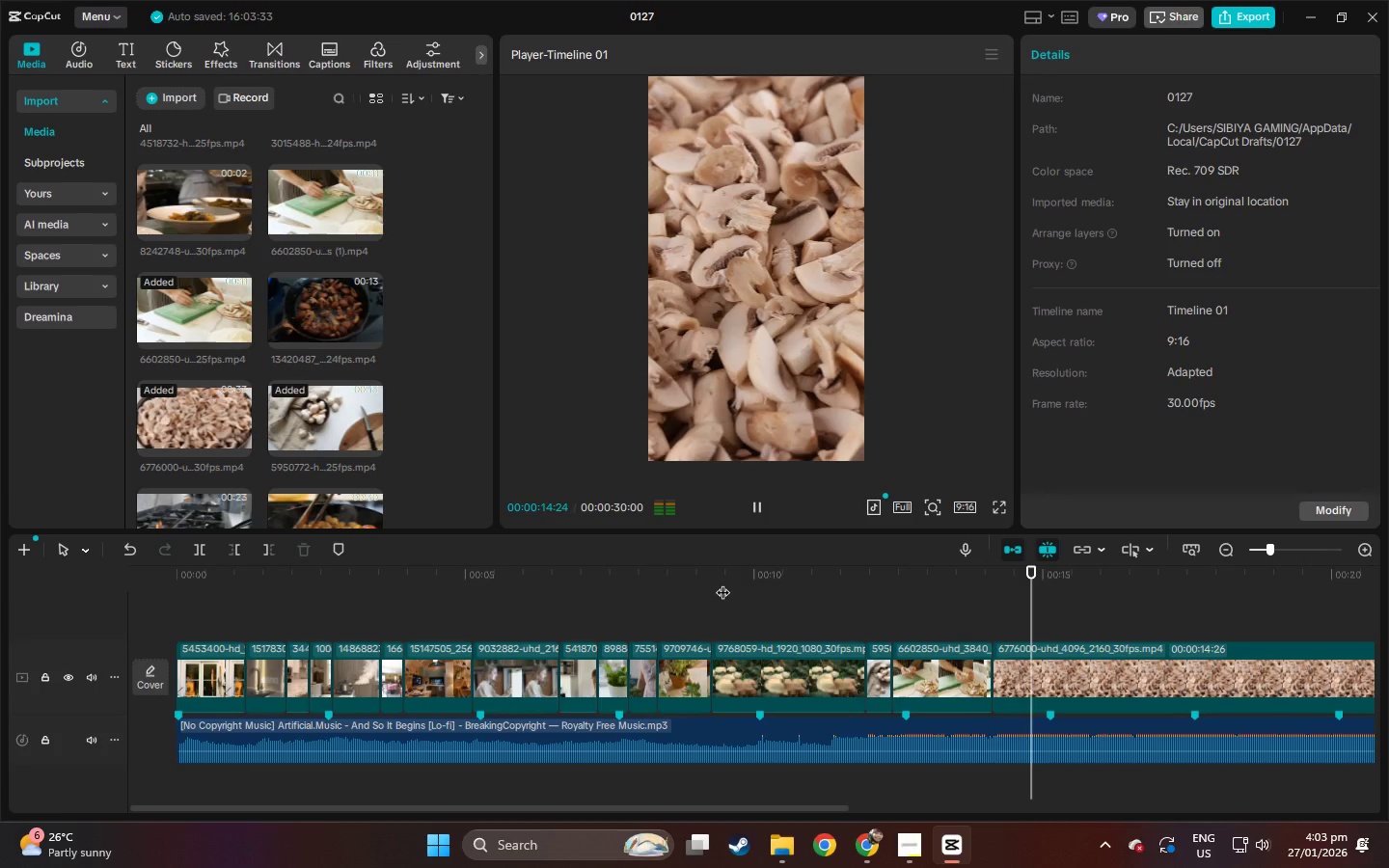 
key(Space)
 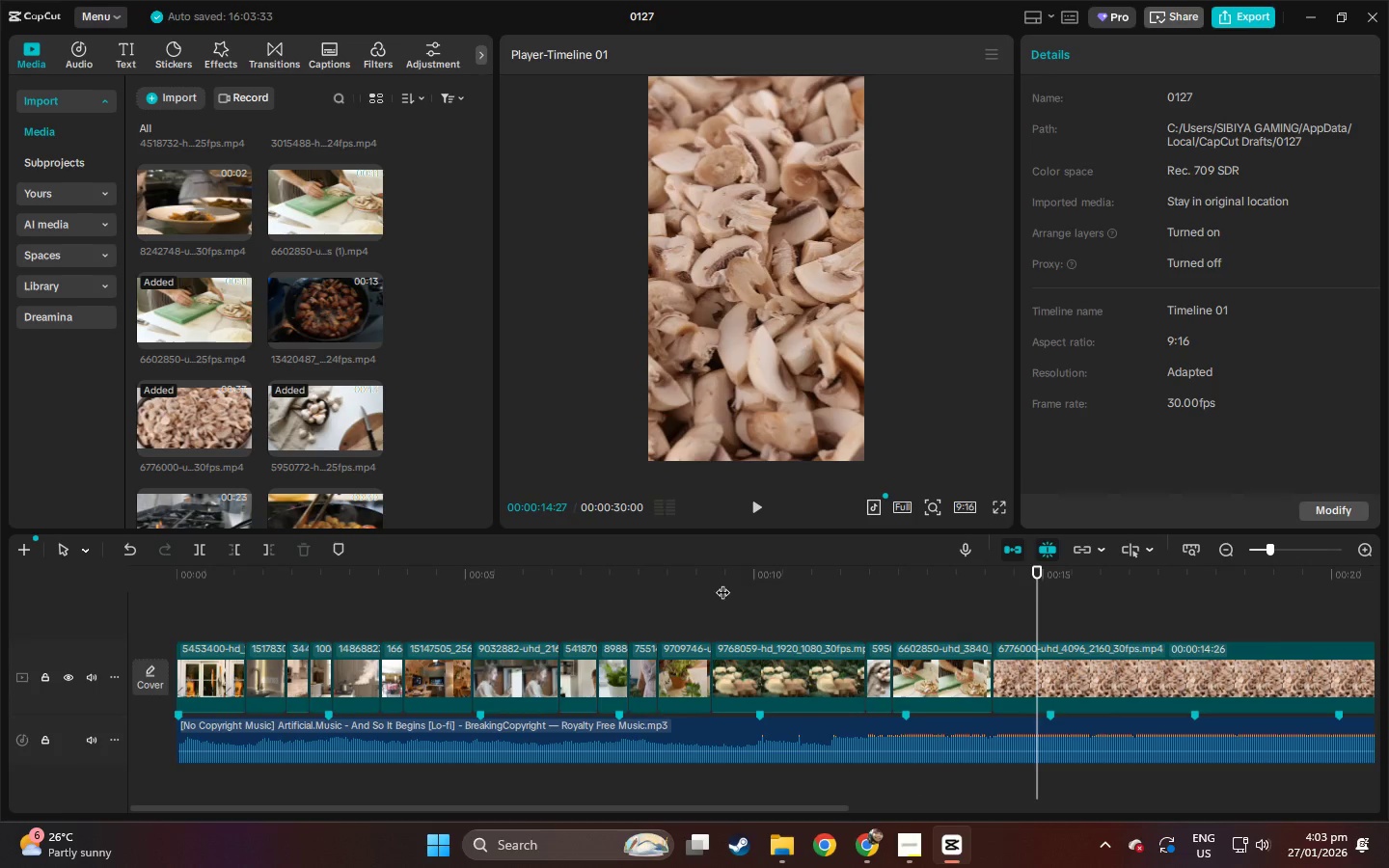 
key(Control+ControlLeft)
 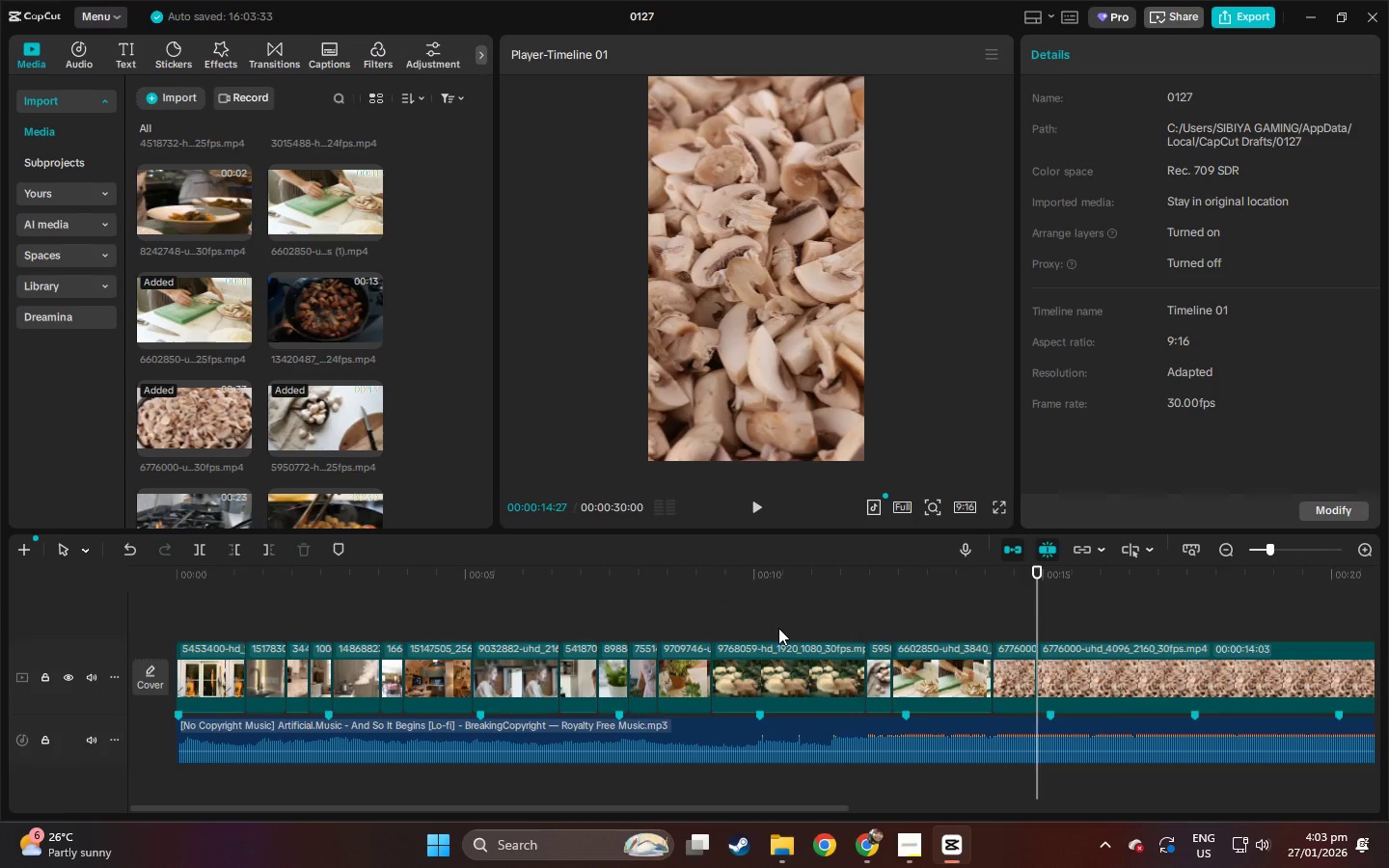 
key(Control+B)
 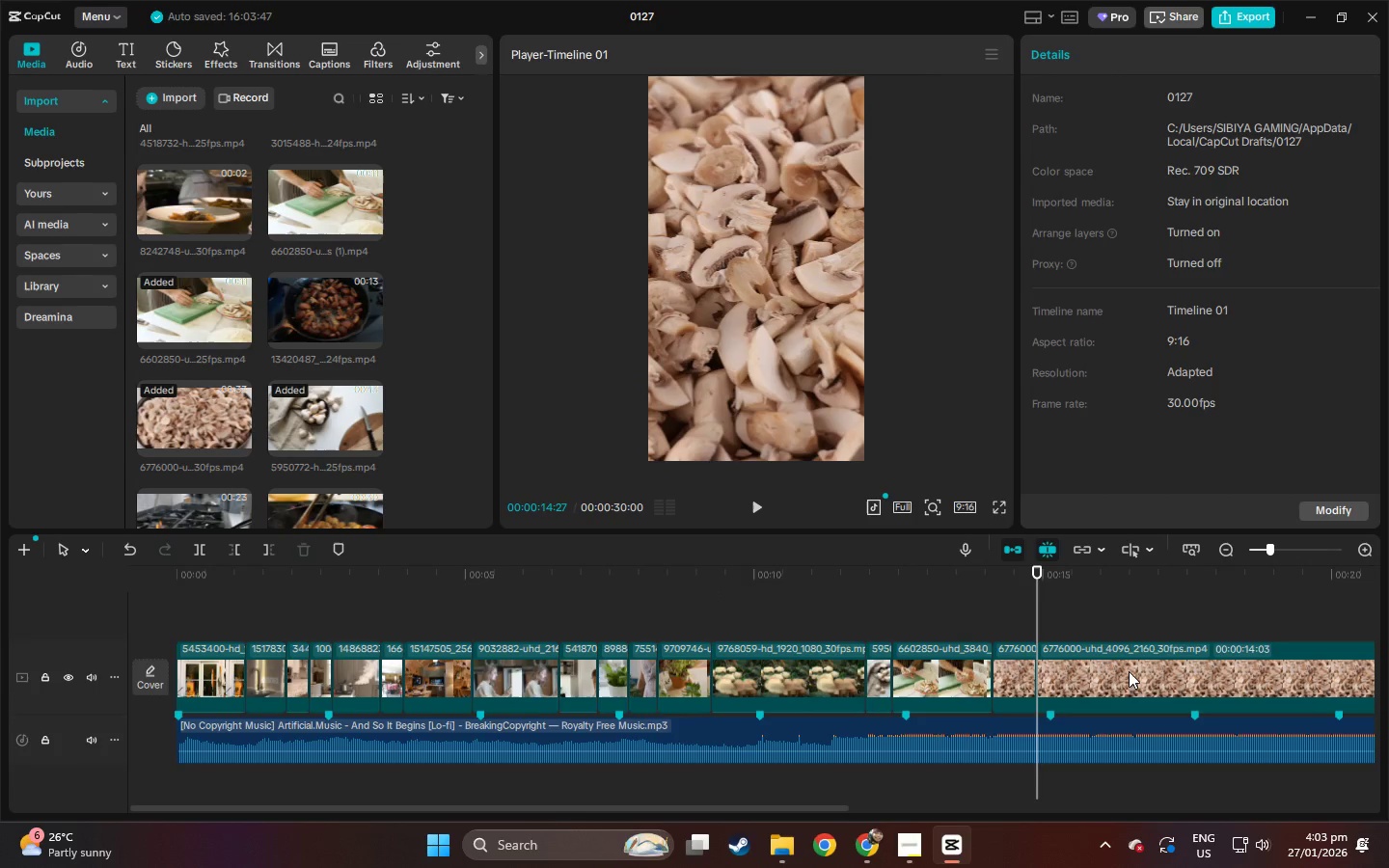 
left_click([1129, 671])
 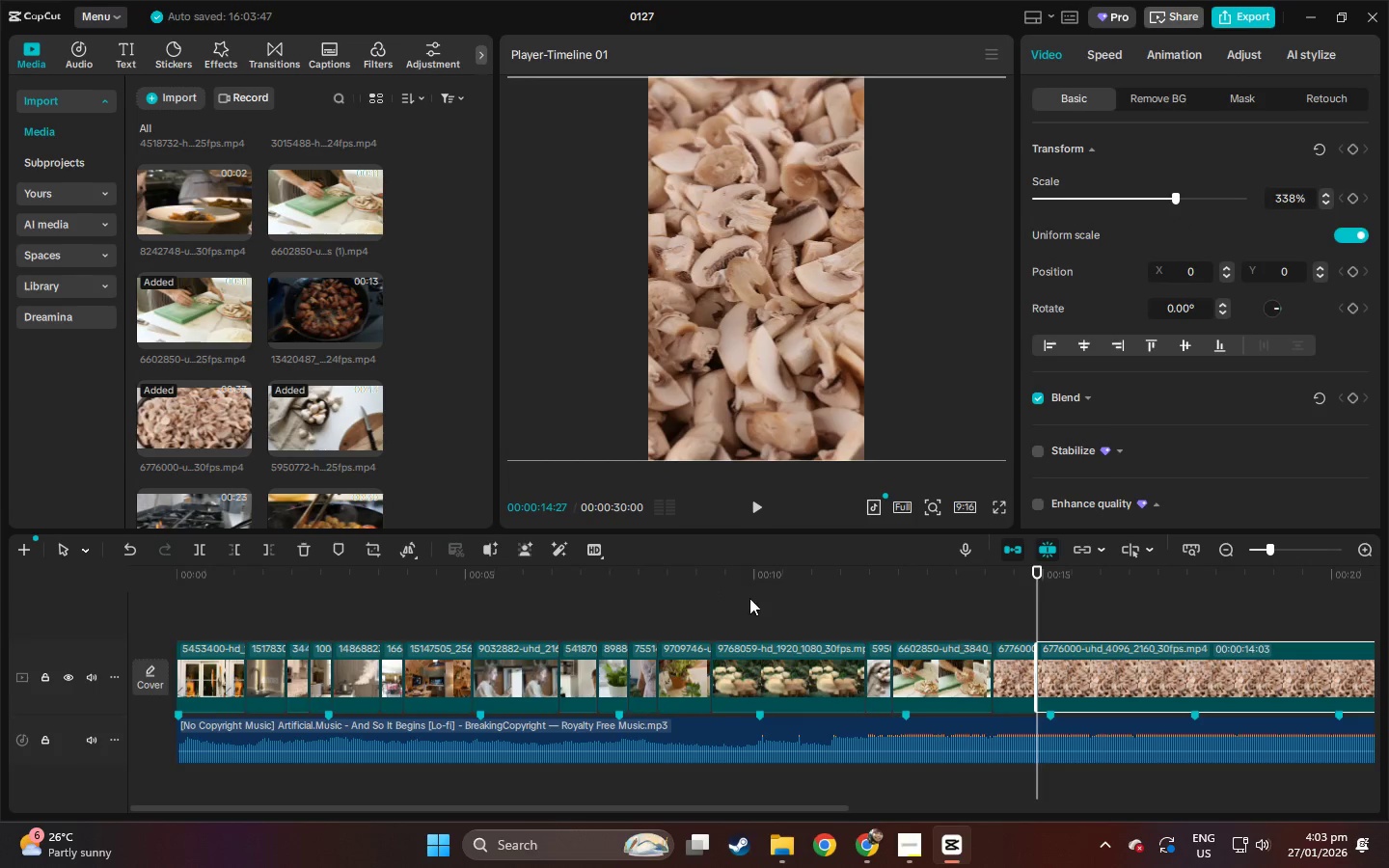 
key(Delete)
 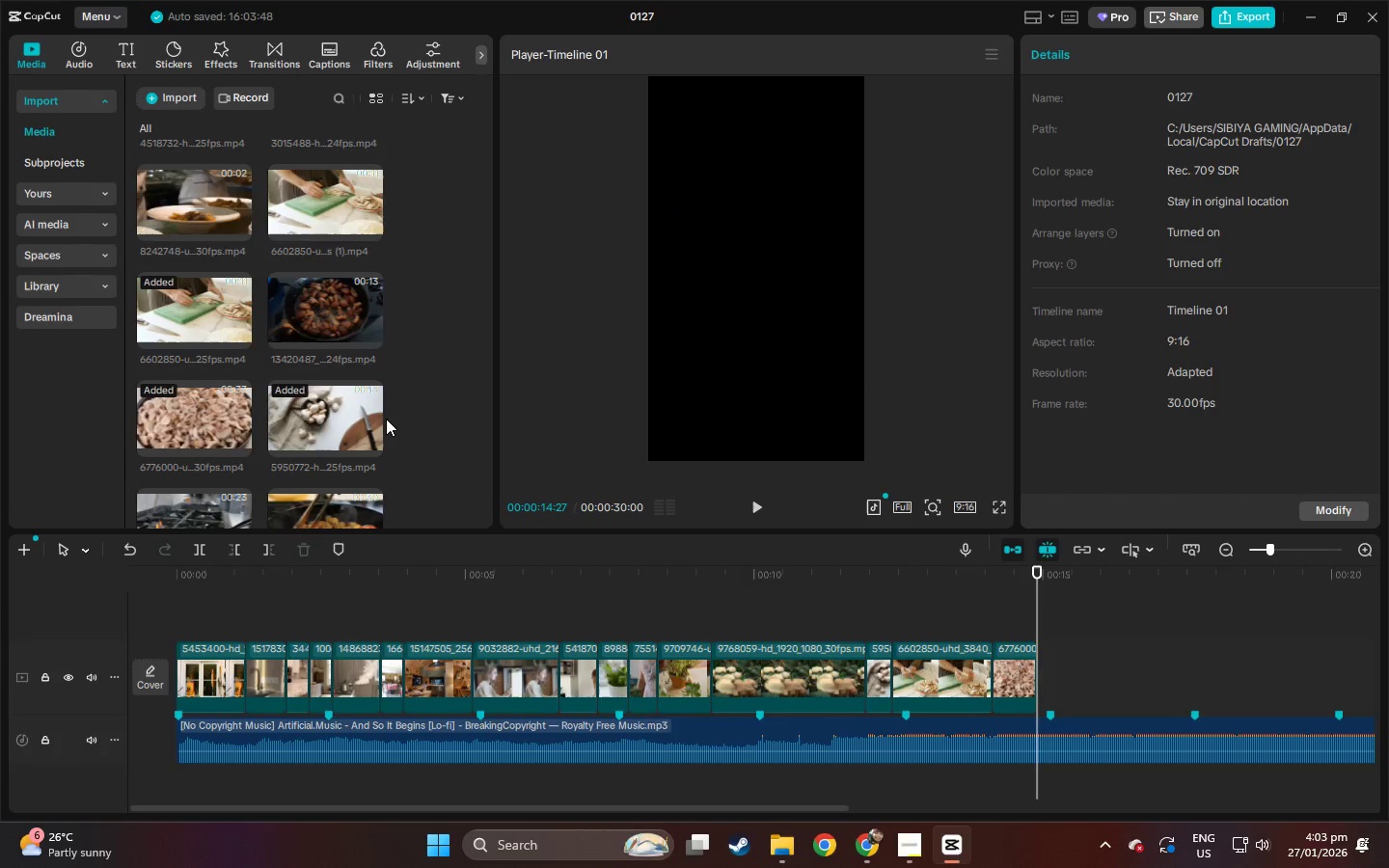 
scroll: coordinate [386, 419], scroll_direction: up, amount: 1.0
 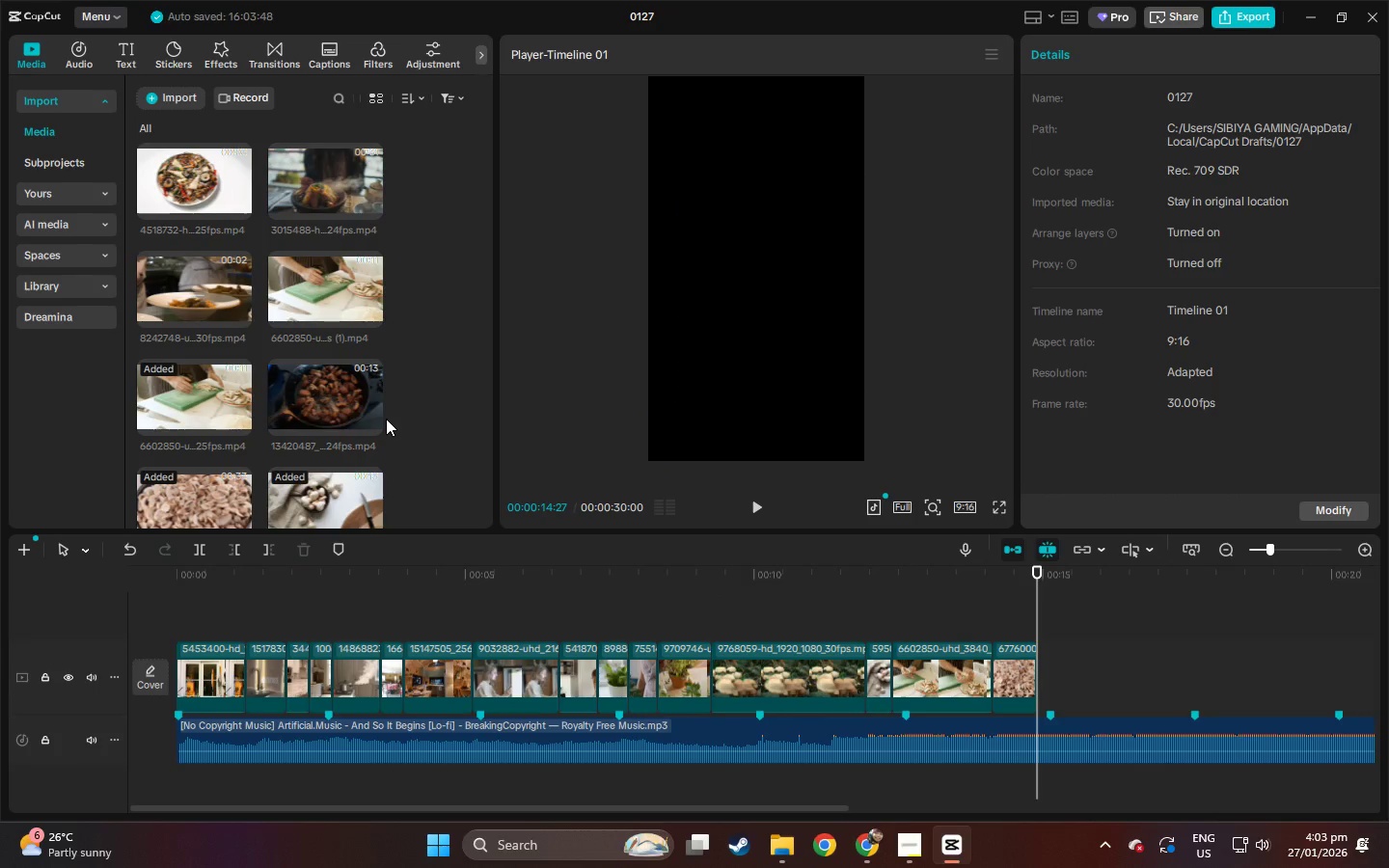 
scroll: coordinate [386, 422], scroll_direction: down, amount: 4.0
 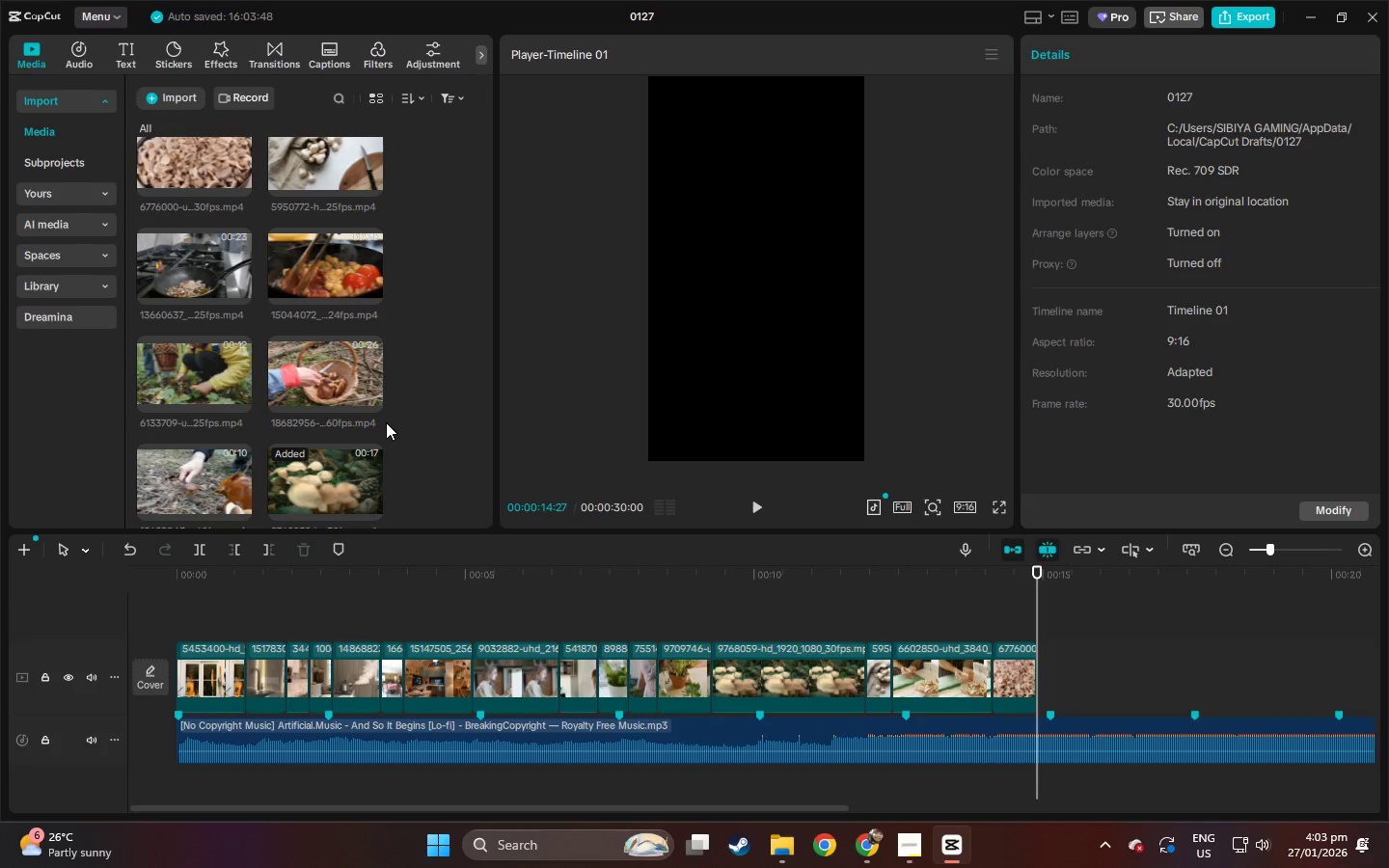 
left_click([881, 658])
 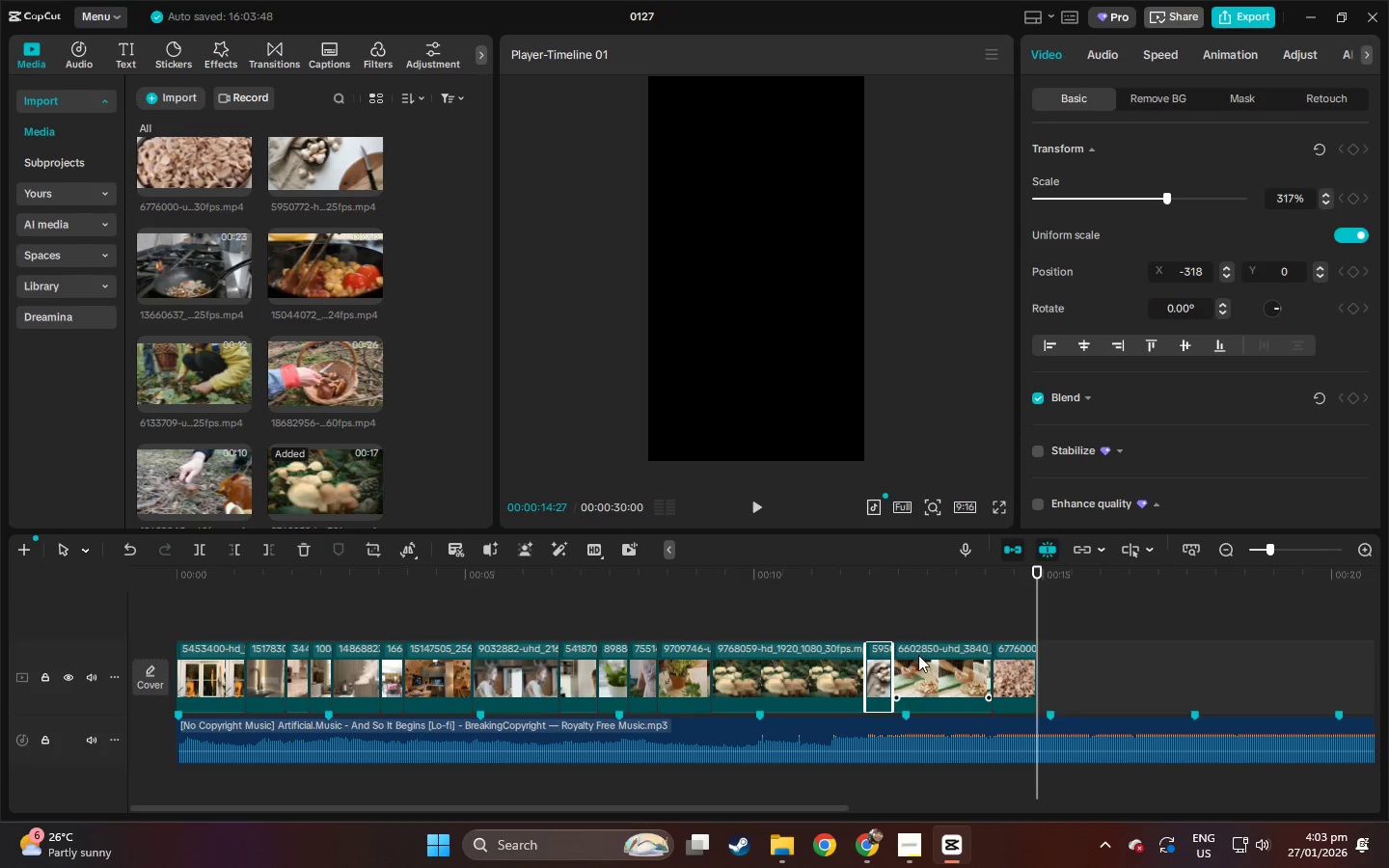 
key(Delete)
 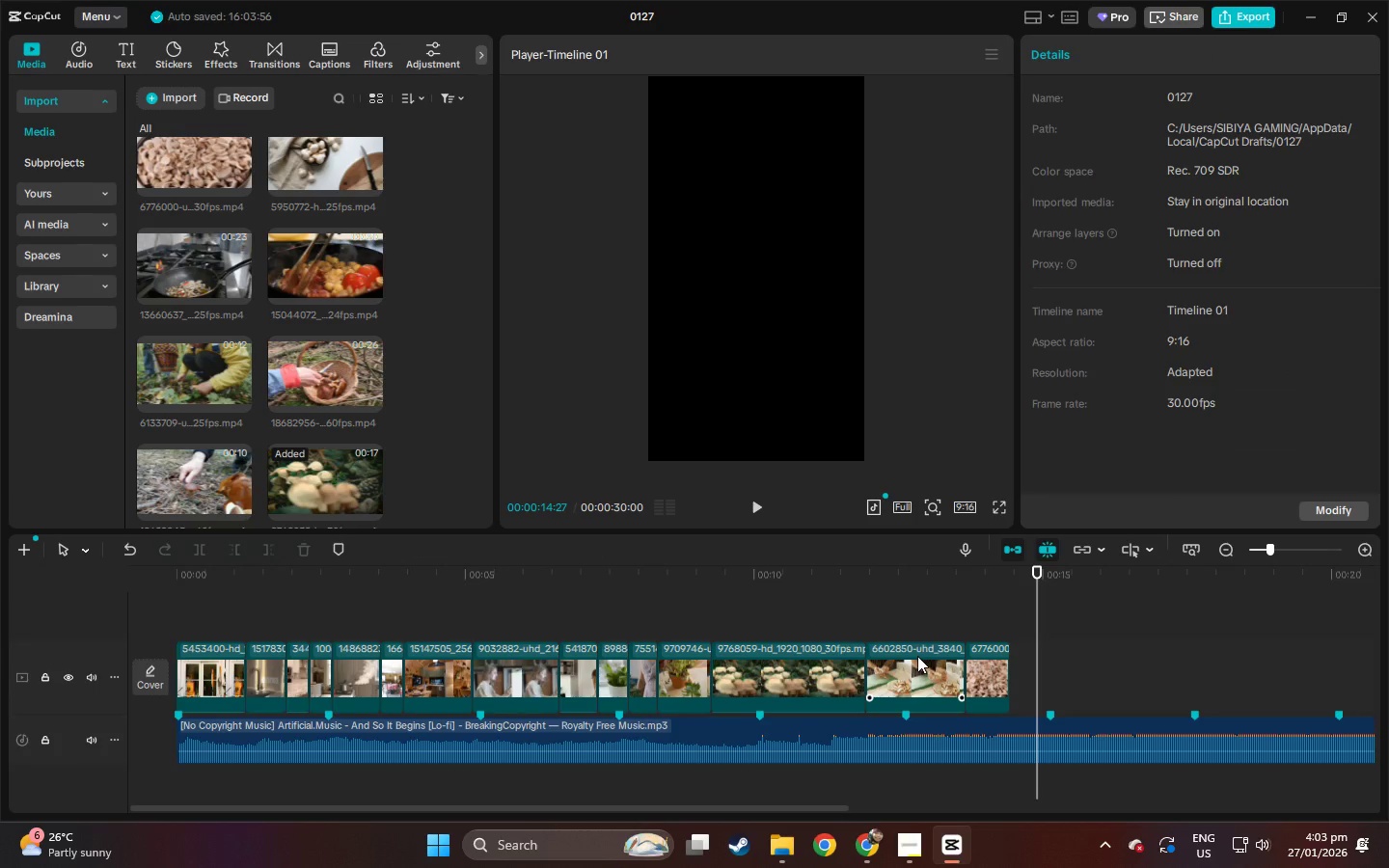 
left_click([917, 656])
 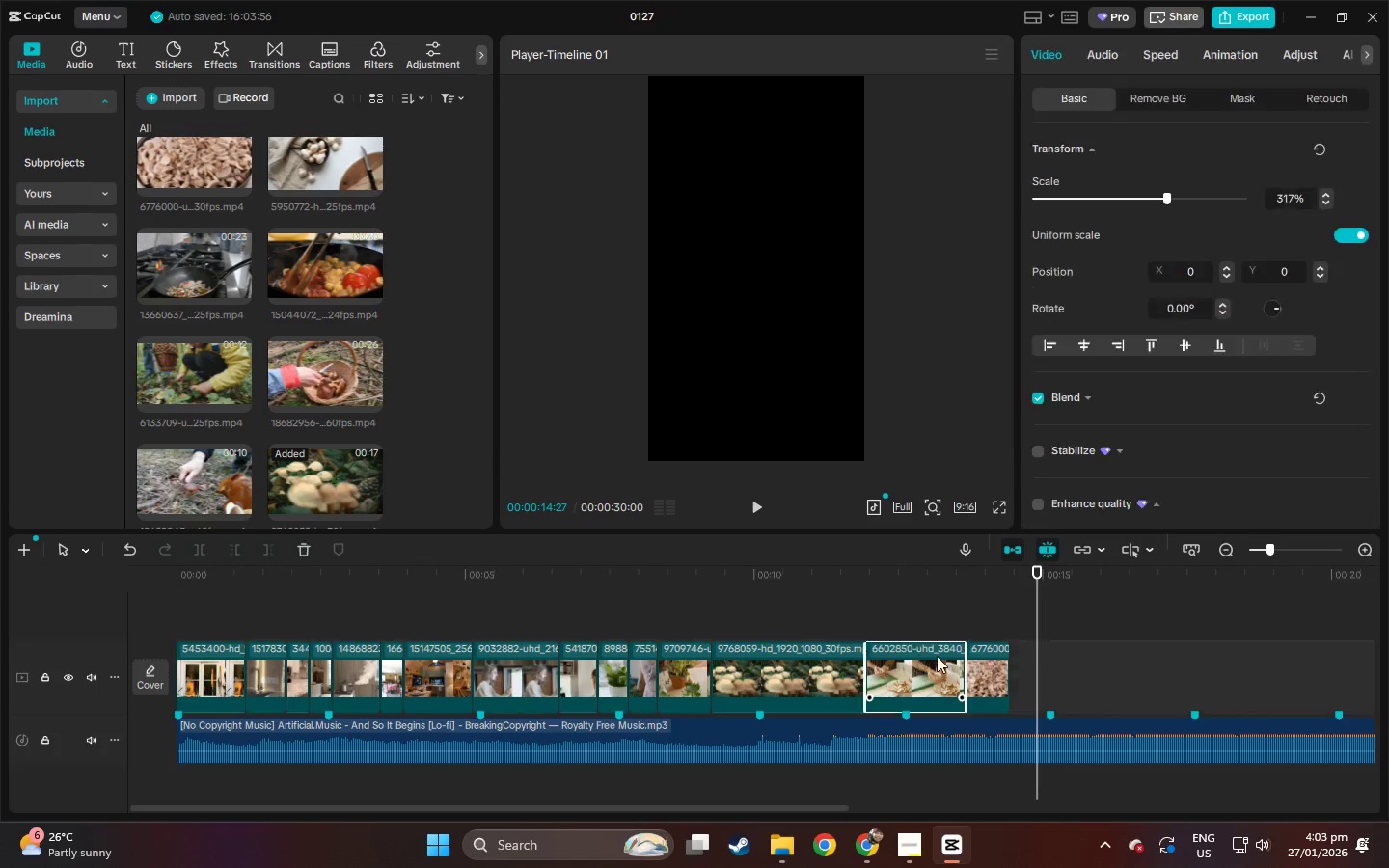 
key(Delete)
 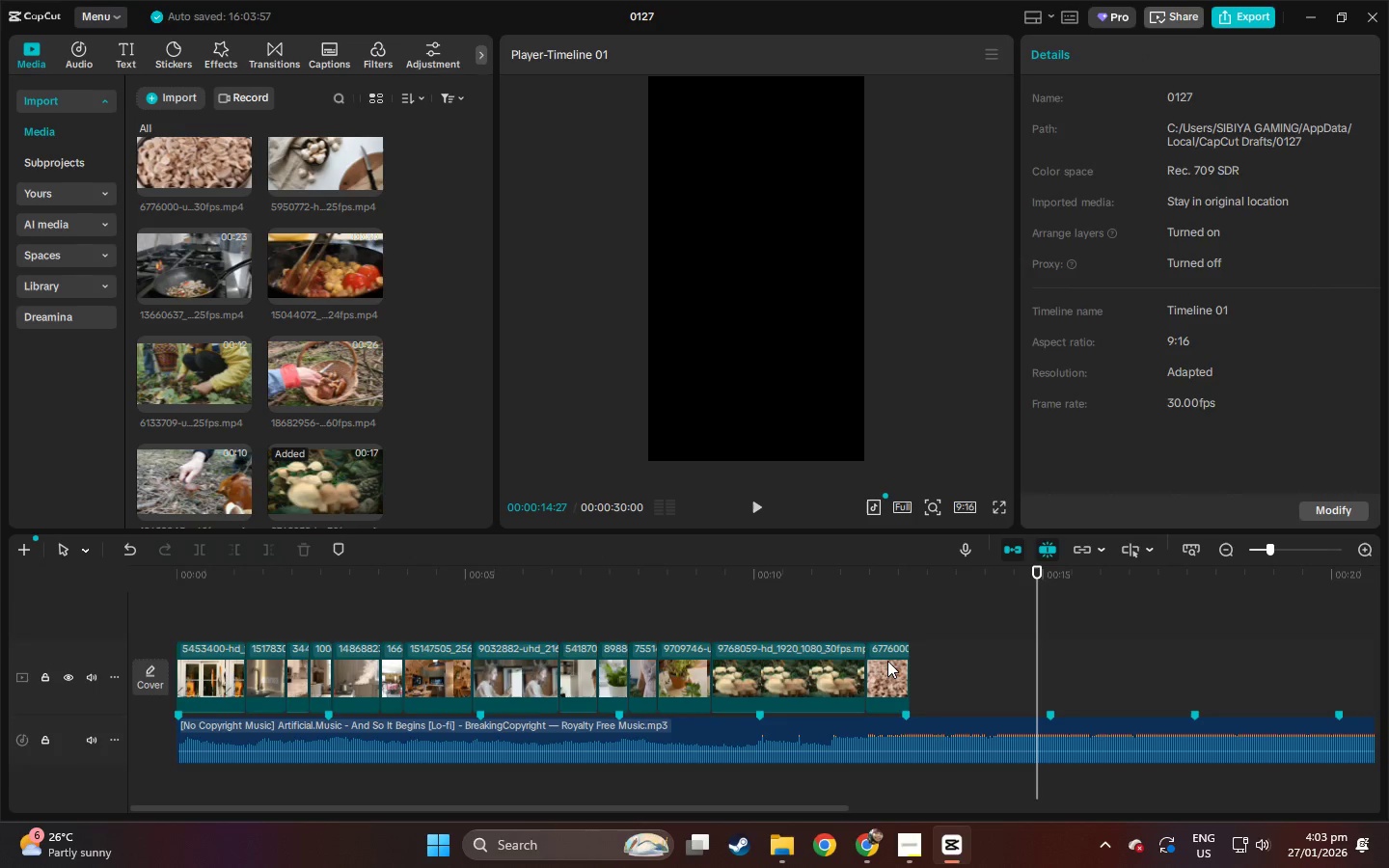 
left_click([887, 661])
 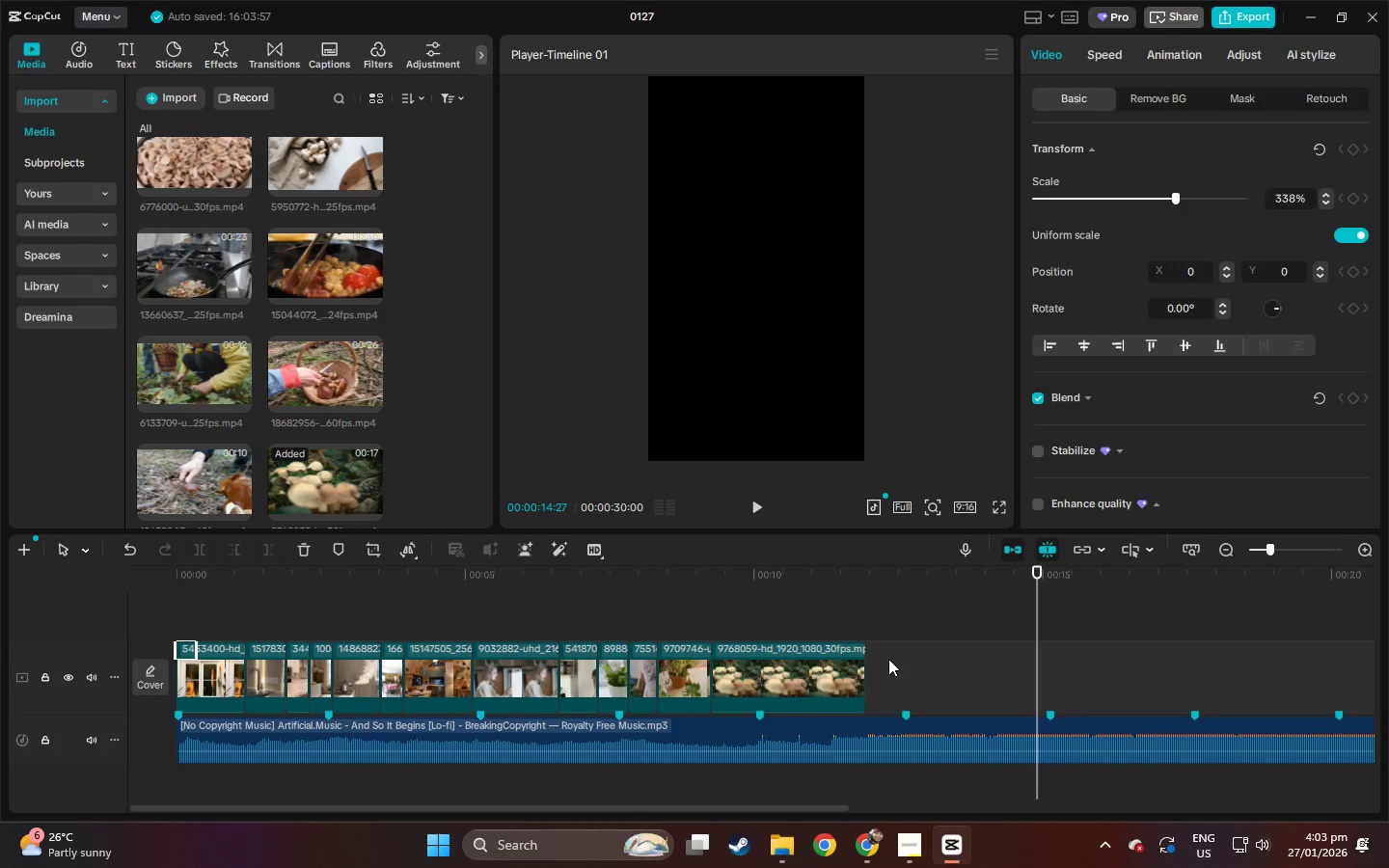 
key(Delete)
 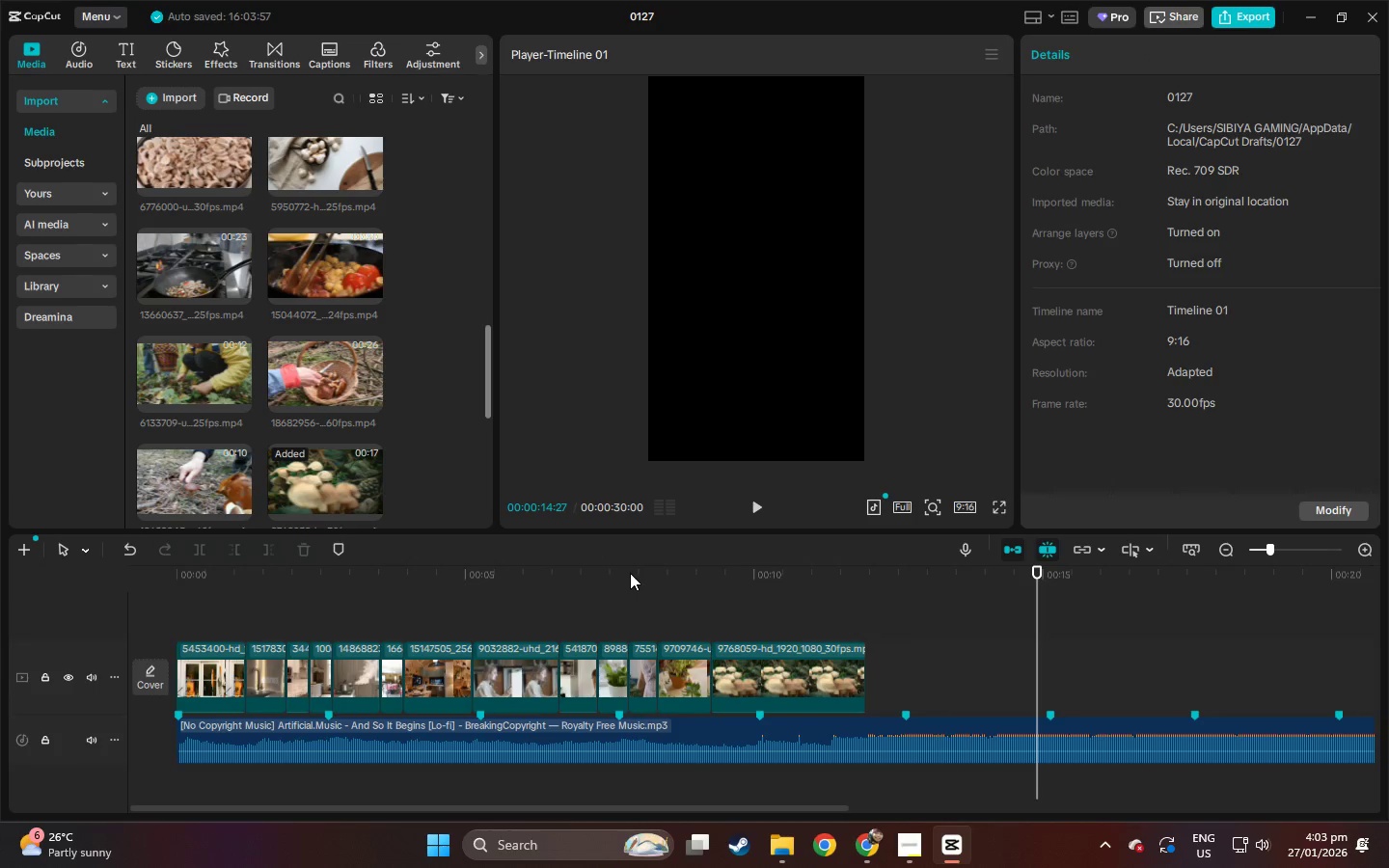 
left_click([706, 583])
 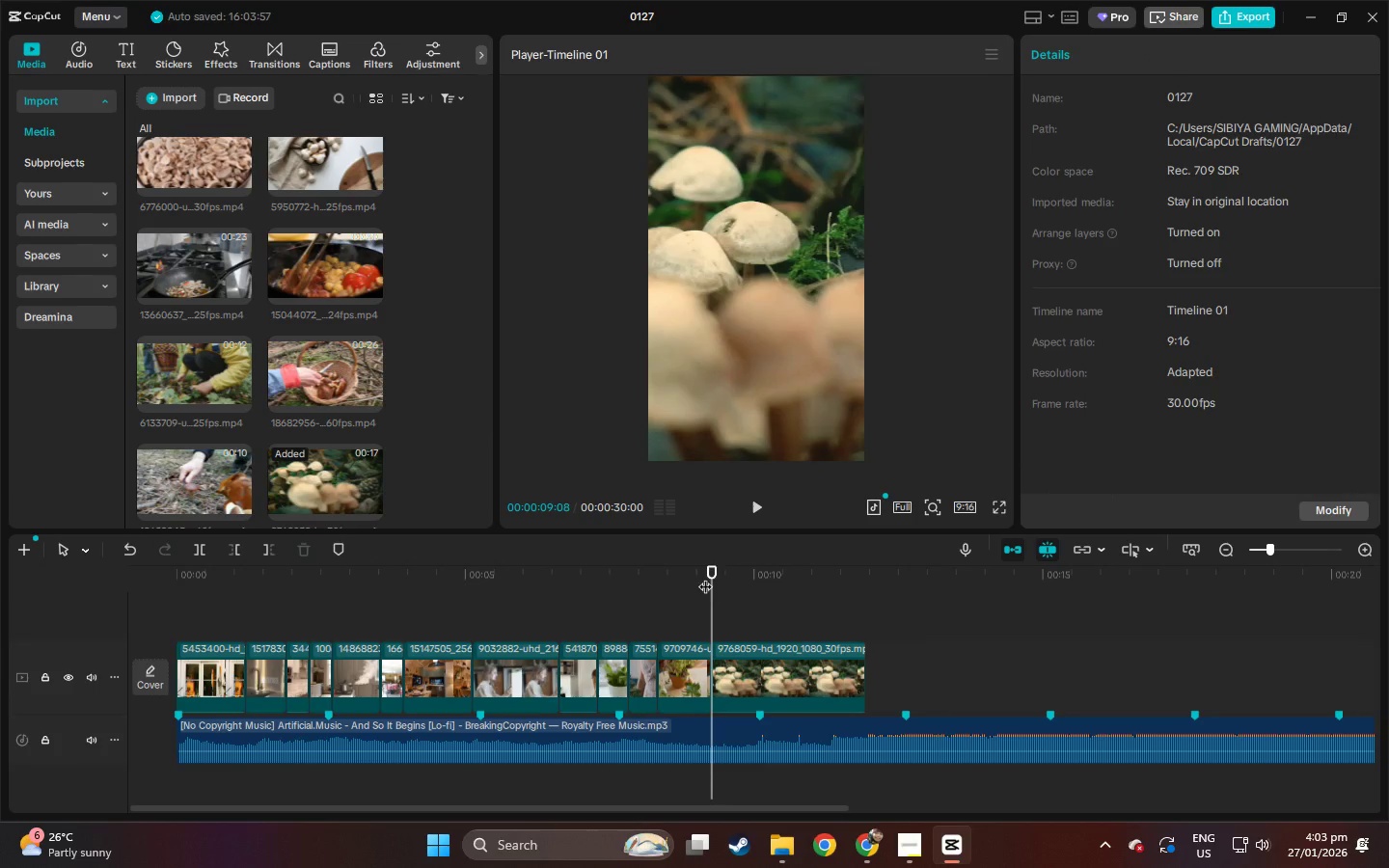 
key(Space)
 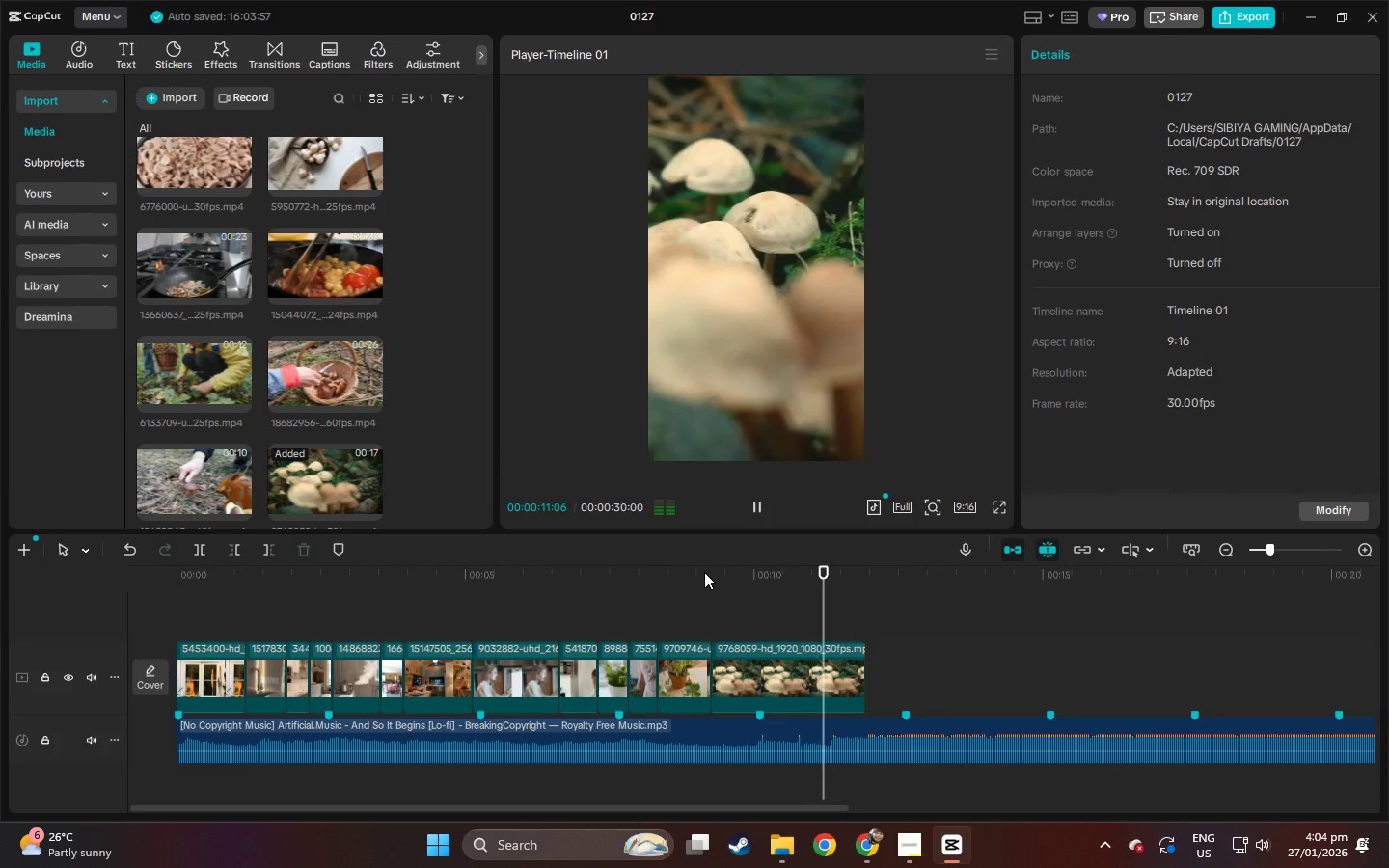 
left_click_drag(start_coordinate=[739, 579], to_coordinate=[705, 581])
 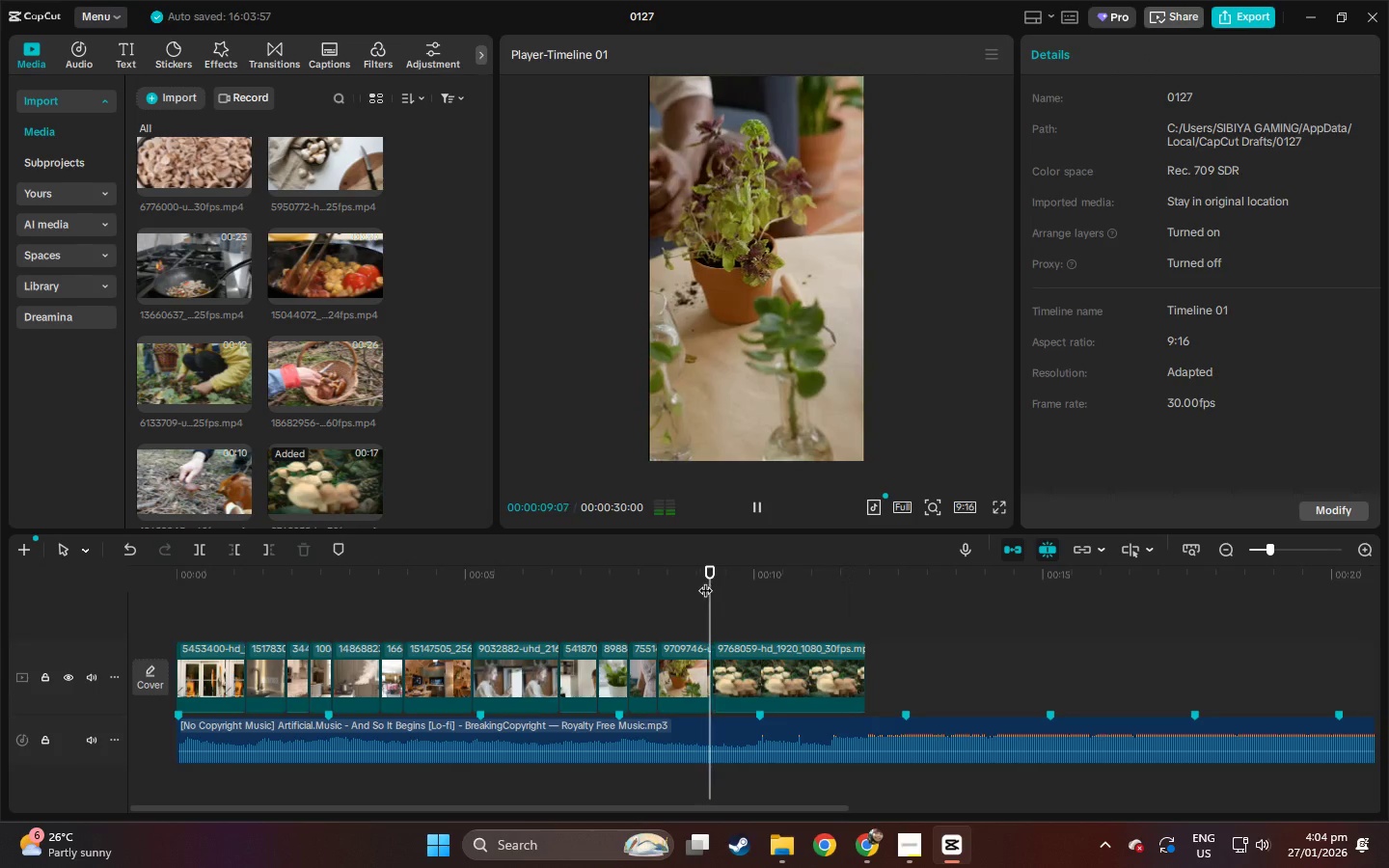 
key(Space)
 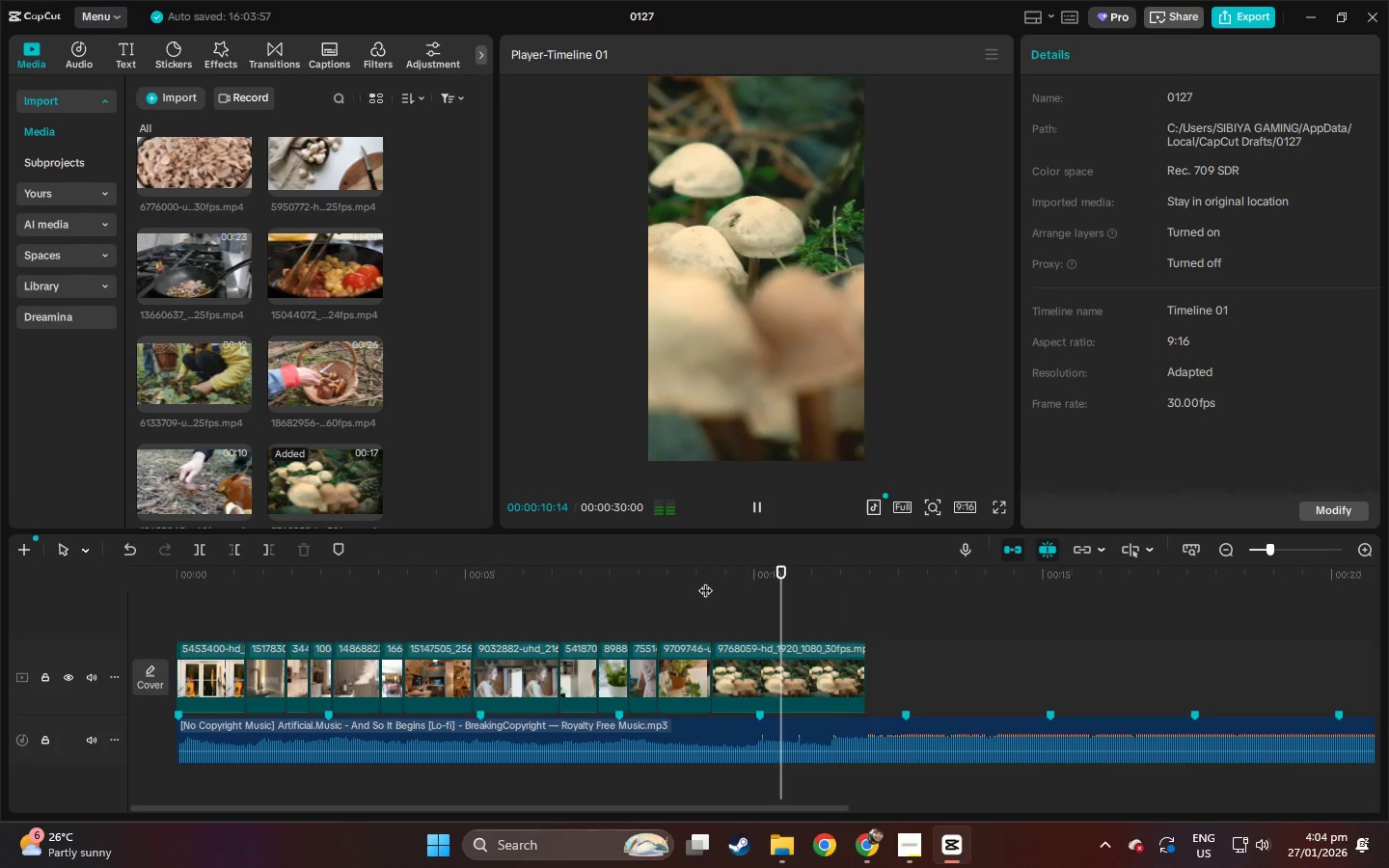 
left_click_drag(start_coordinate=[725, 581], to_coordinate=[759, 585])
 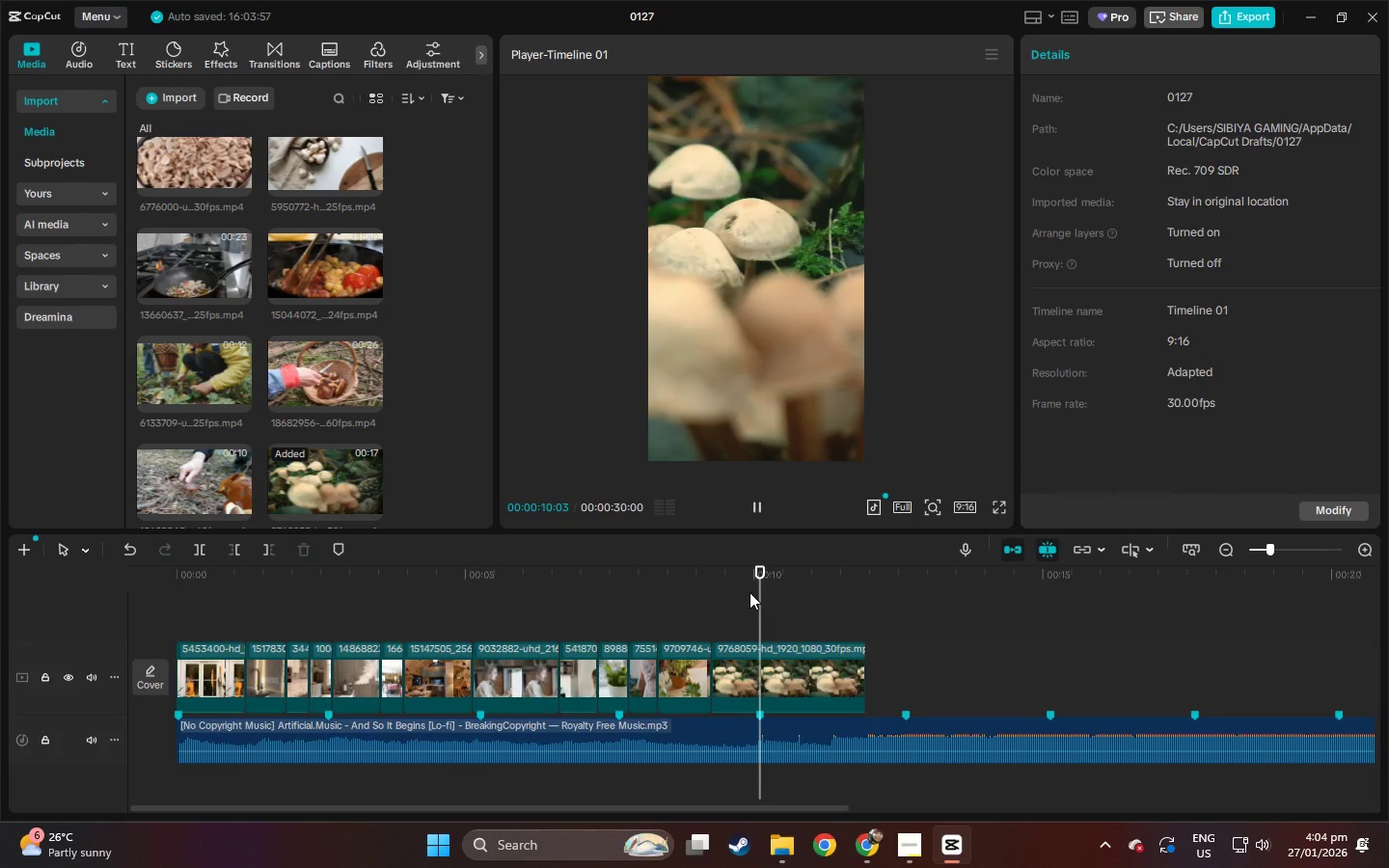 
key(Control+ControlLeft)
 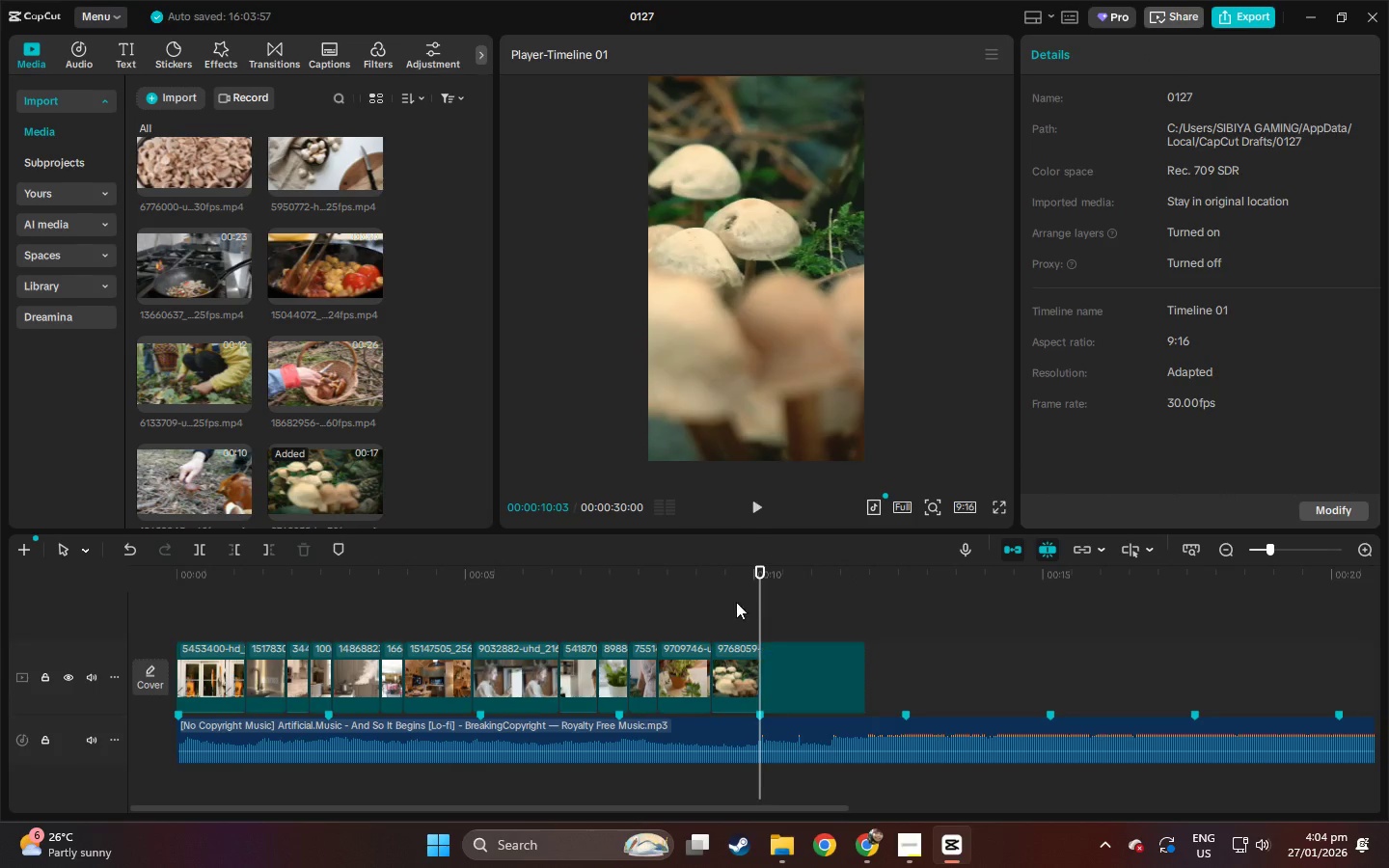 
key(Control+B)
 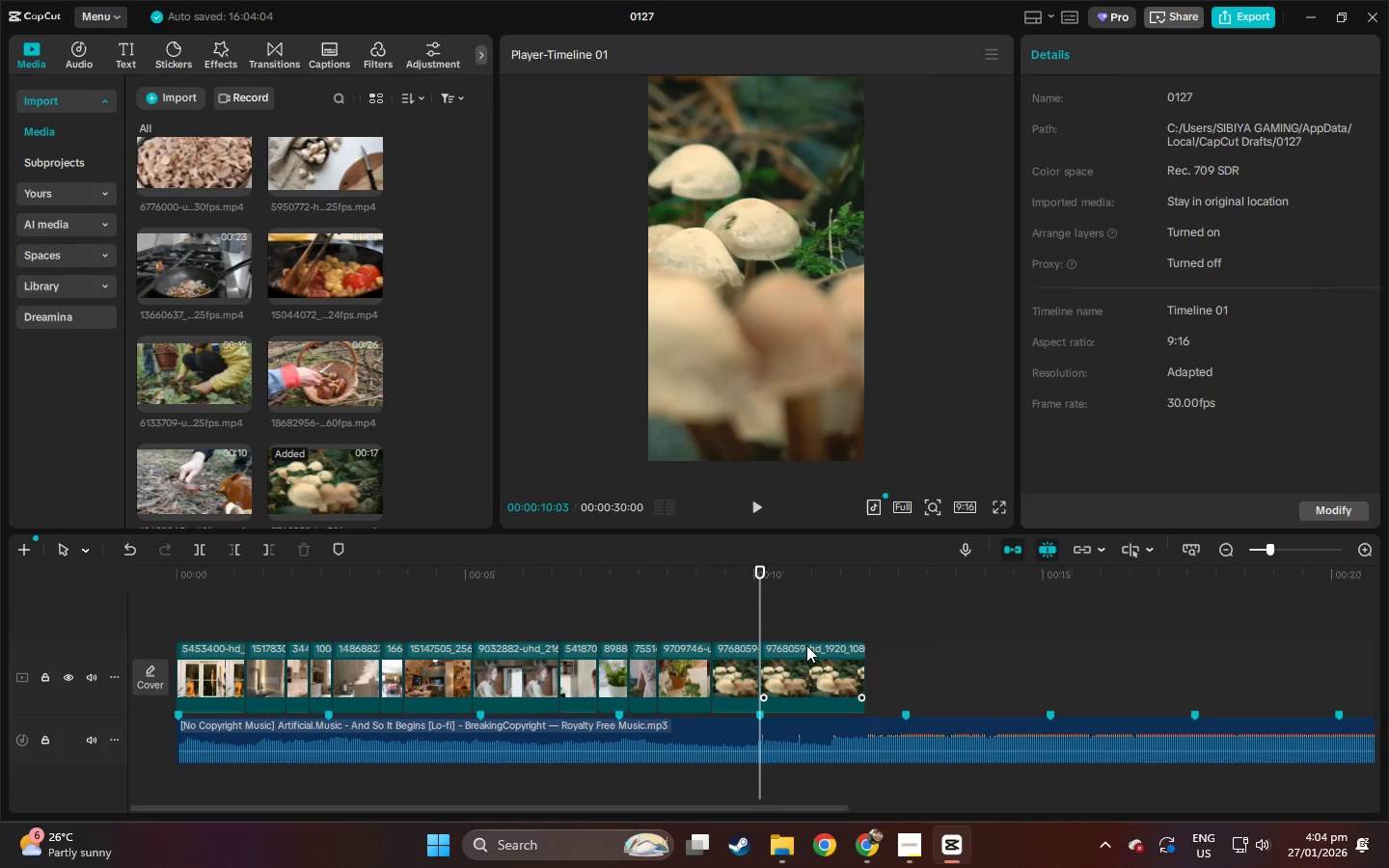 
left_click([806, 645])
 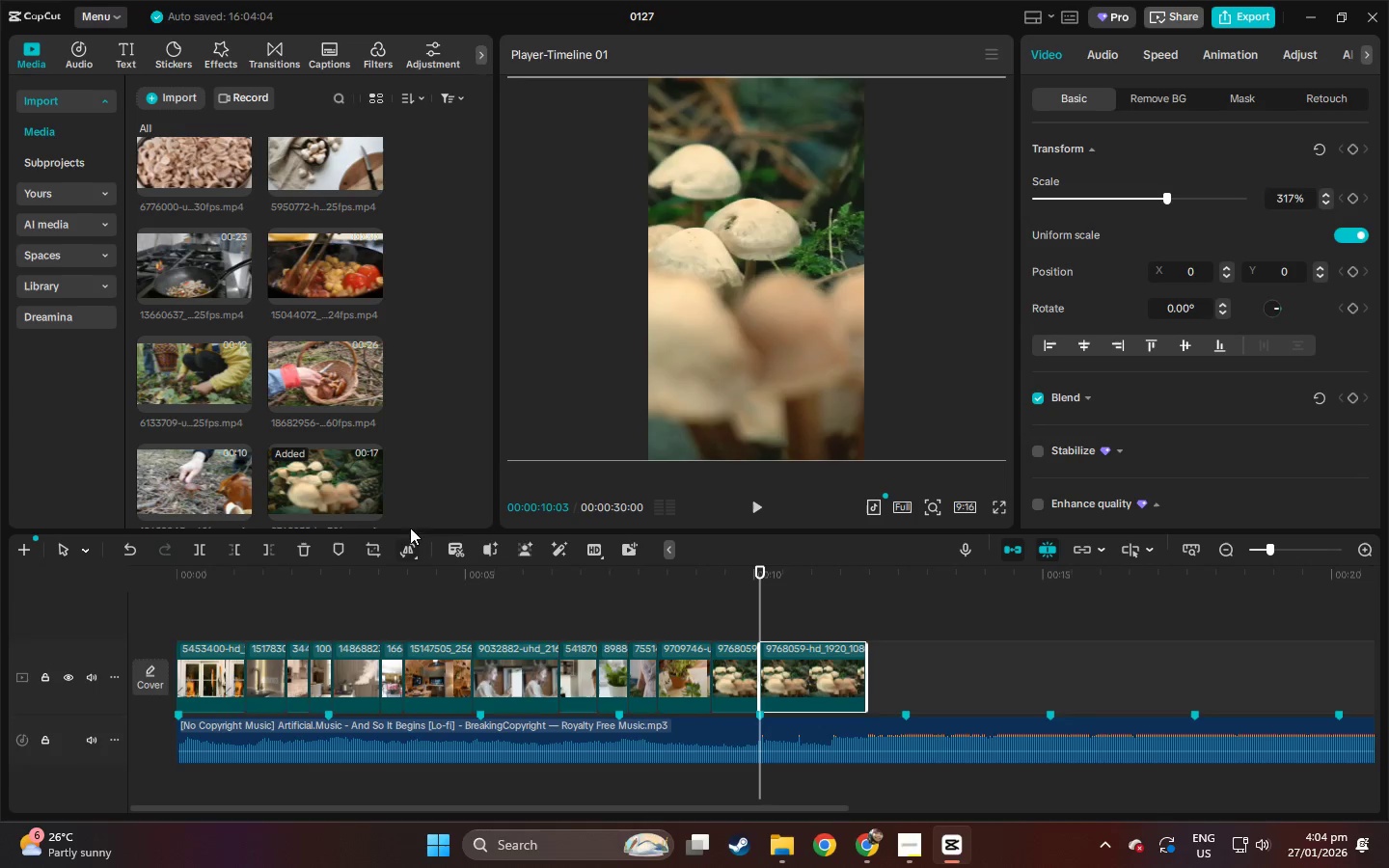 
key(Delete)
 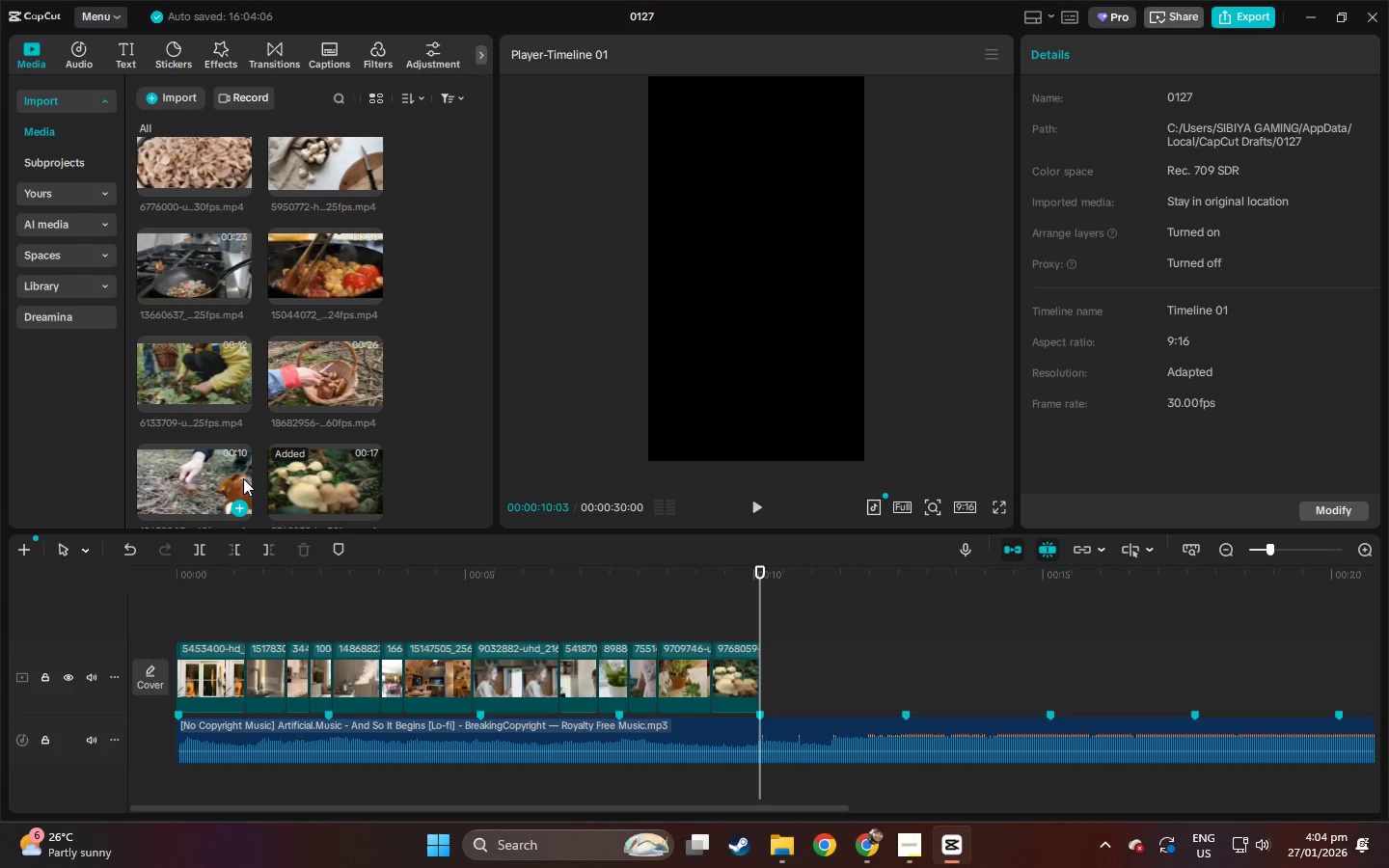 
left_click([212, 471])
 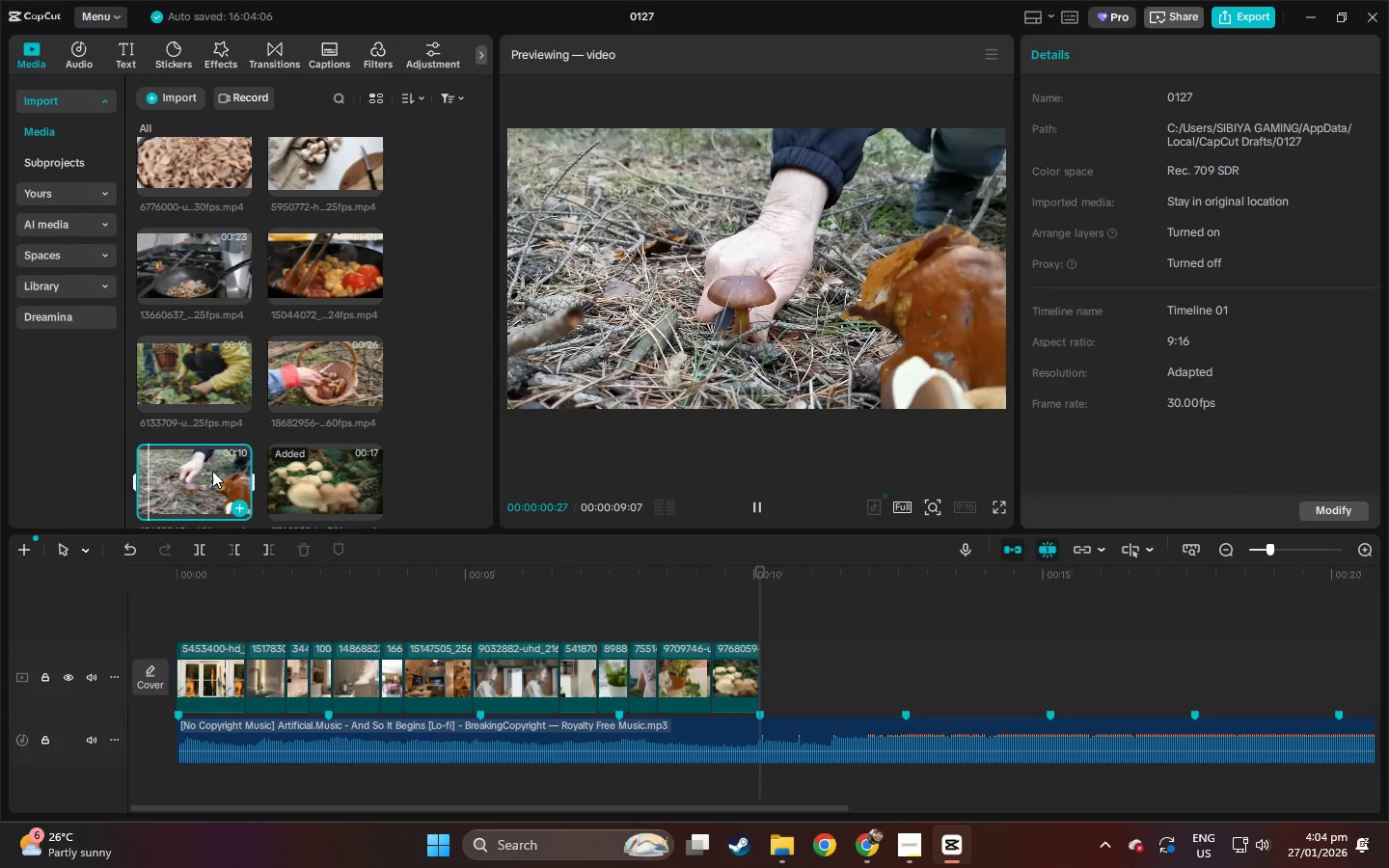 
left_click_drag(start_coordinate=[210, 469], to_coordinate=[769, 671])
 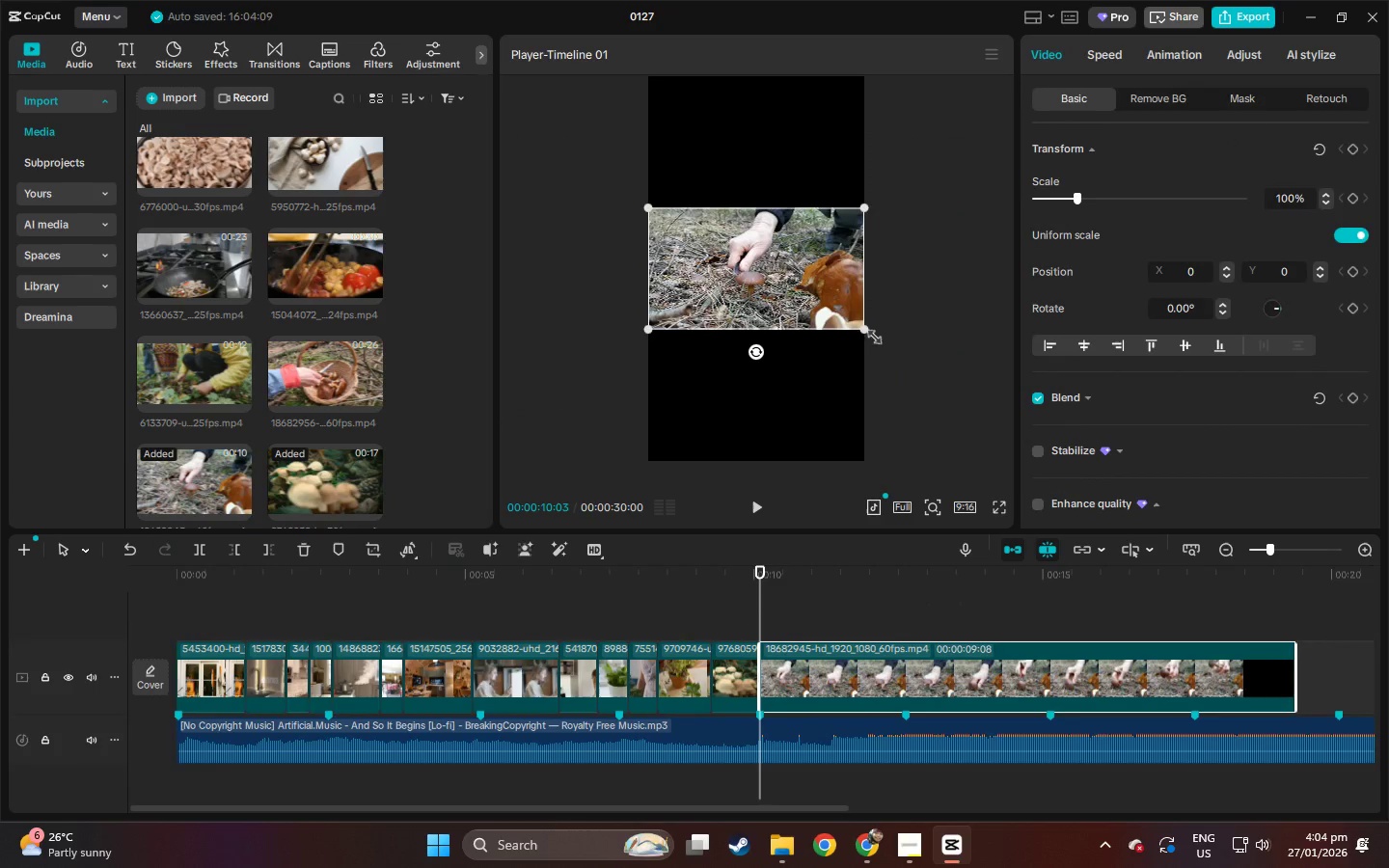 
left_click_drag(start_coordinate=[859, 333], to_coordinate=[1084, 710])
 